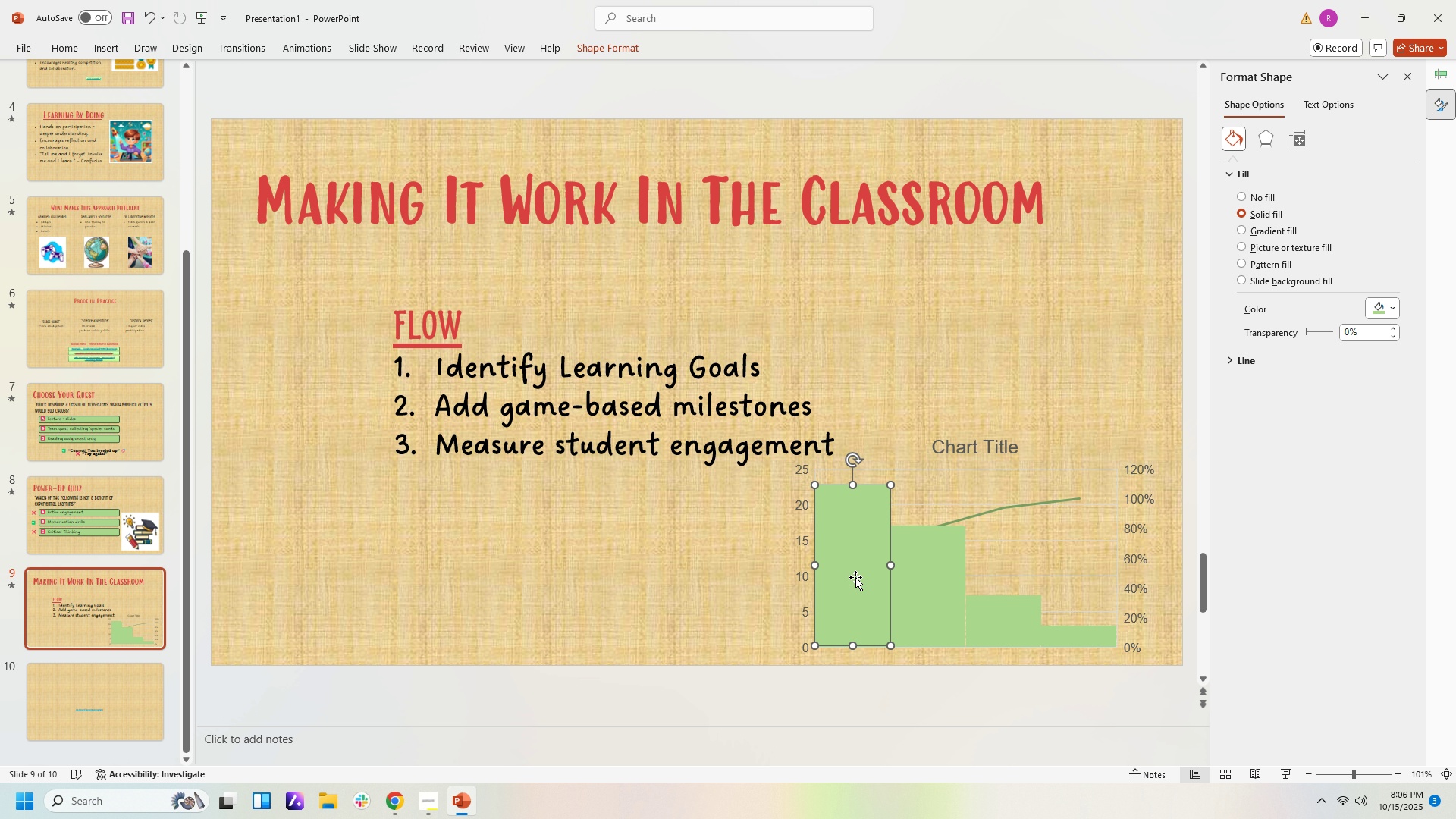 
key(ArrowLeft)
 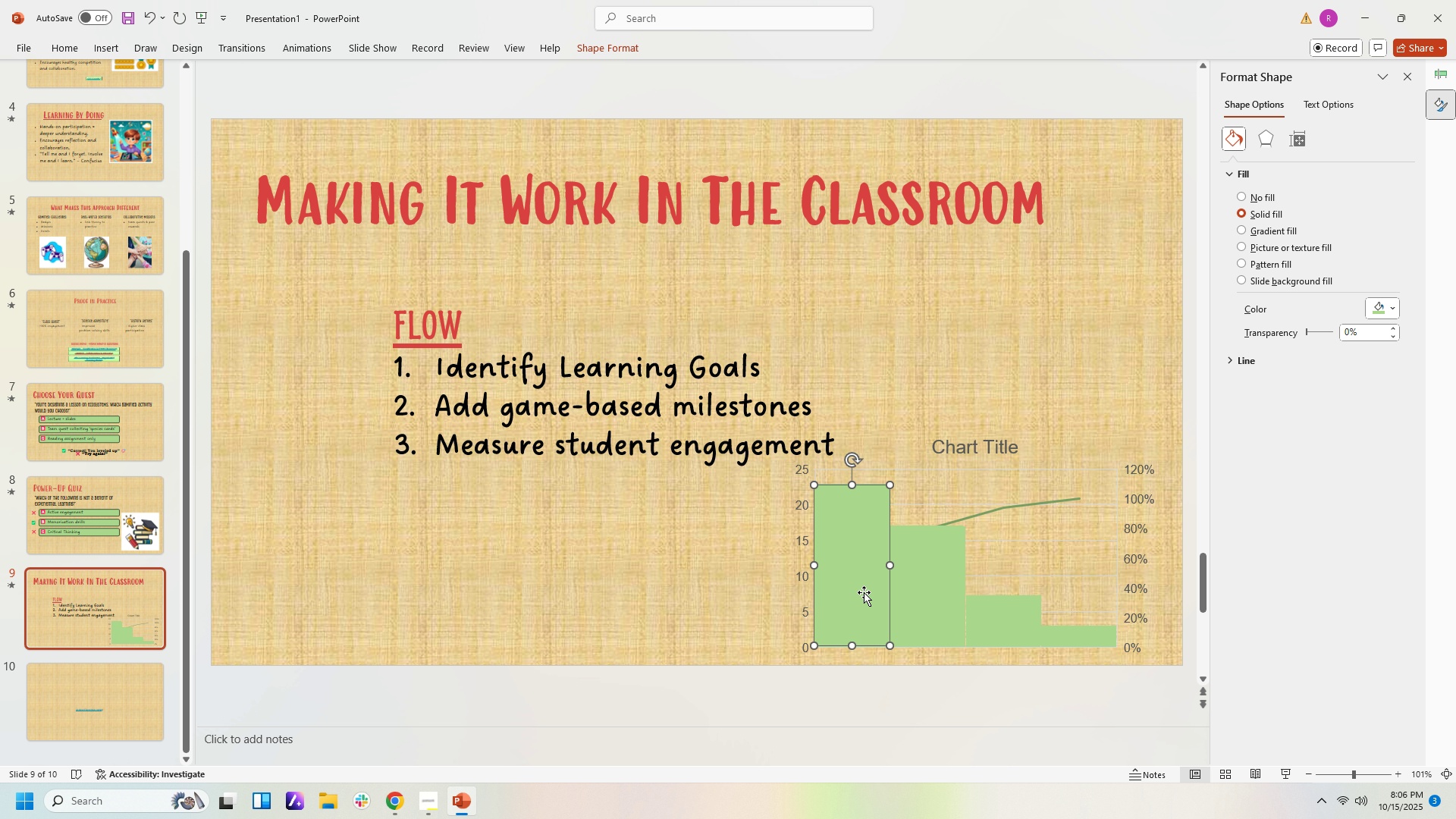 
key(ArrowLeft)
 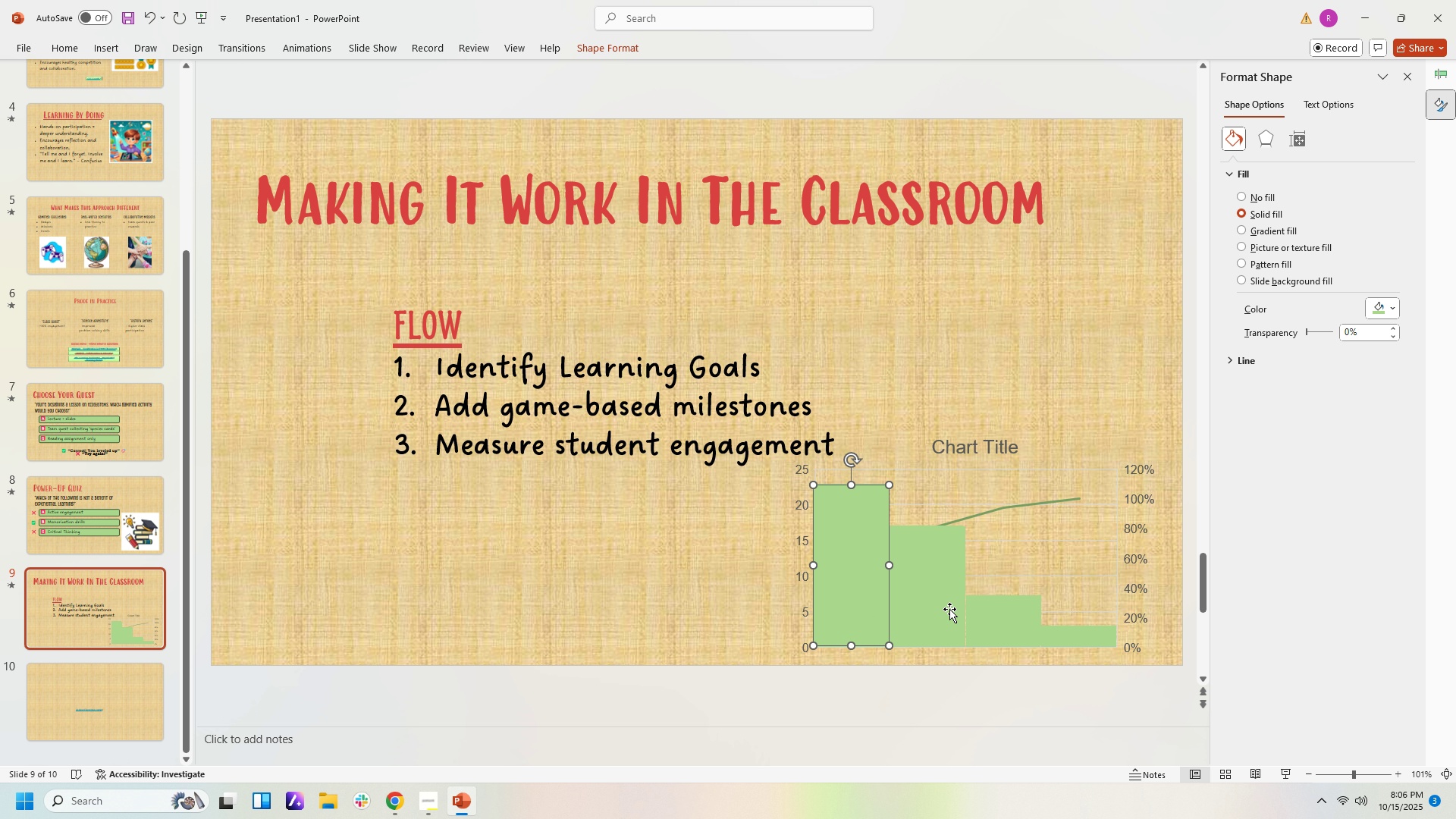 
key(ArrowLeft)
 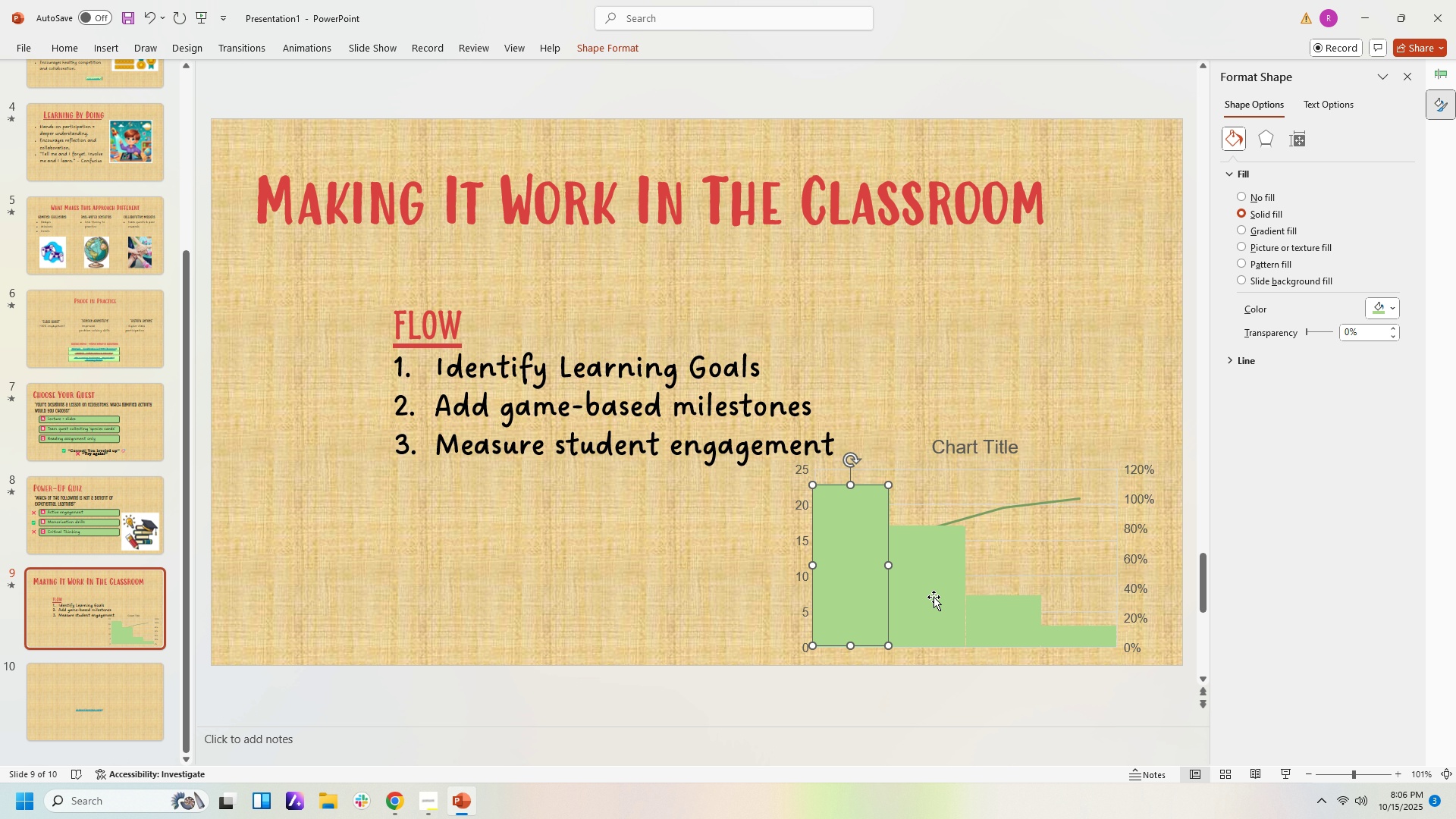 
key(ArrowLeft)
 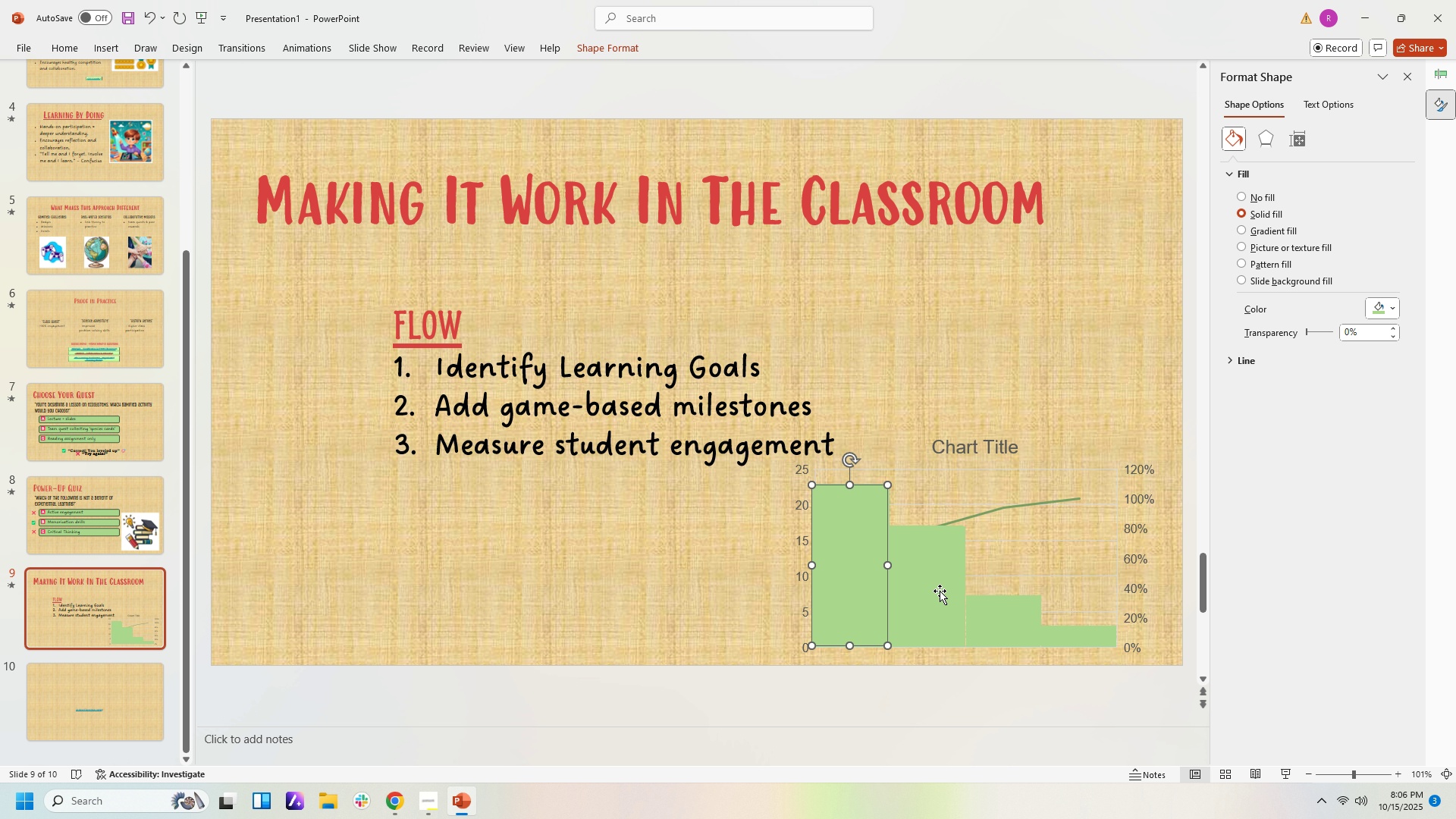 
key(ArrowLeft)
 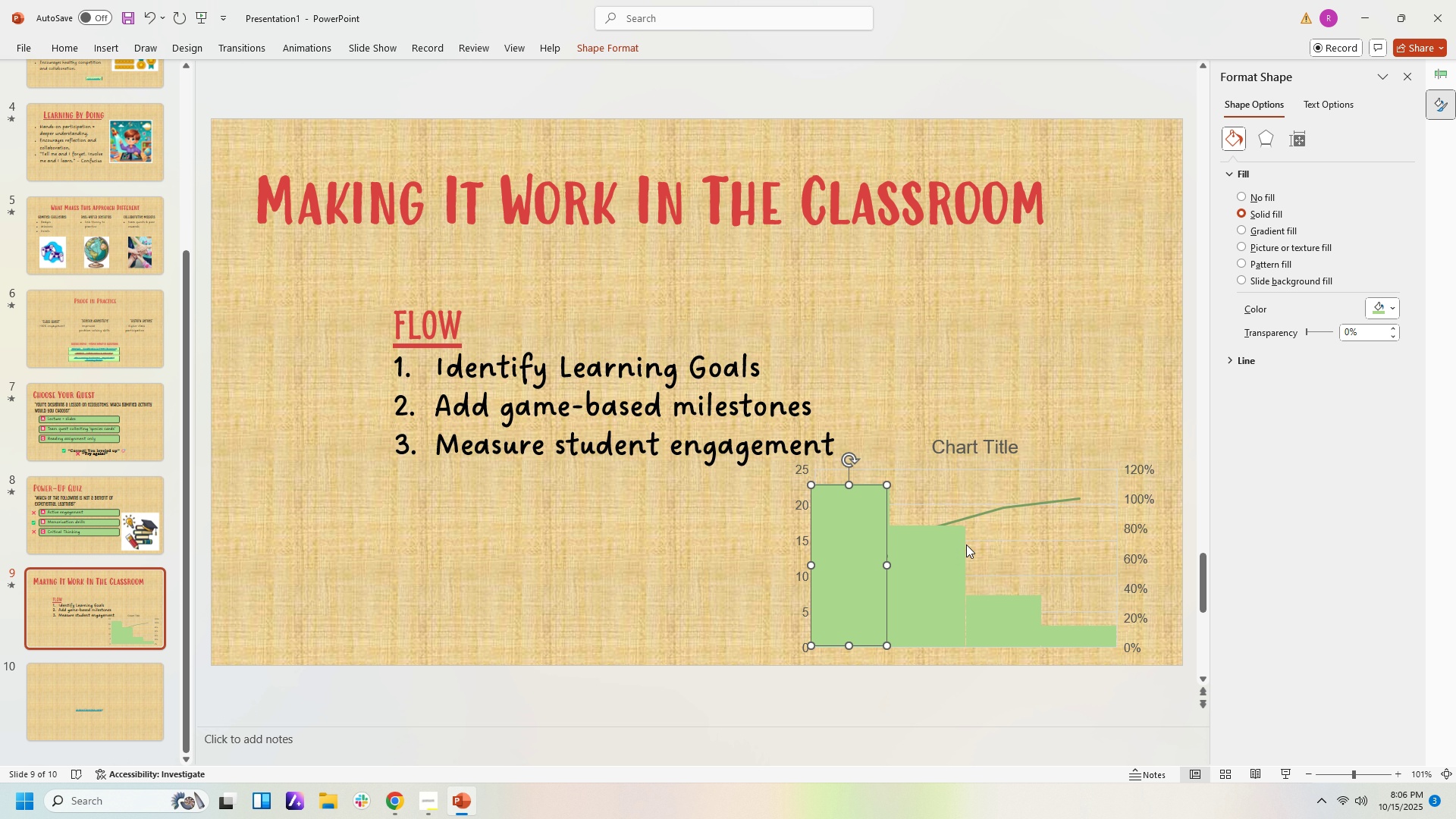 
key(ArrowLeft)
 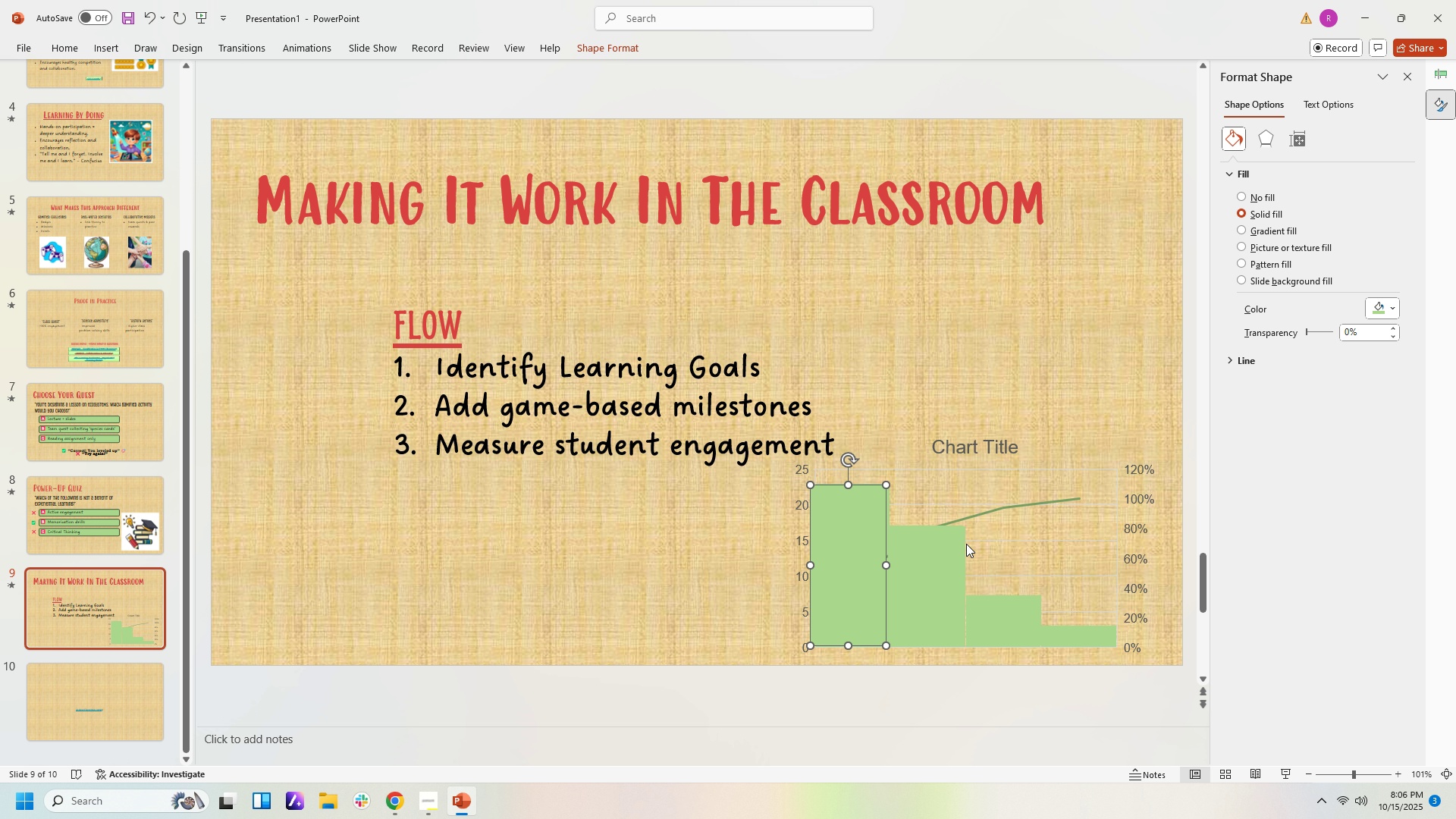 
key(ArrowRight)
 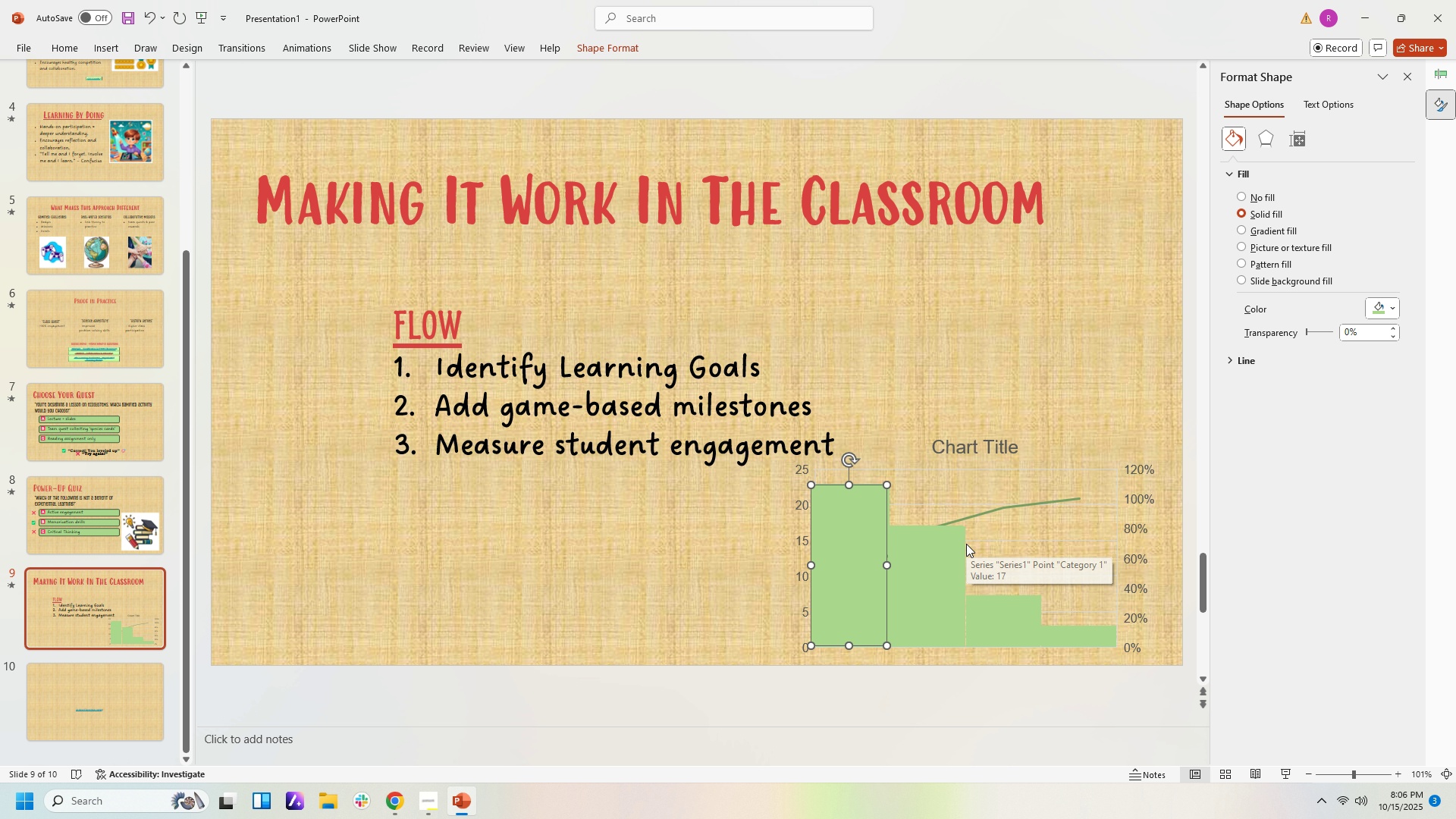 
key(ArrowRight)
 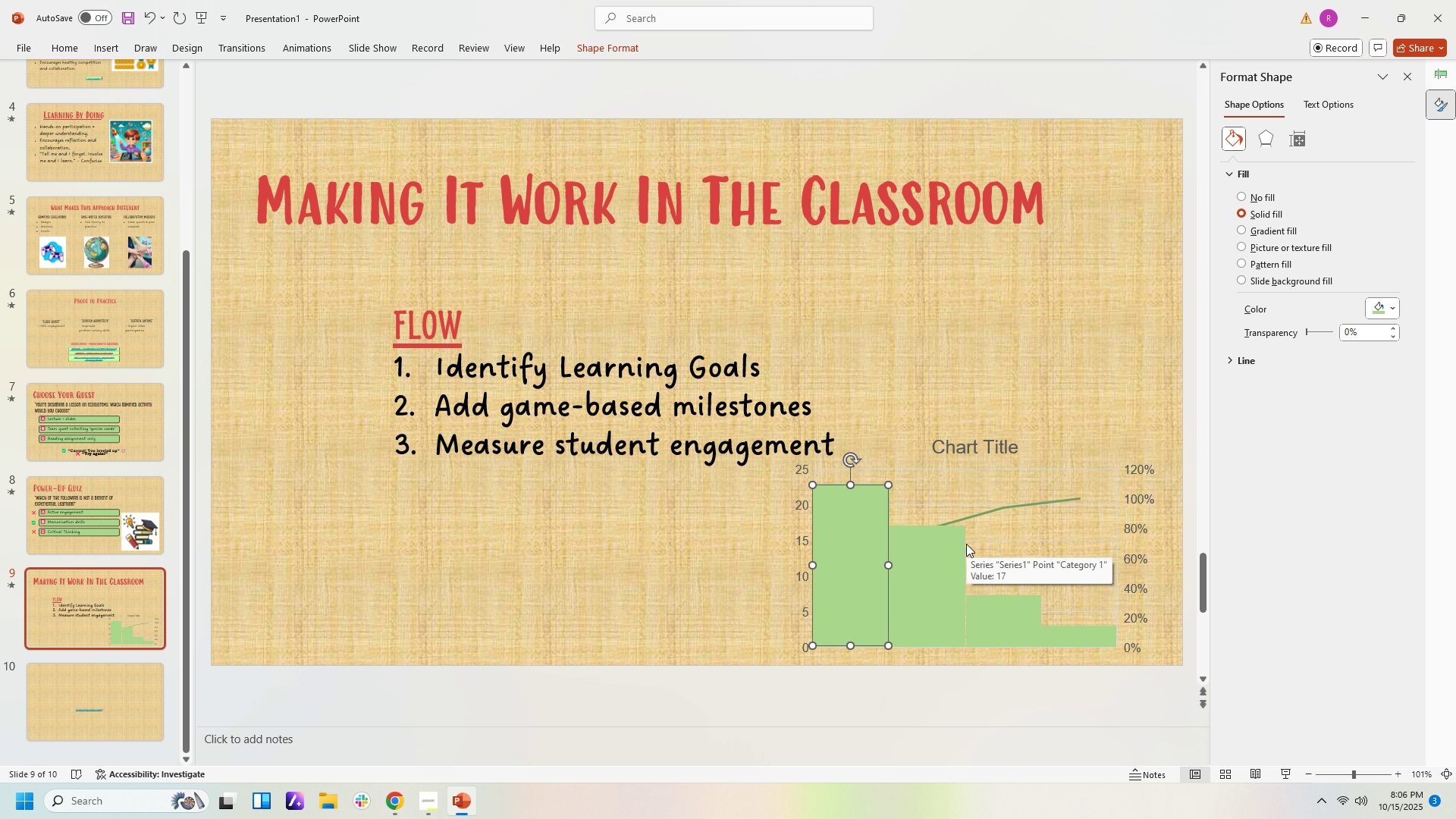 
key(ArrowRight)
 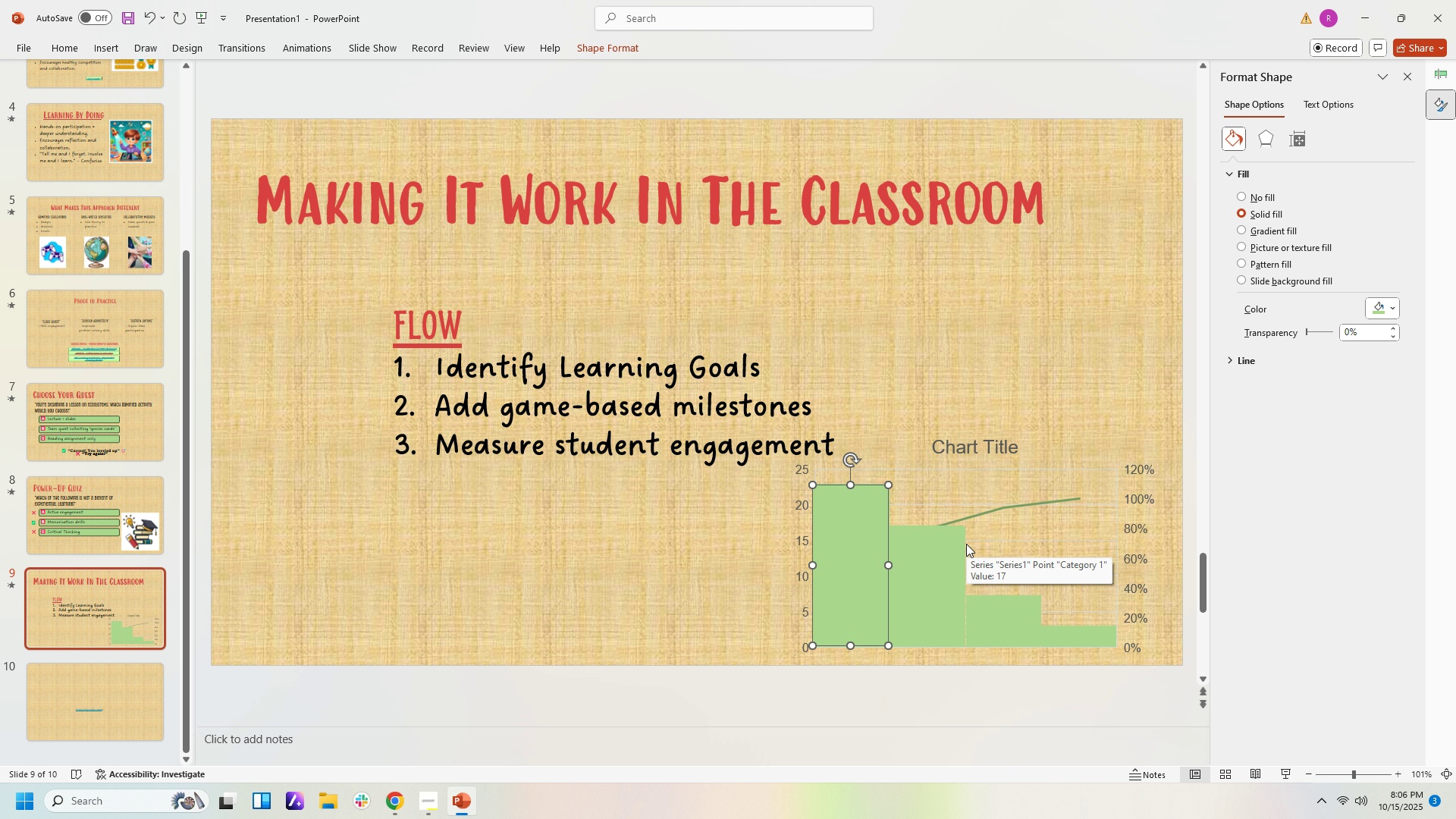 
key(ArrowRight)
 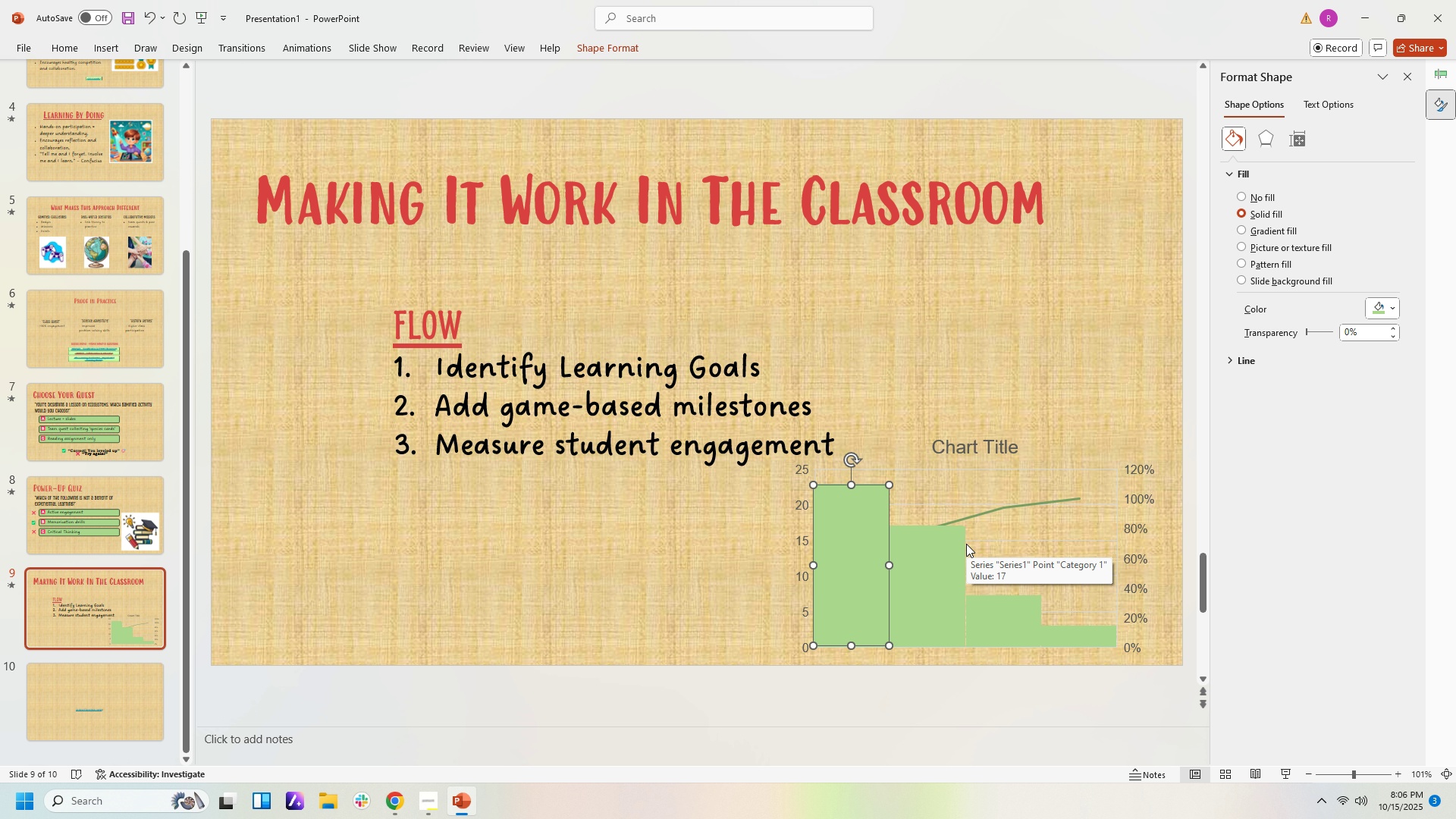 
key(ArrowDown)
 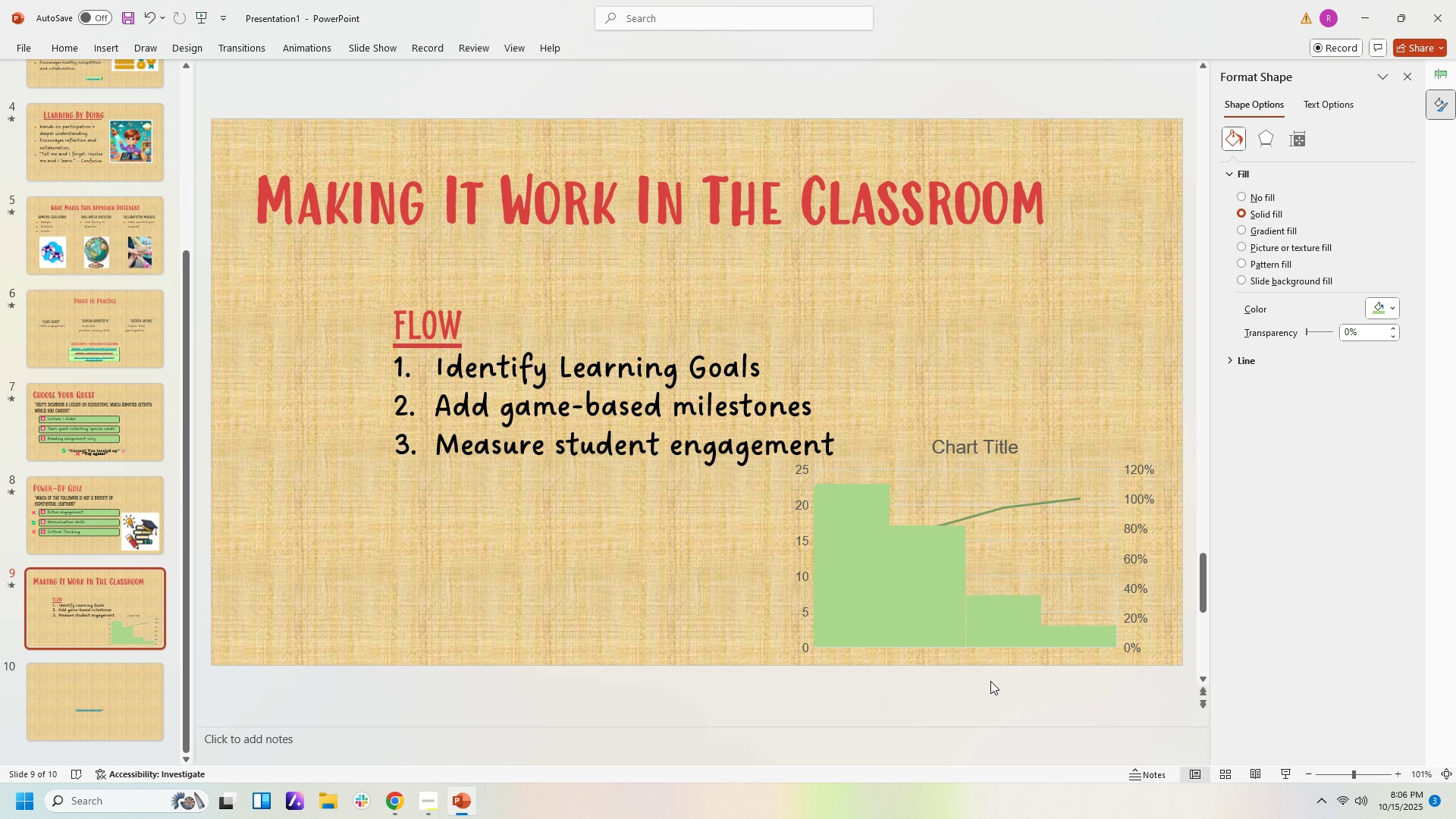 
left_click([990, 681])
 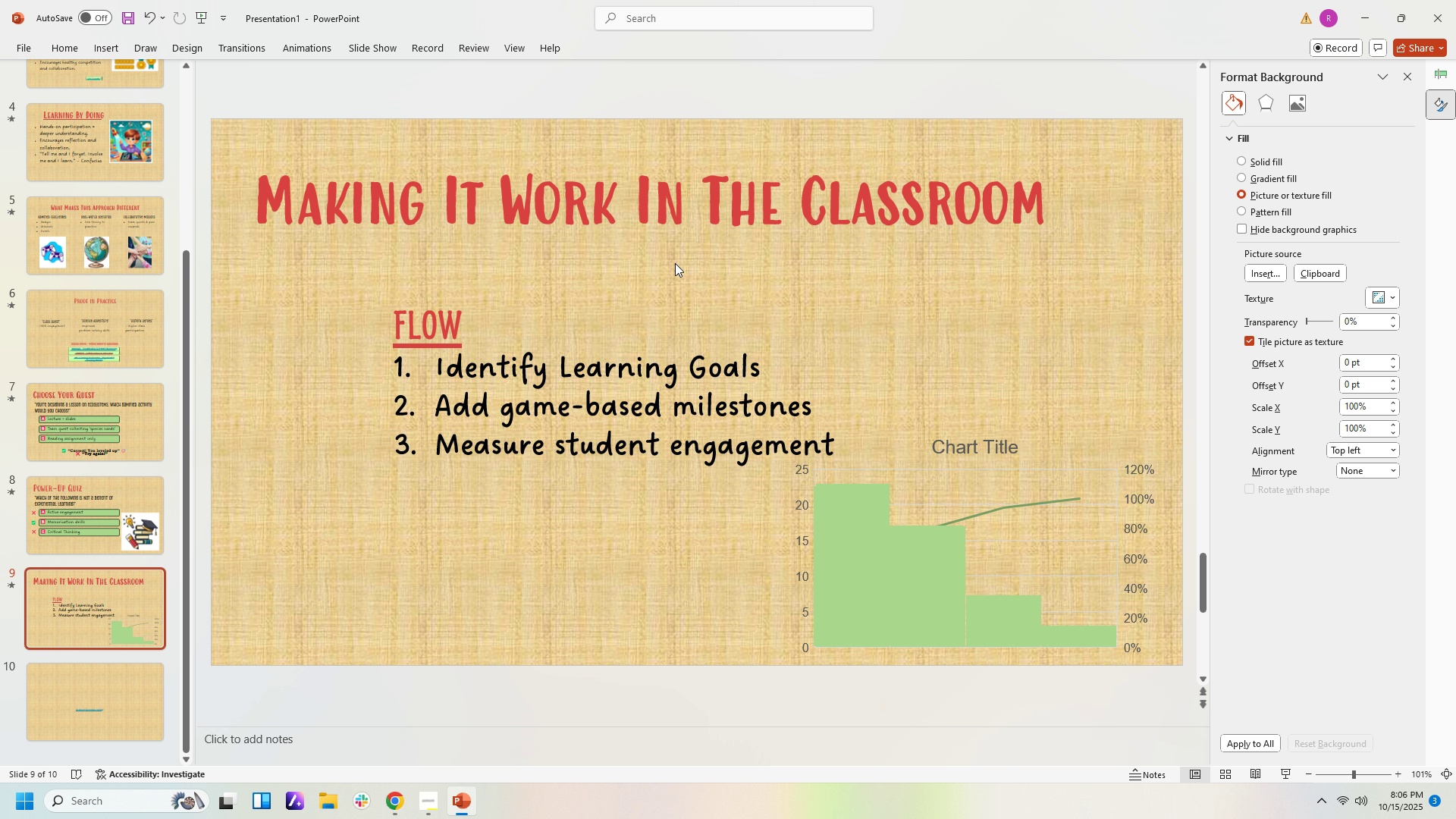 
left_click([602, 193])
 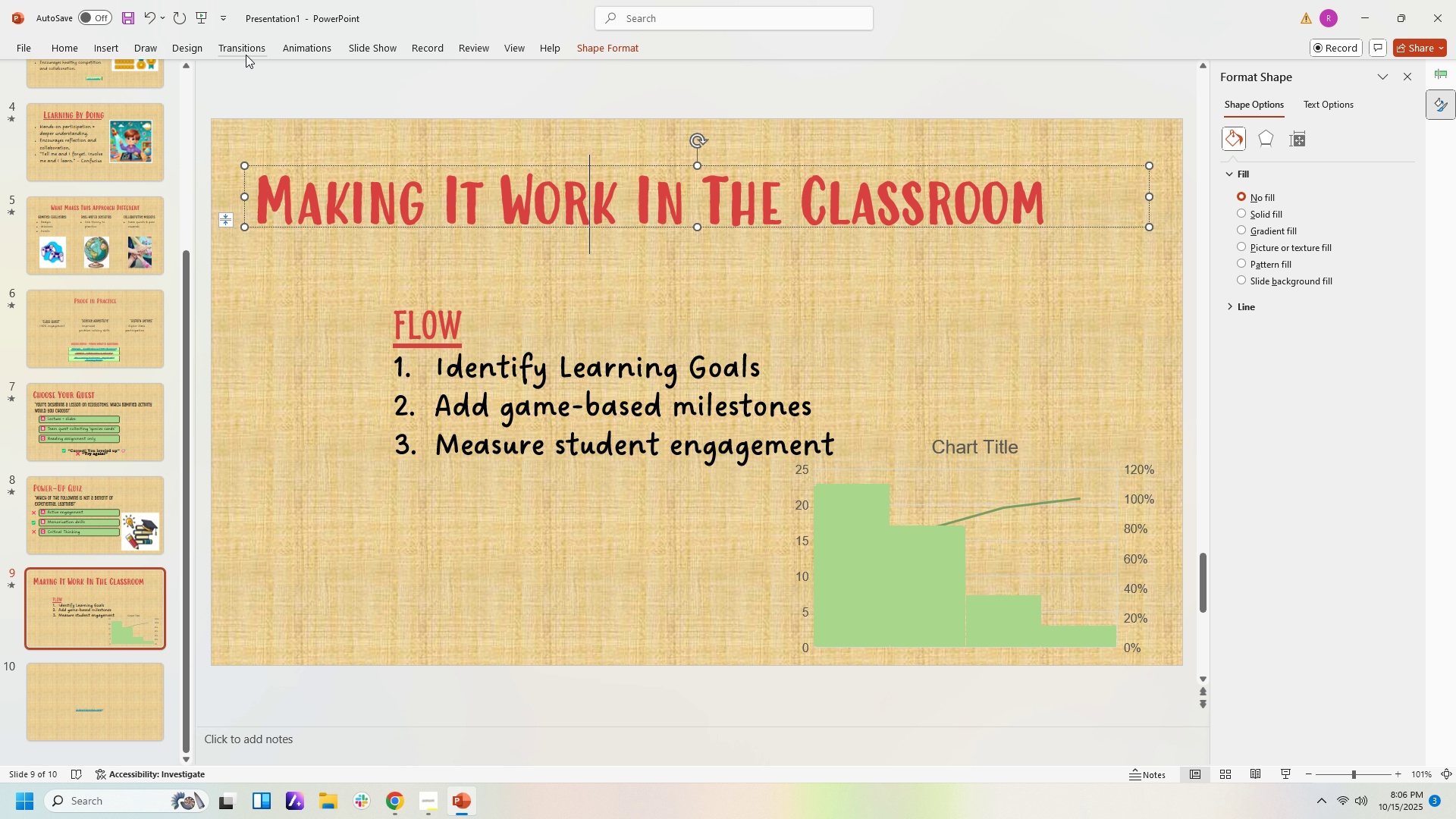 
left_click([304, 48])
 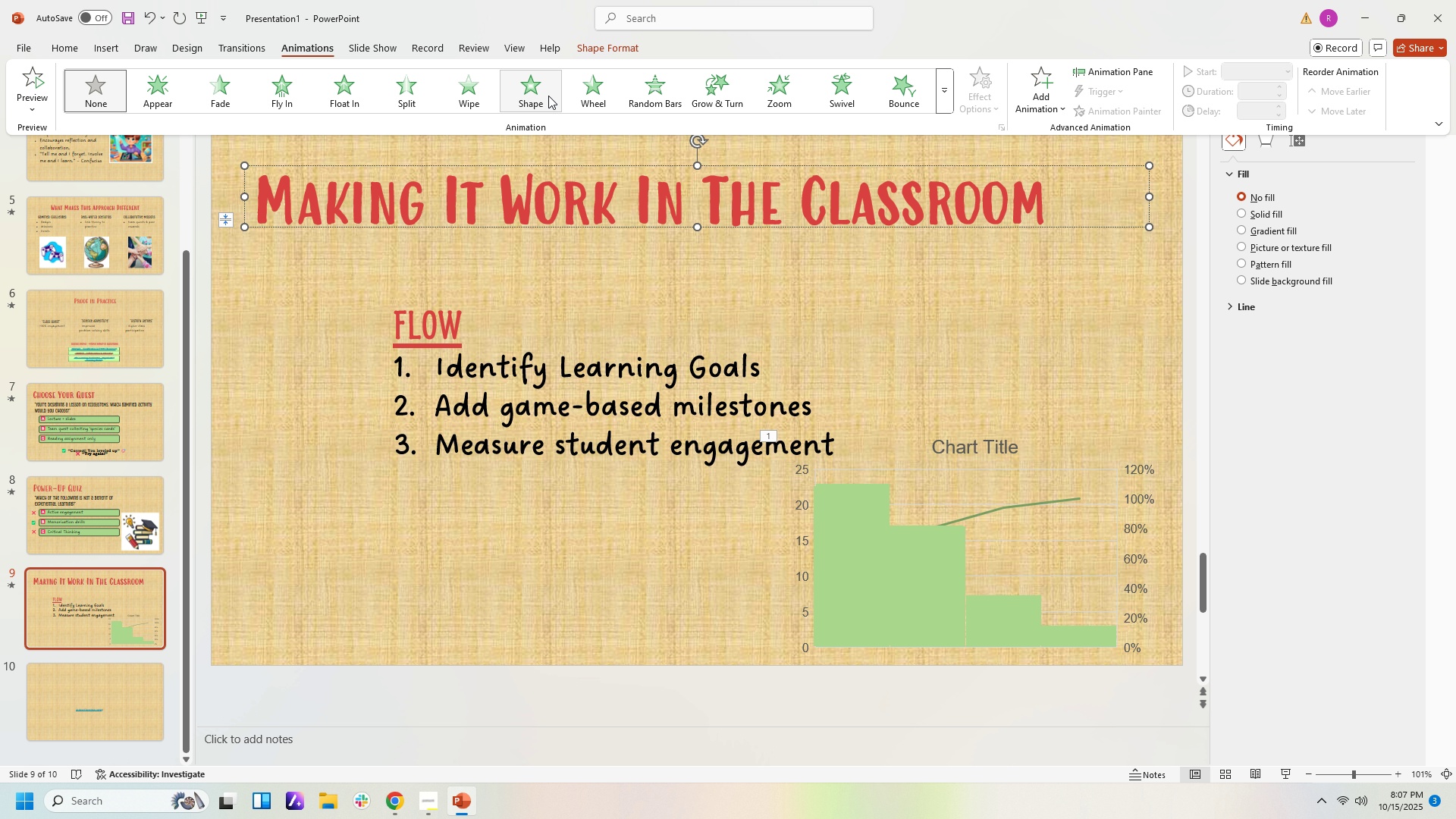 
wait(7.91)
 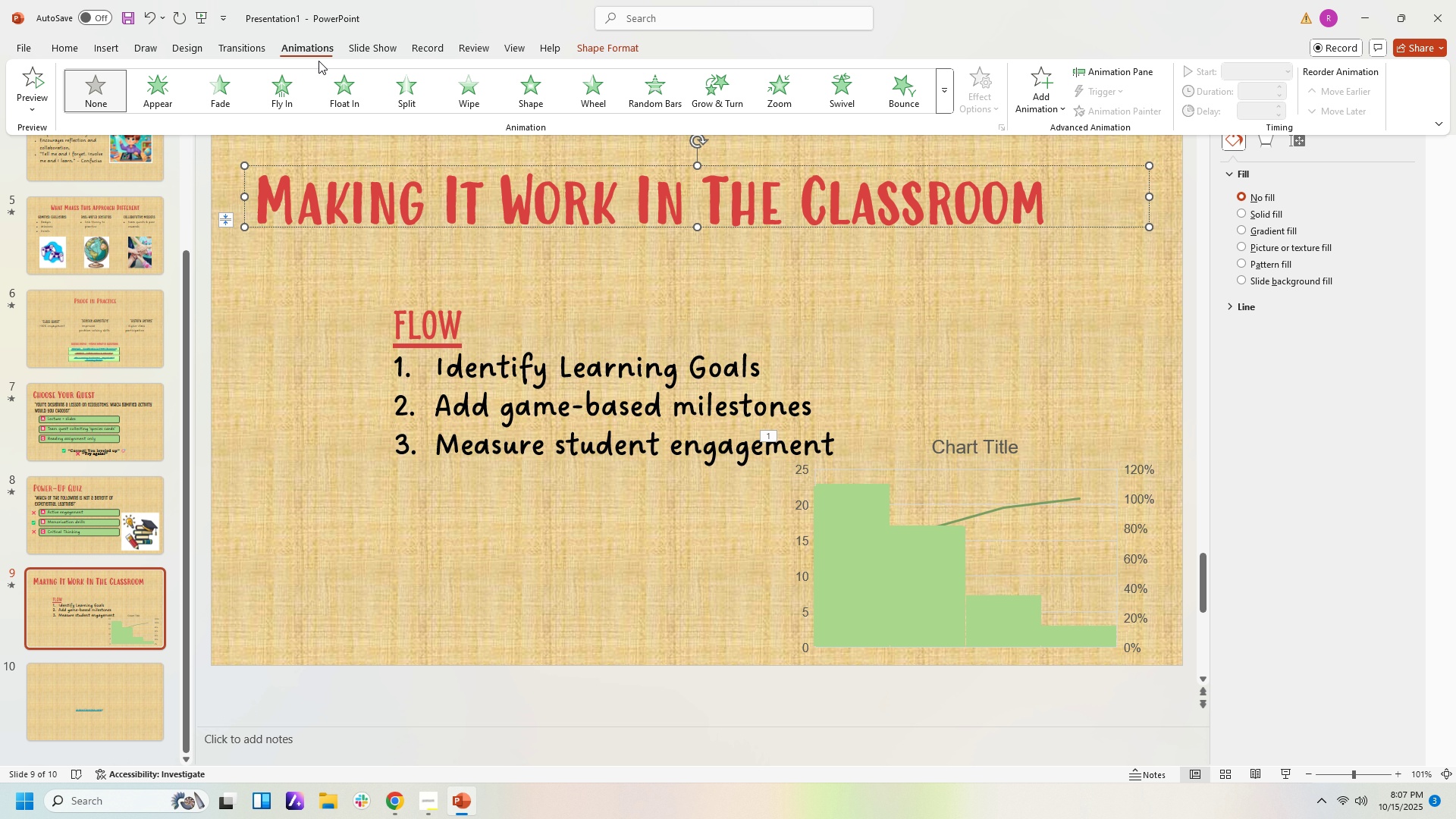 
left_click([705, 93])
 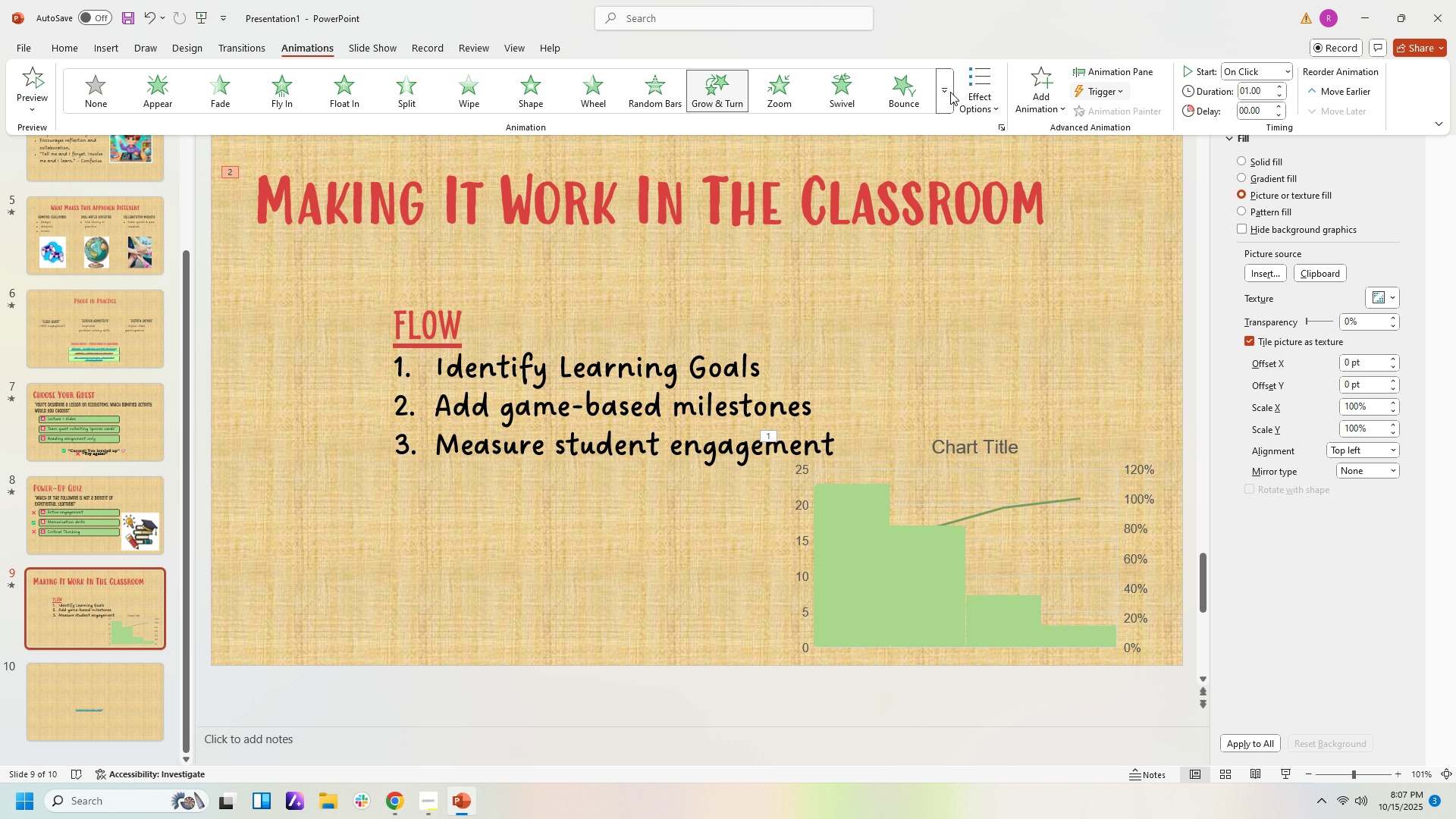 
left_click([1122, 69])
 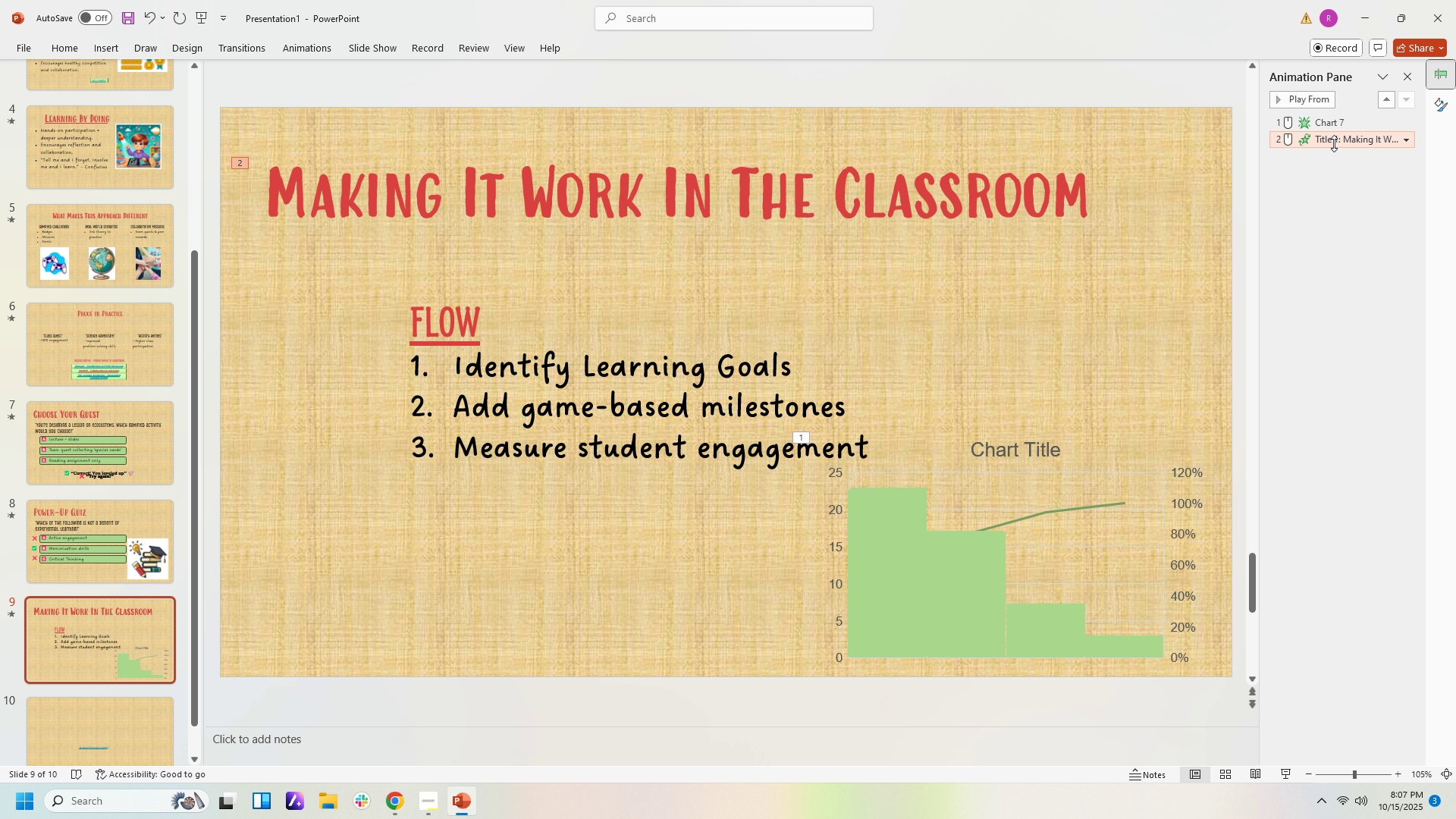 
left_click([1334, 143])
 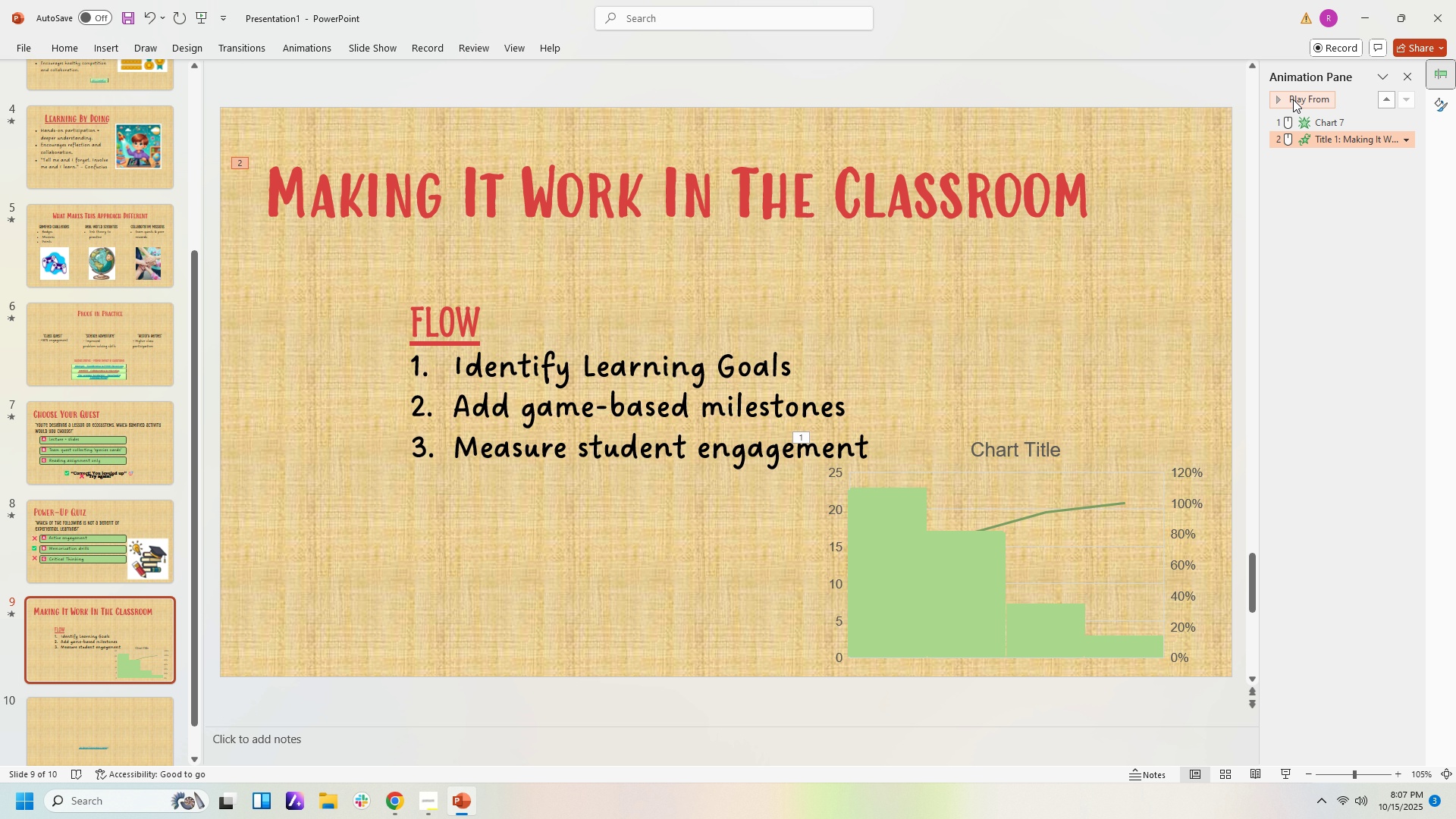 
double_click([1293, 99])
 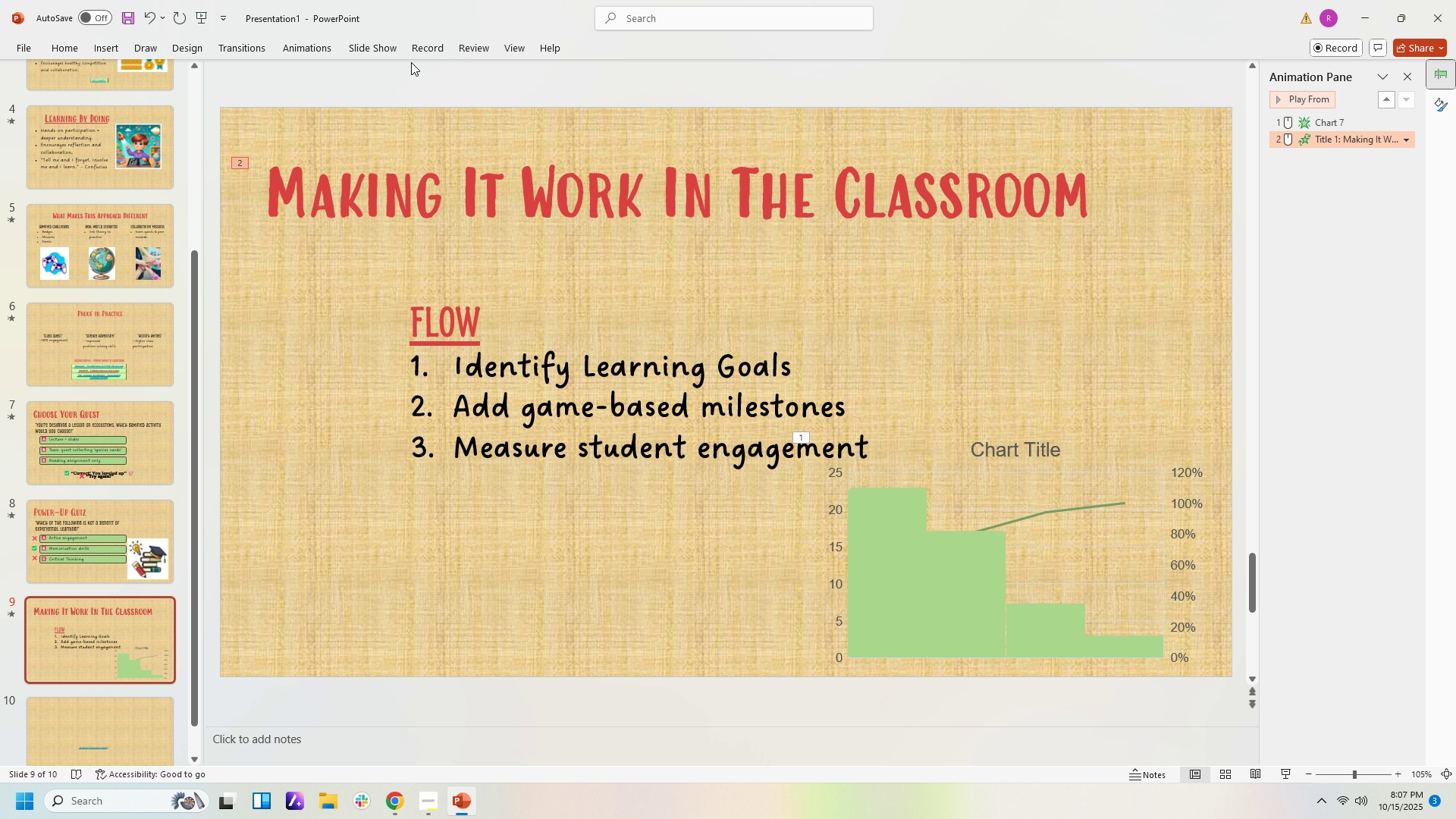 
left_click([309, 43])
 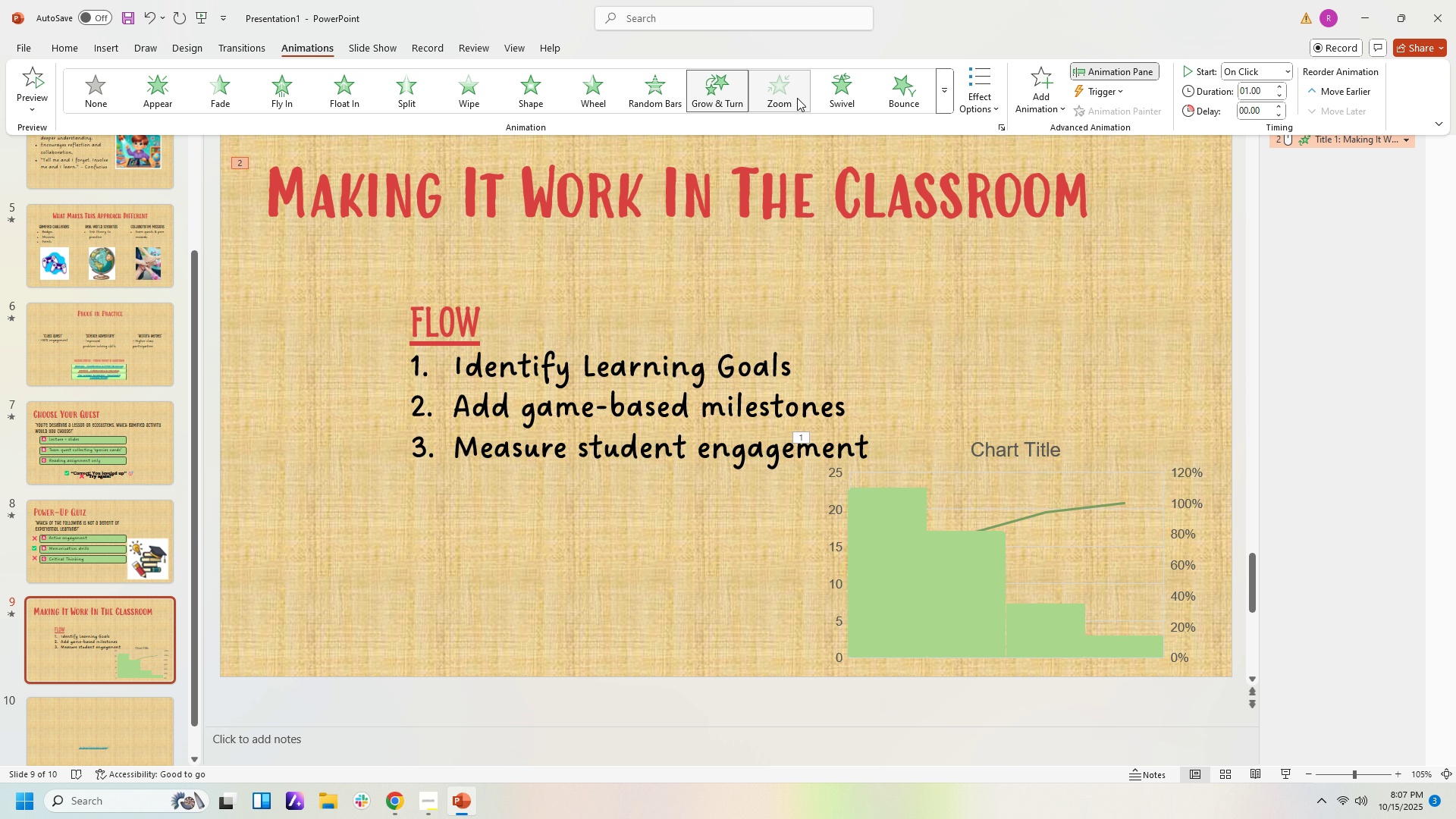 
left_click([797, 98])
 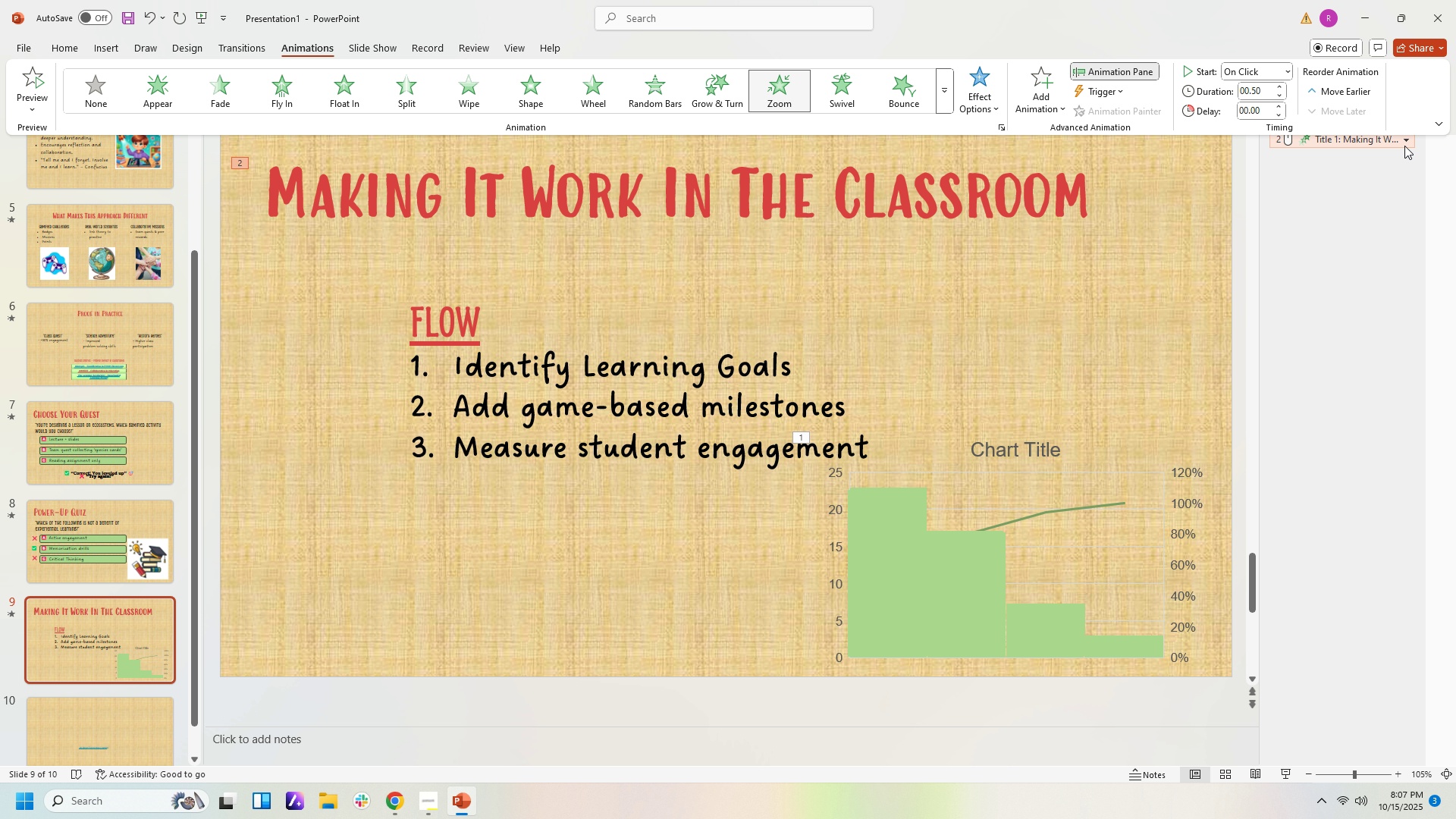 
left_click([1397, 189])
 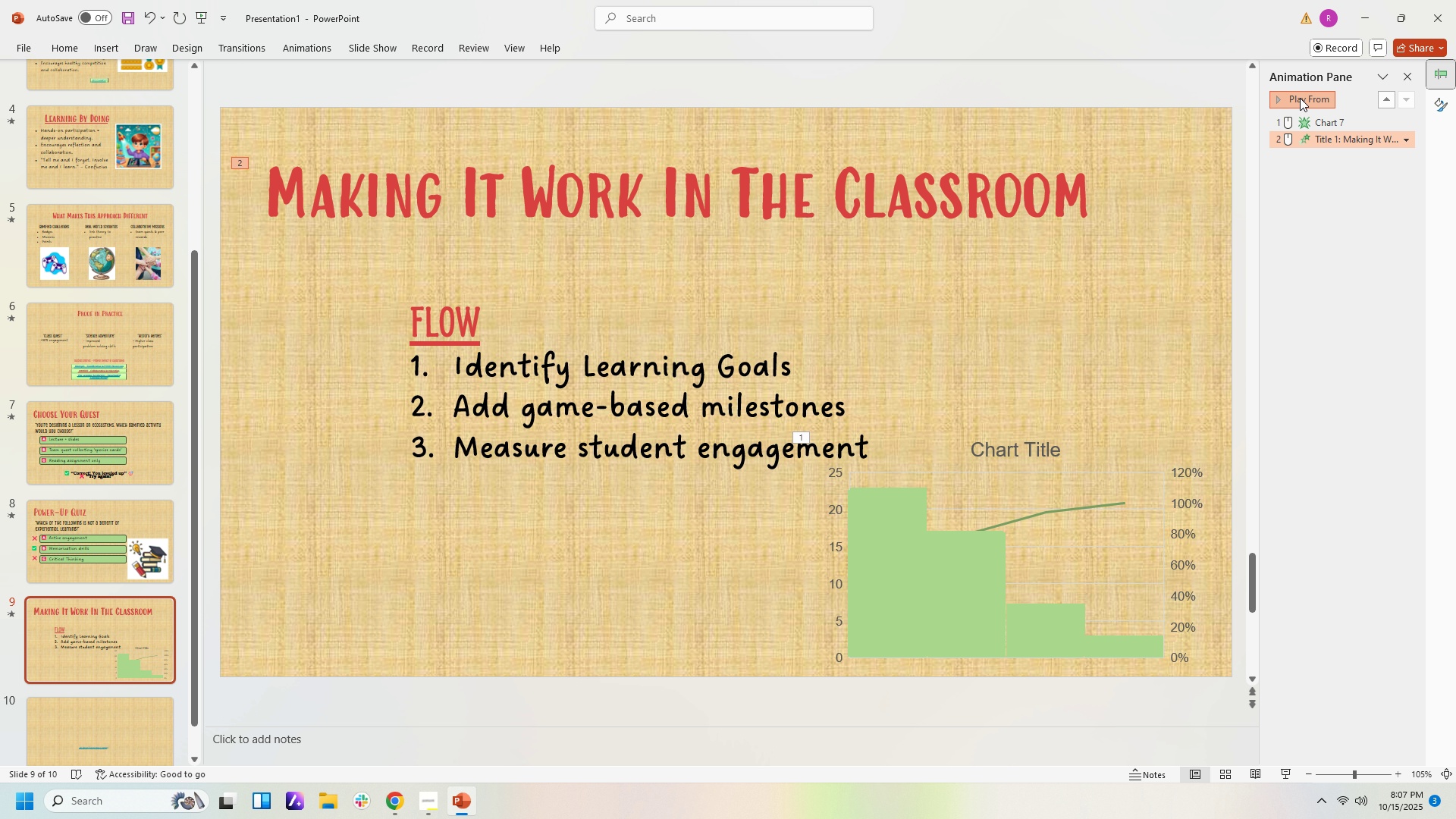 
left_click([1300, 98])
 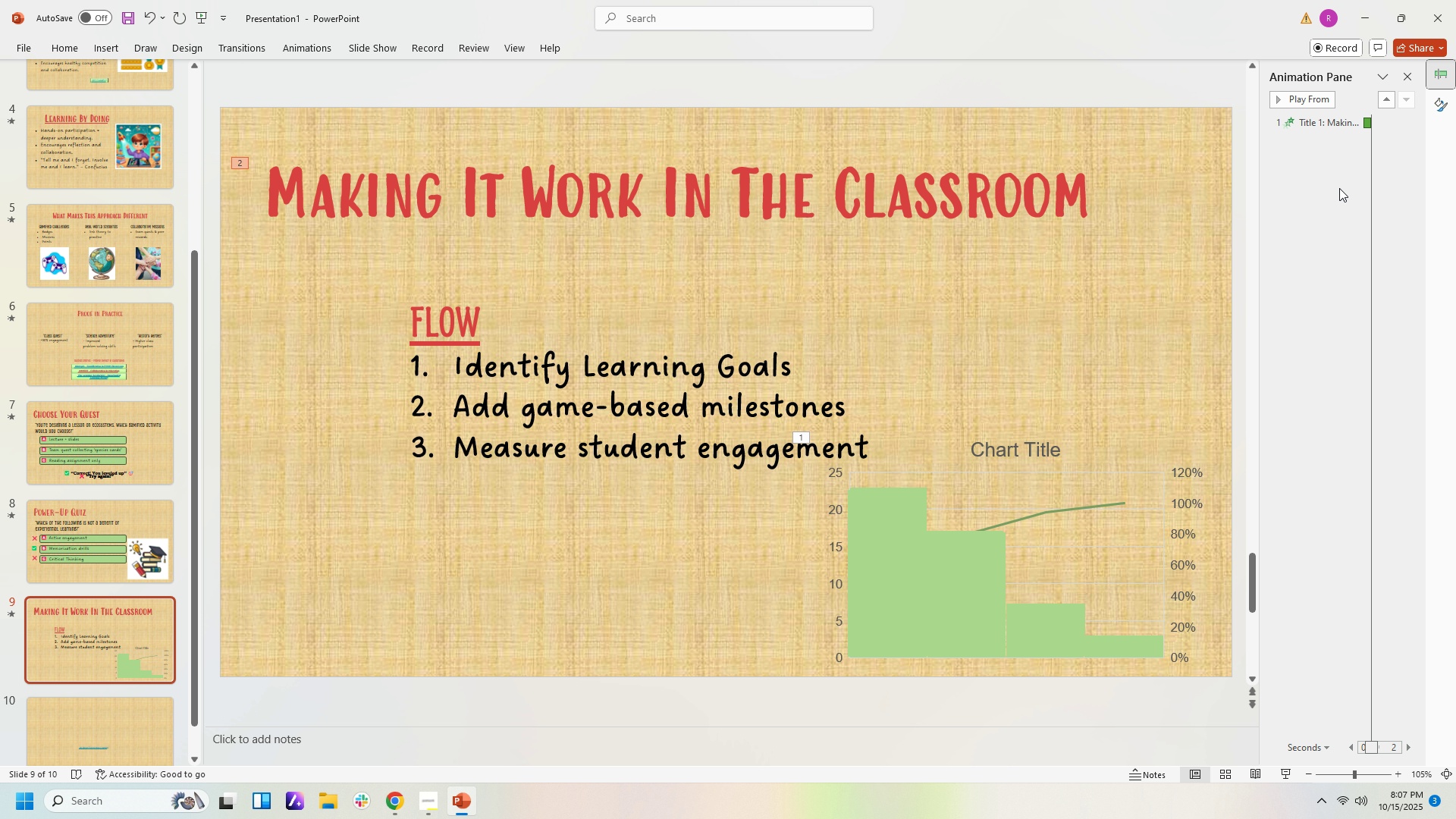 
left_click([1339, 188])
 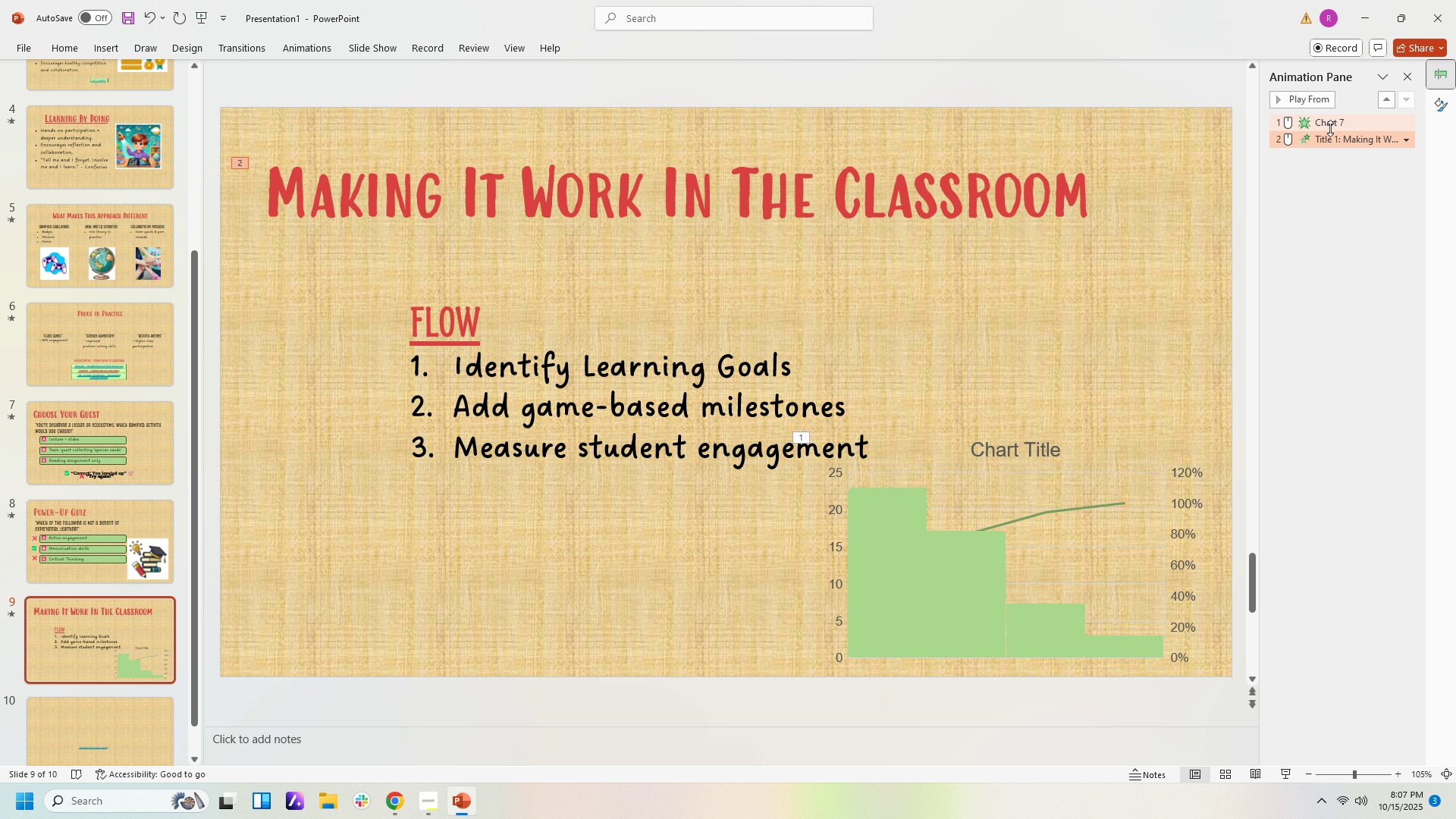 
left_click([1330, 128])
 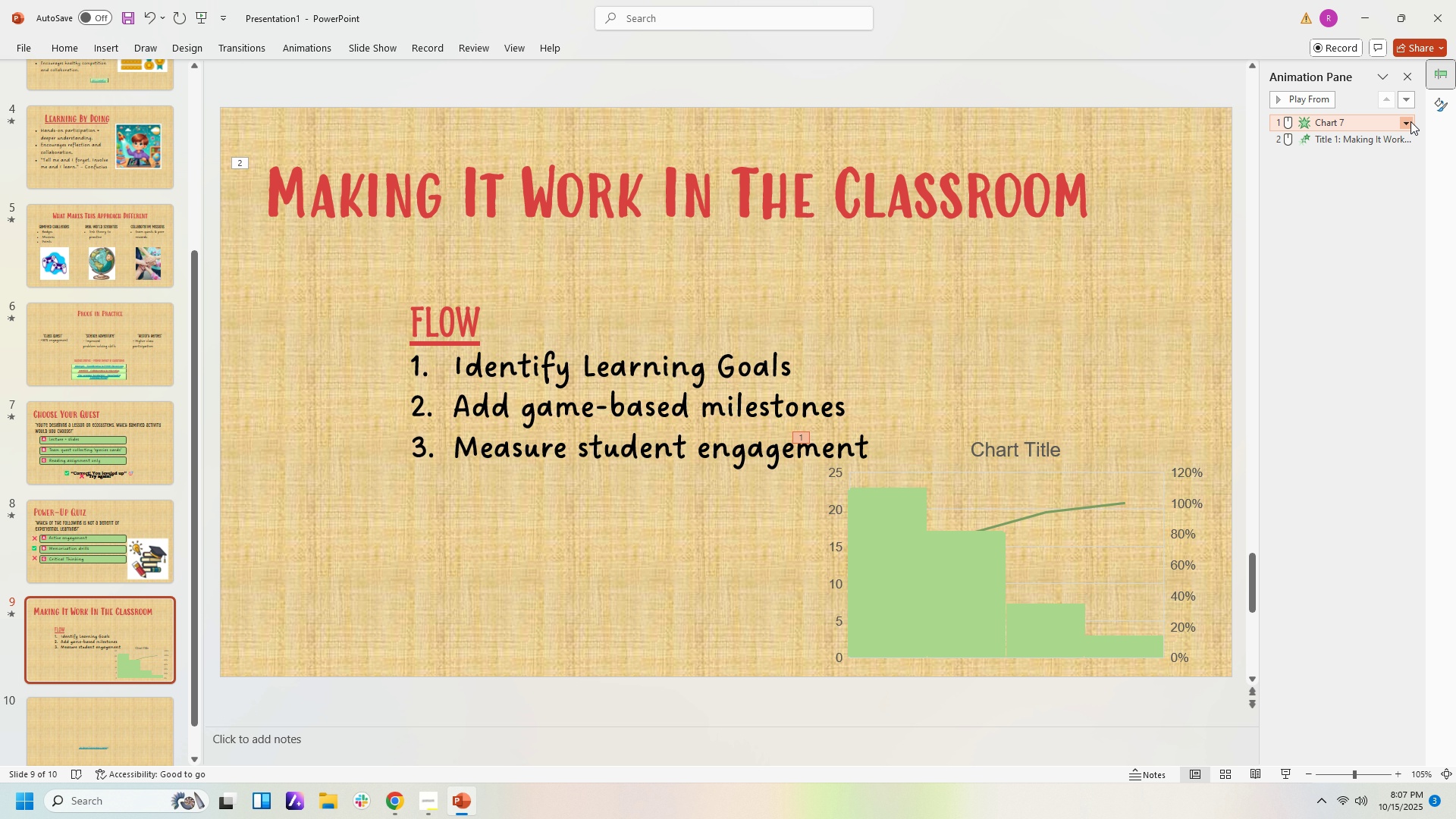 
left_click([1410, 121])
 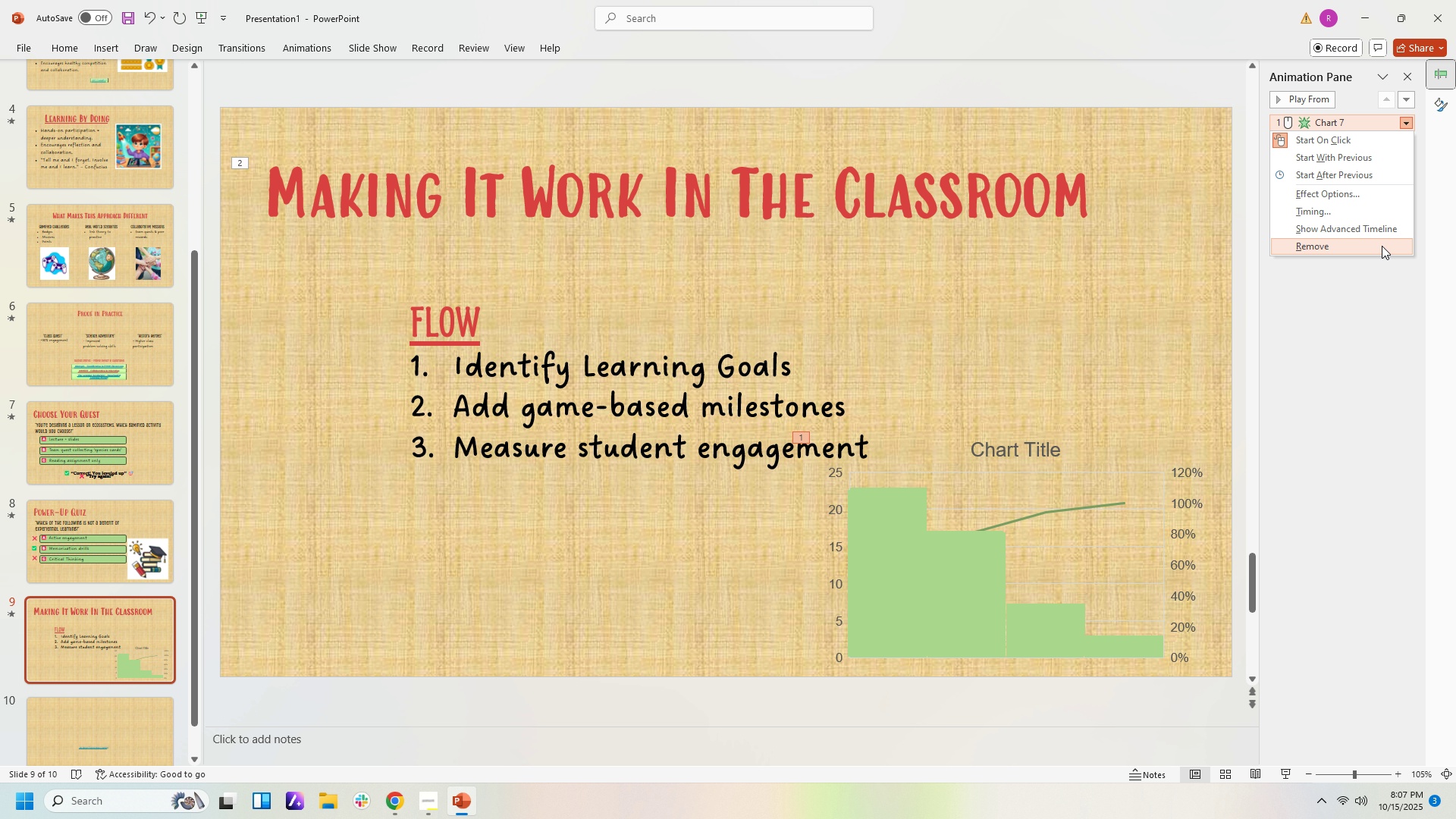 
left_click([1382, 246])
 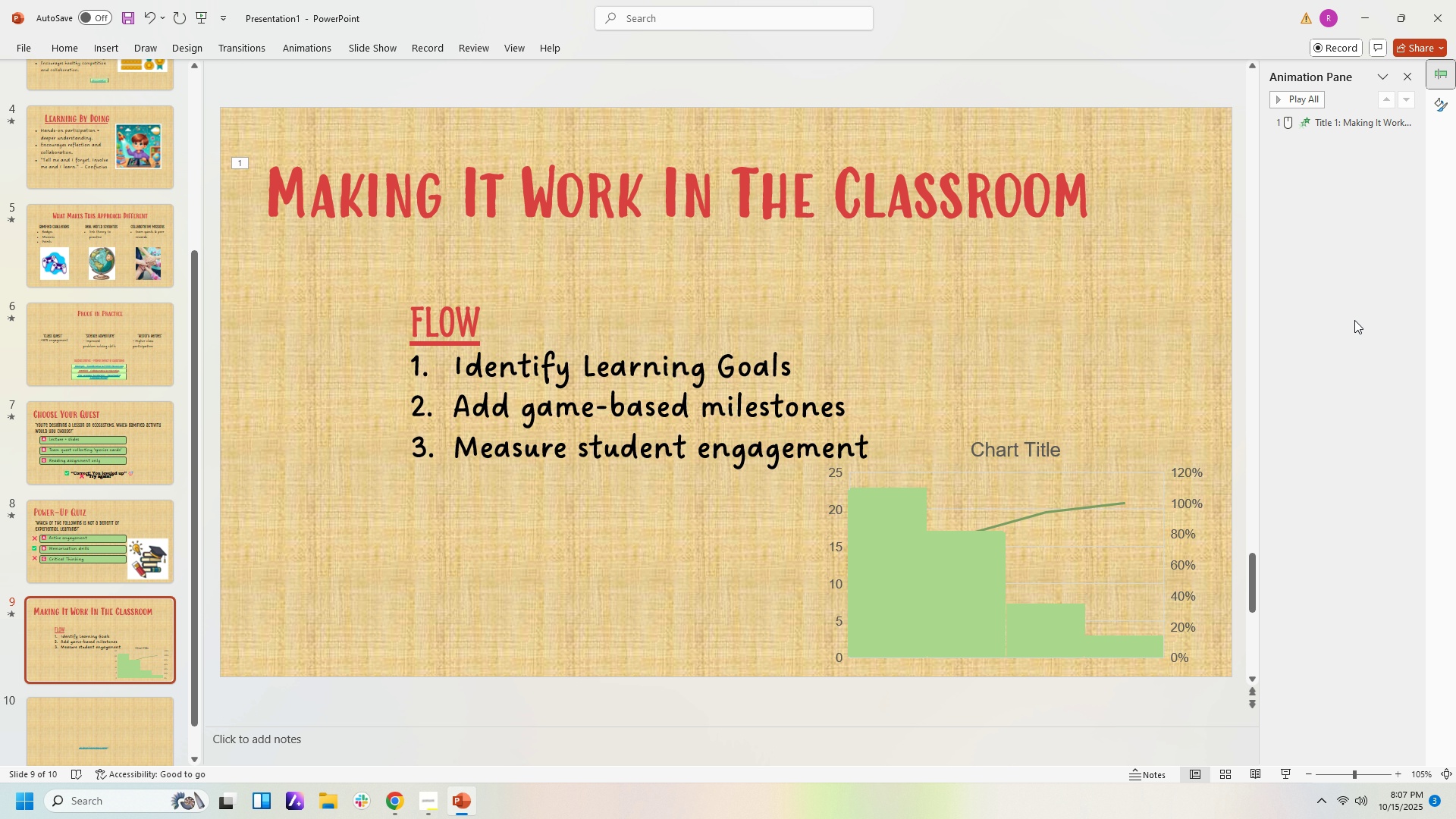 
left_click([1354, 320])
 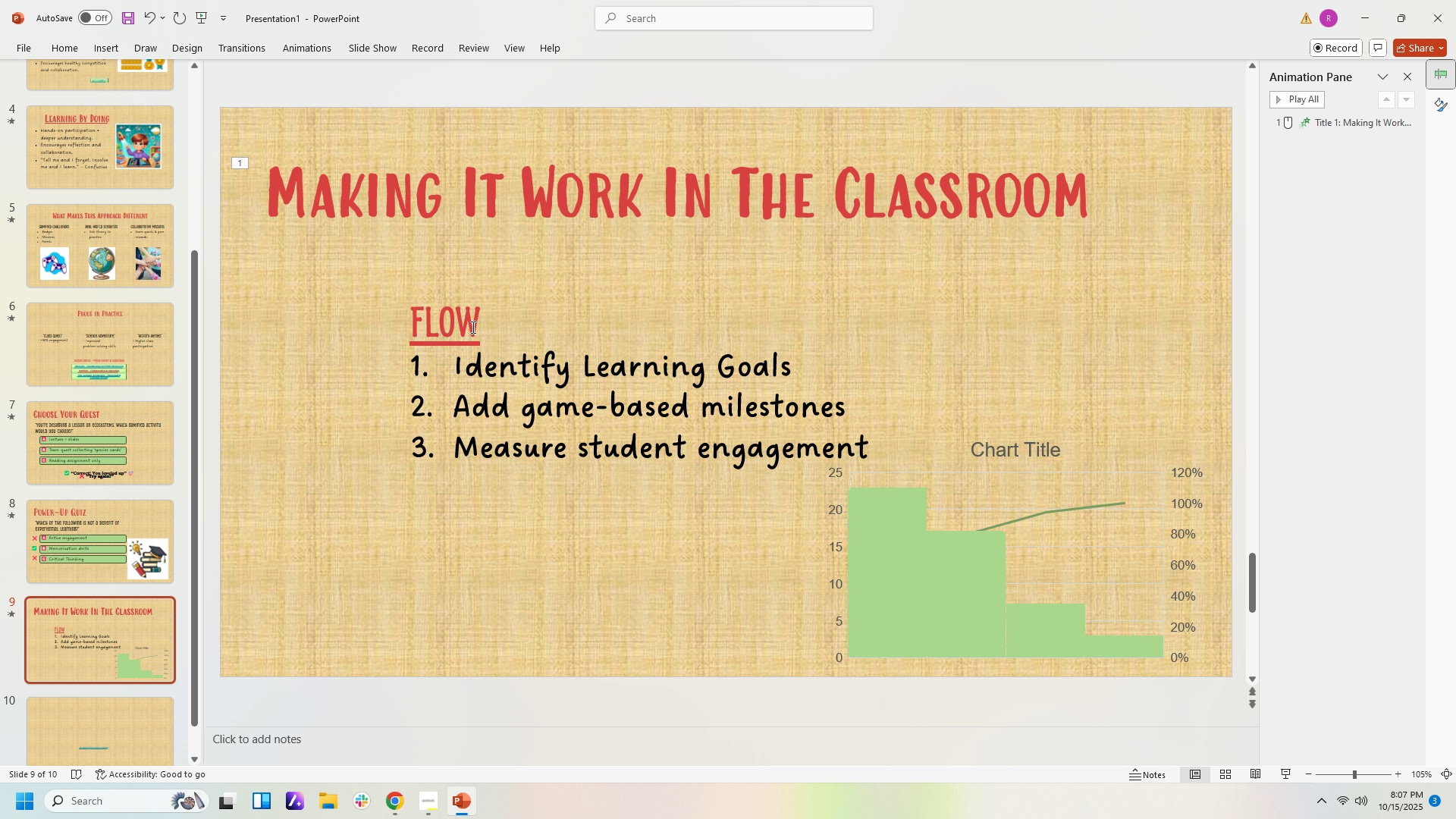 
left_click([471, 325])
 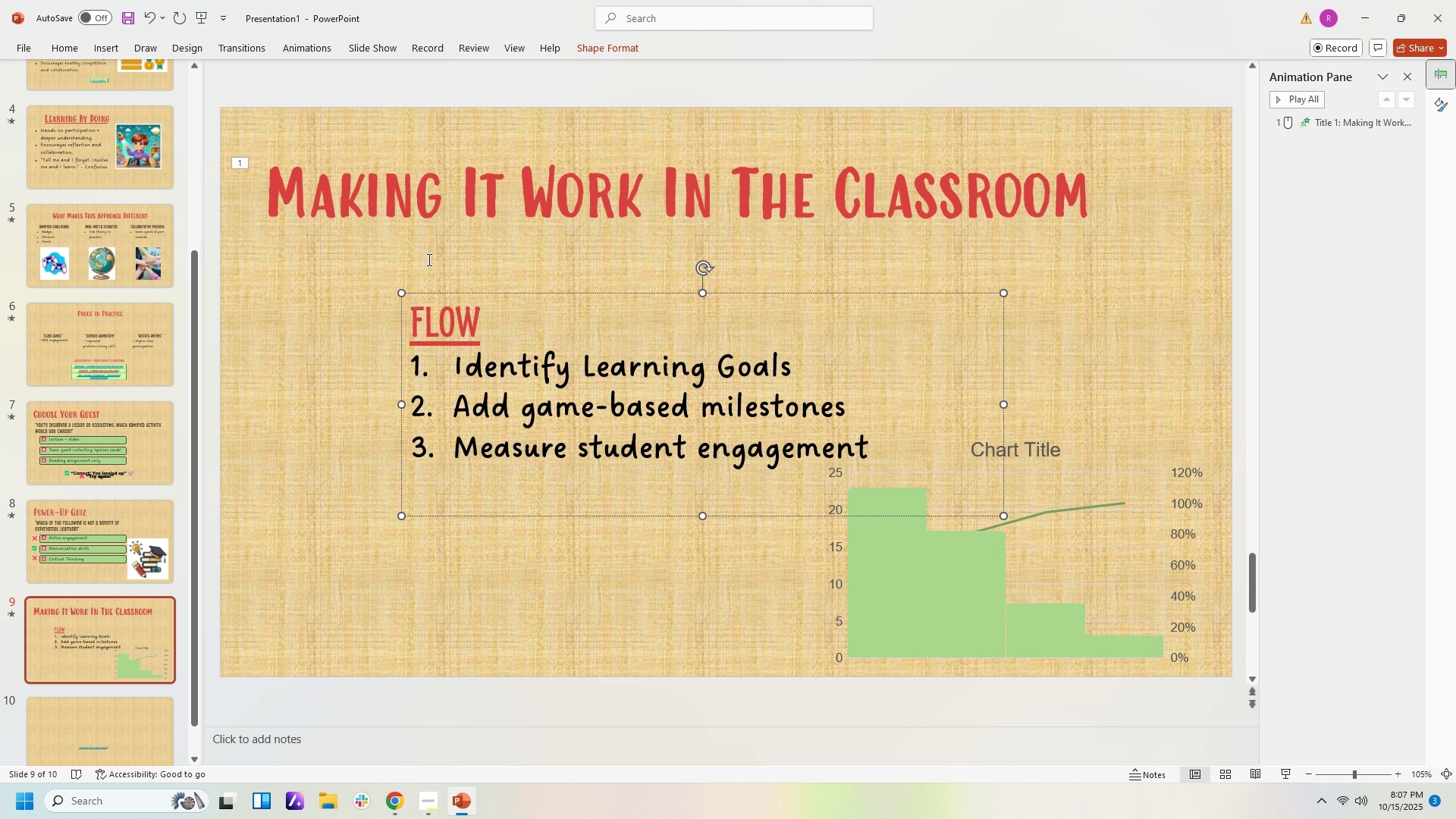 
left_click([447, 313])
 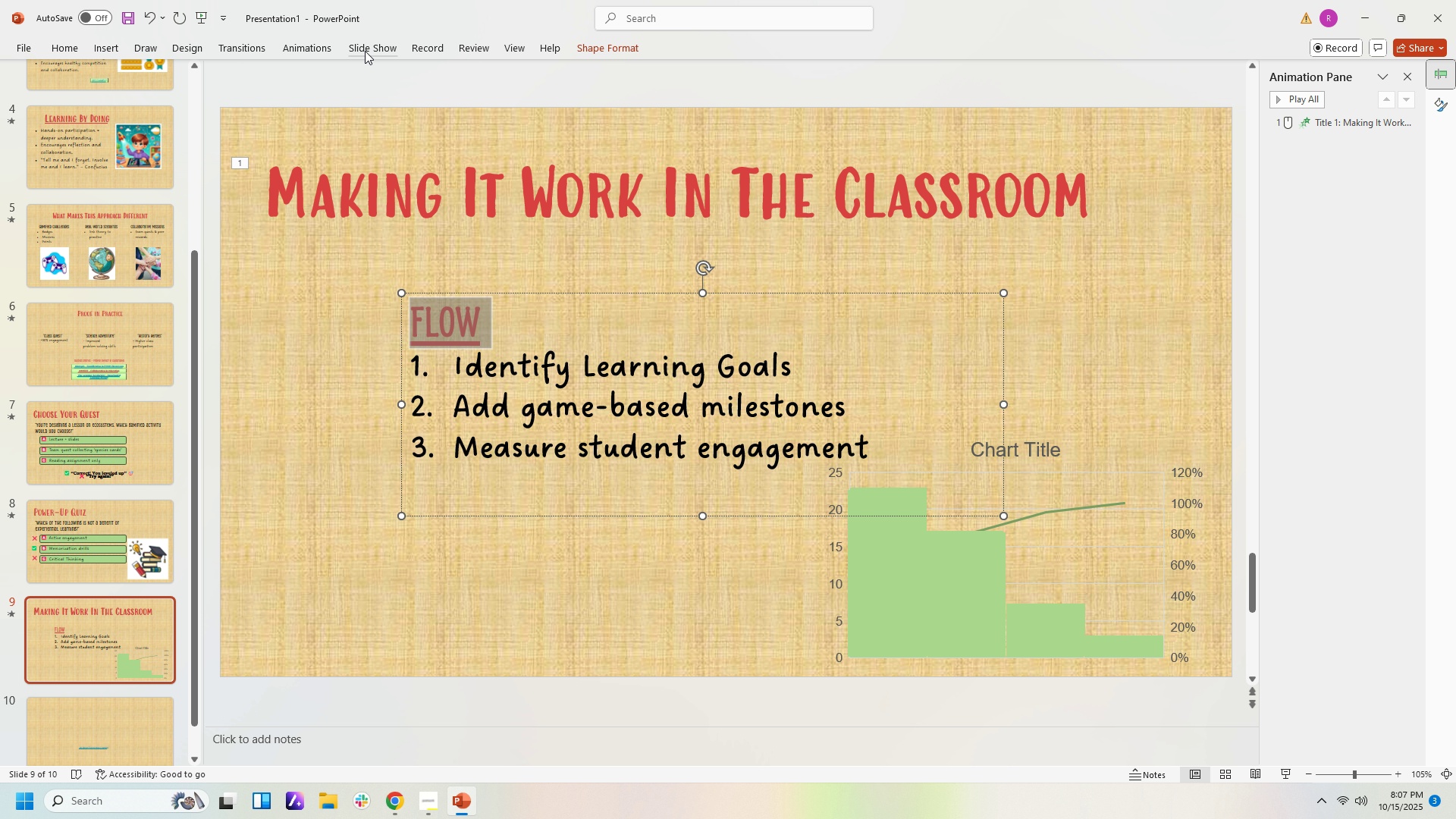 
left_click([316, 51])
 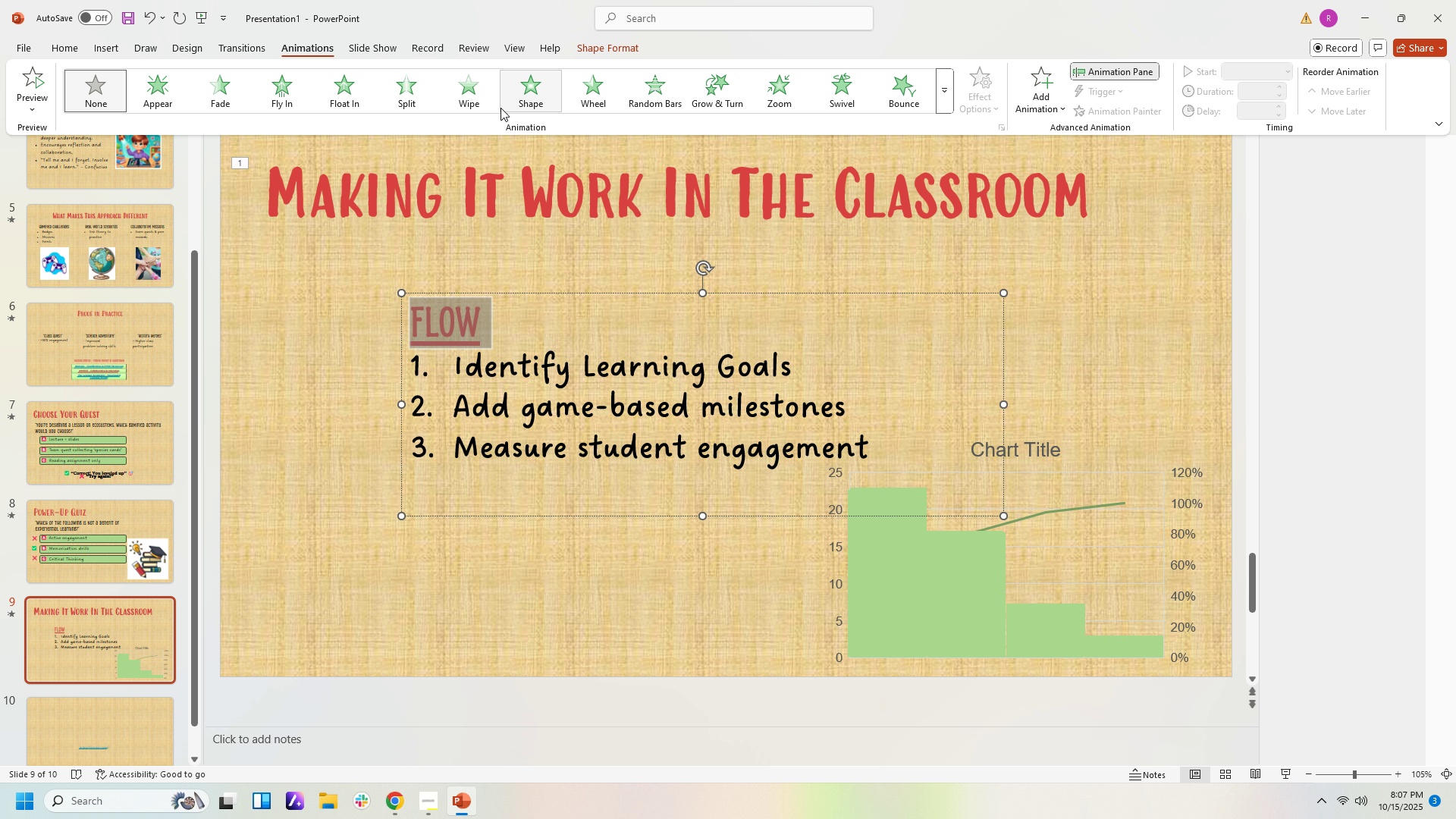 
left_click([482, 102])
 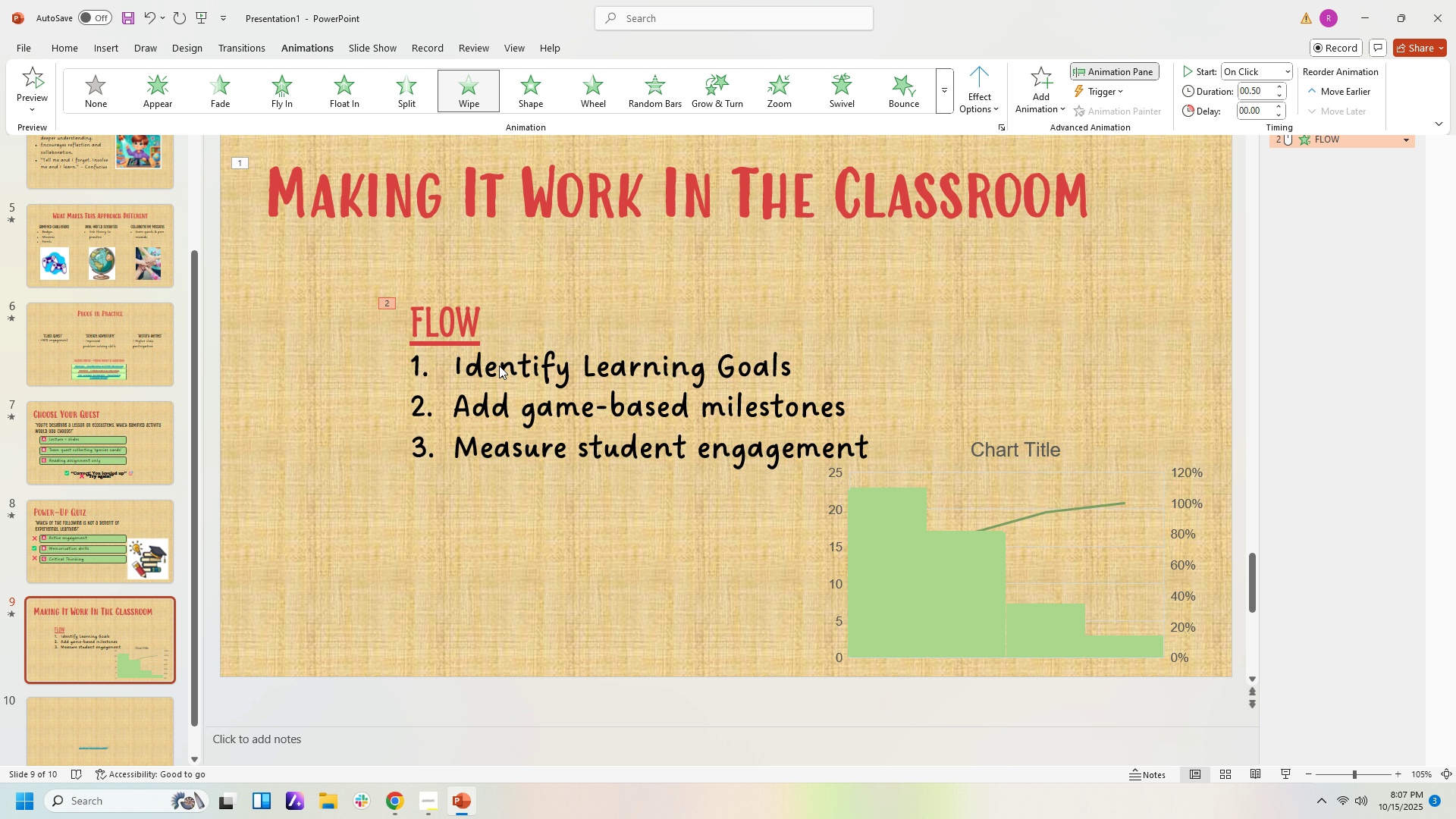 
left_click([499, 366])
 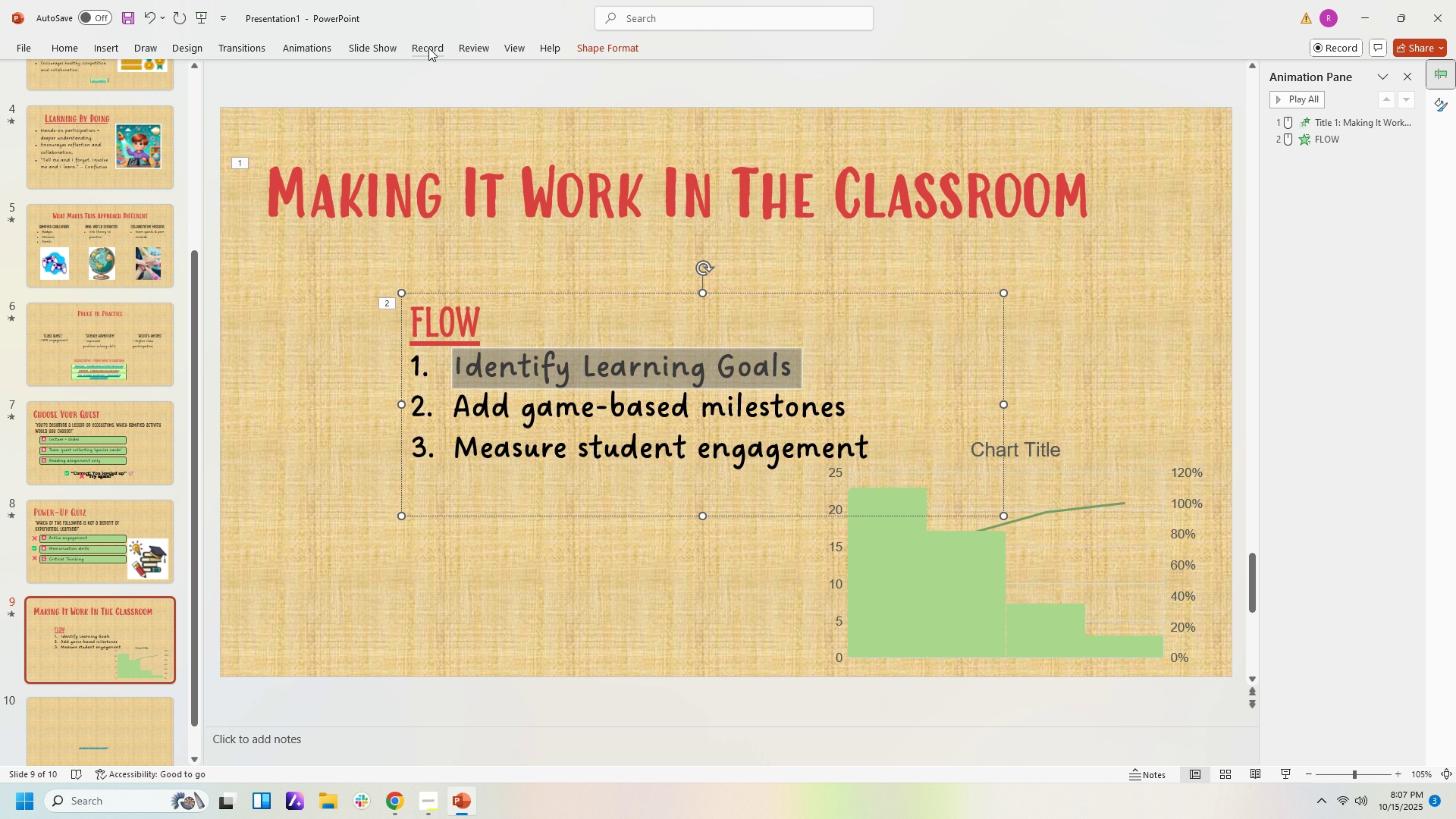 
wait(5.55)
 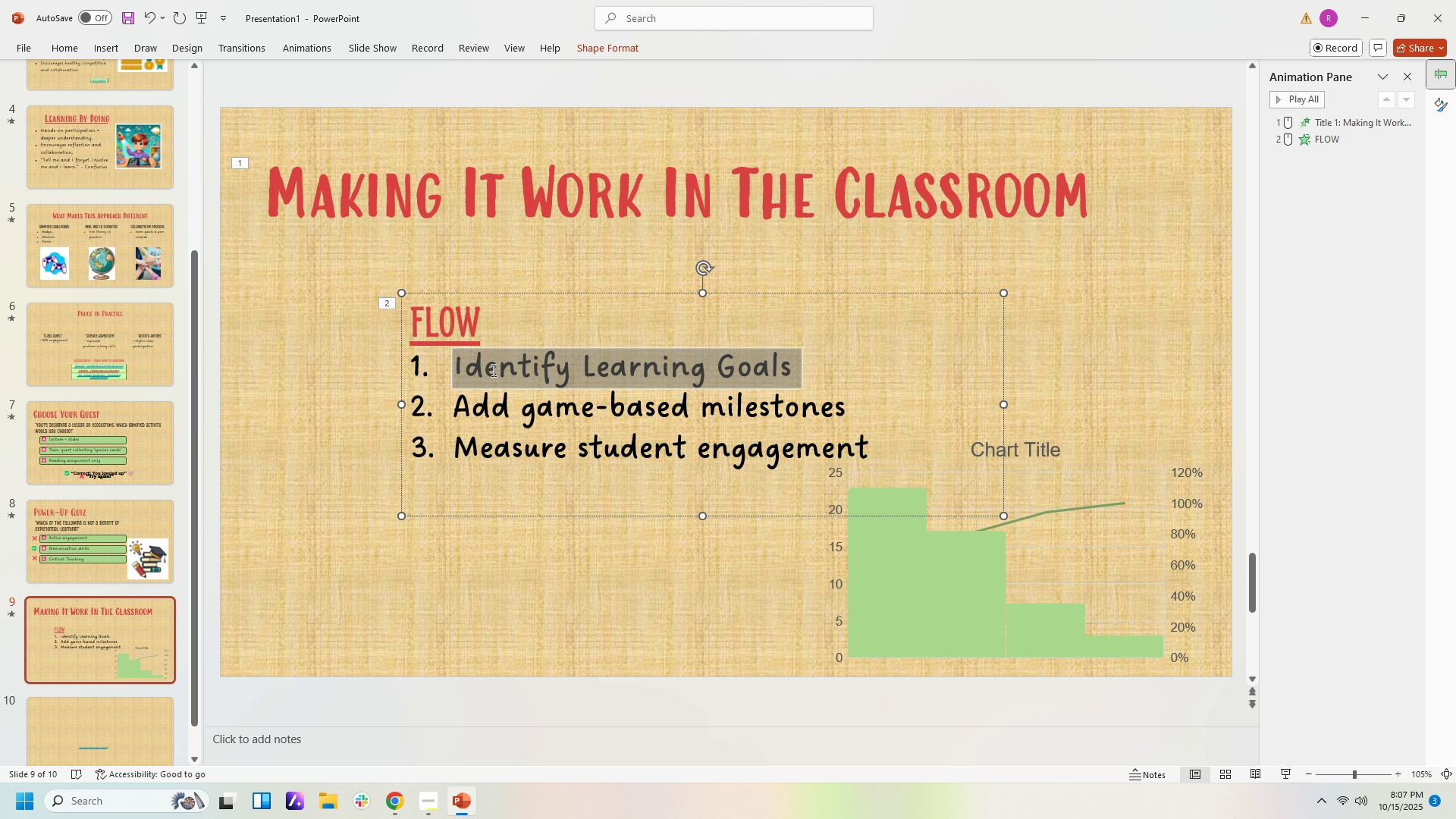 
left_click([315, 46])
 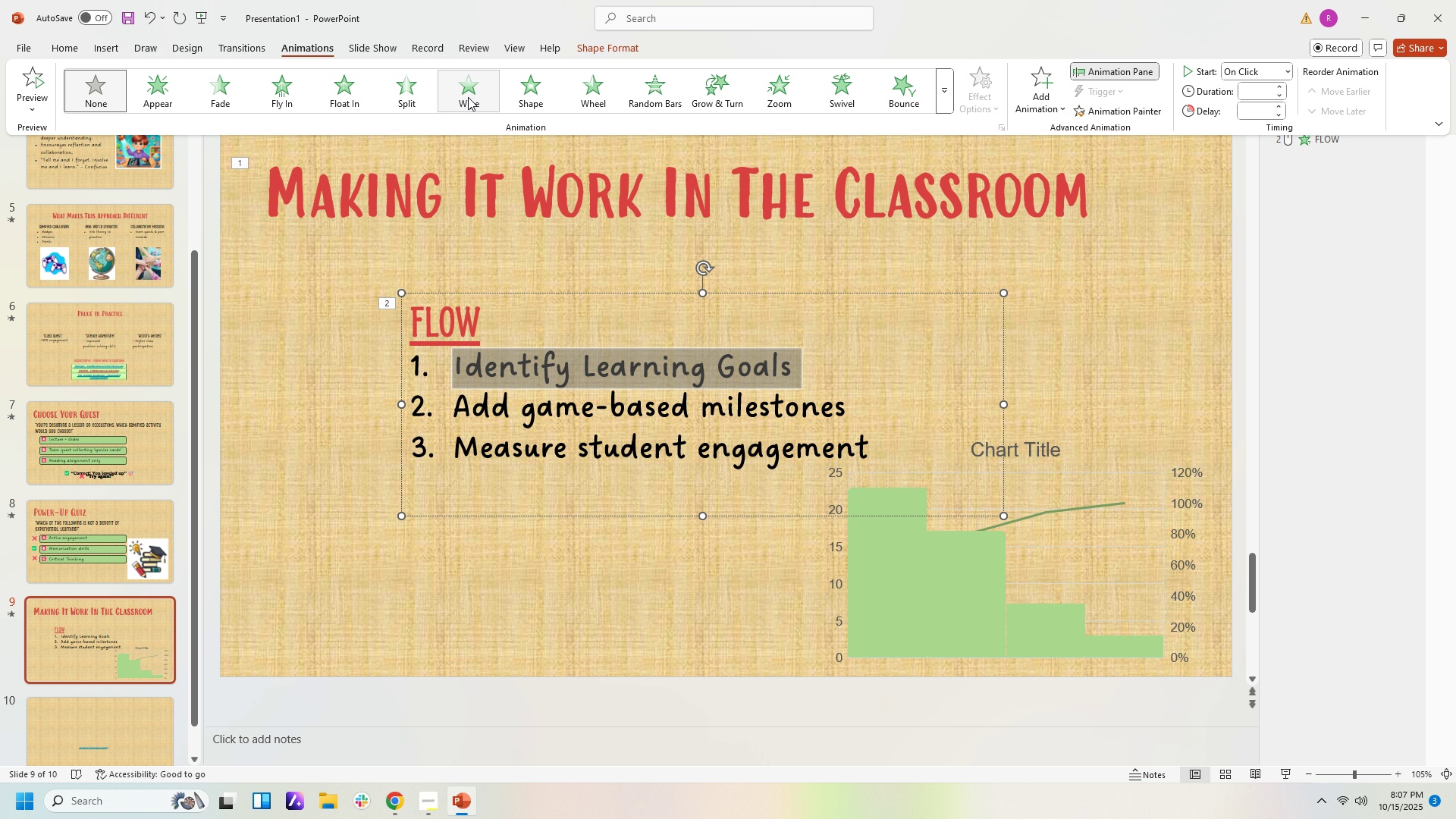 
left_click([468, 97])
 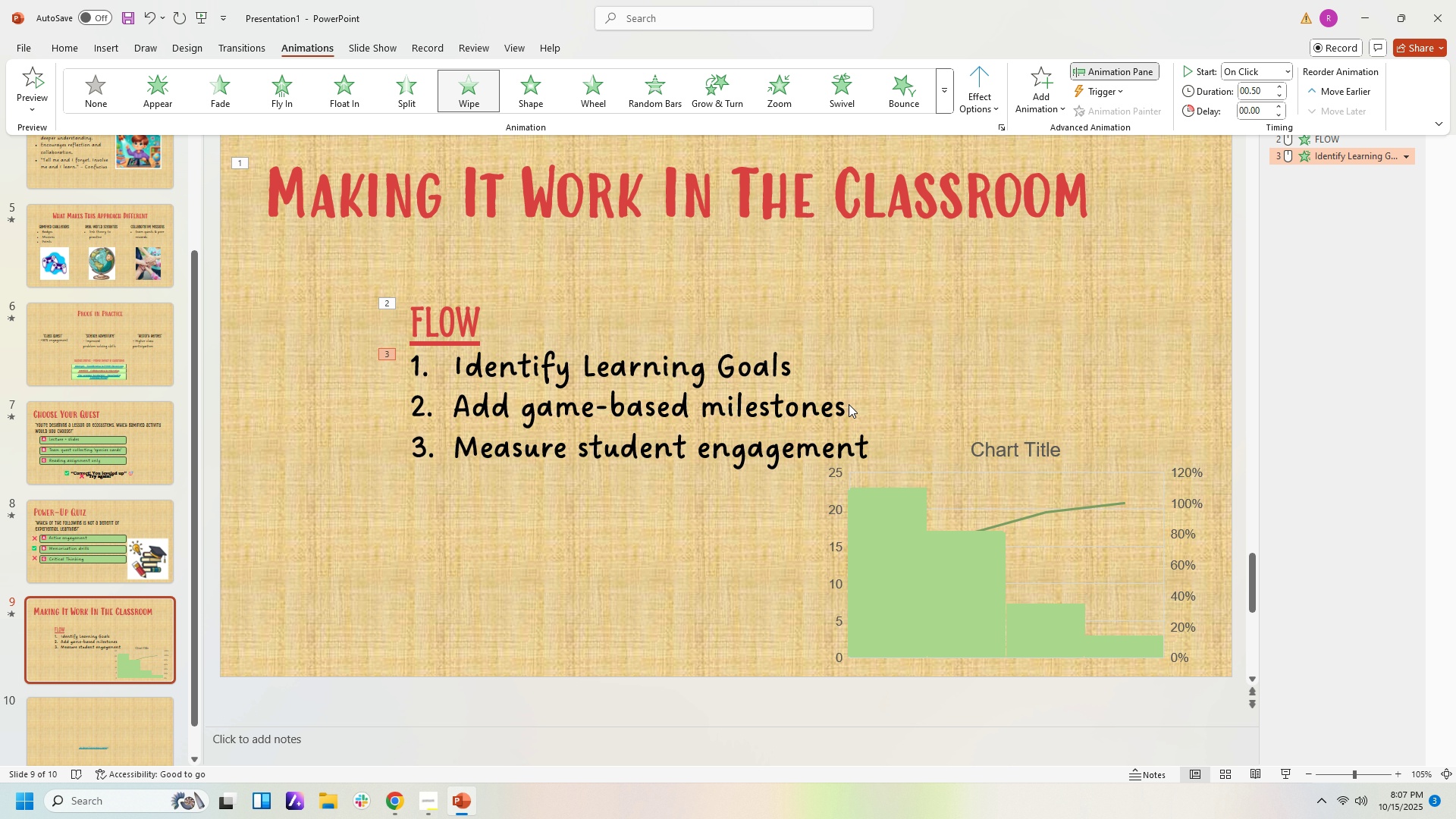 
left_click([849, 404])
 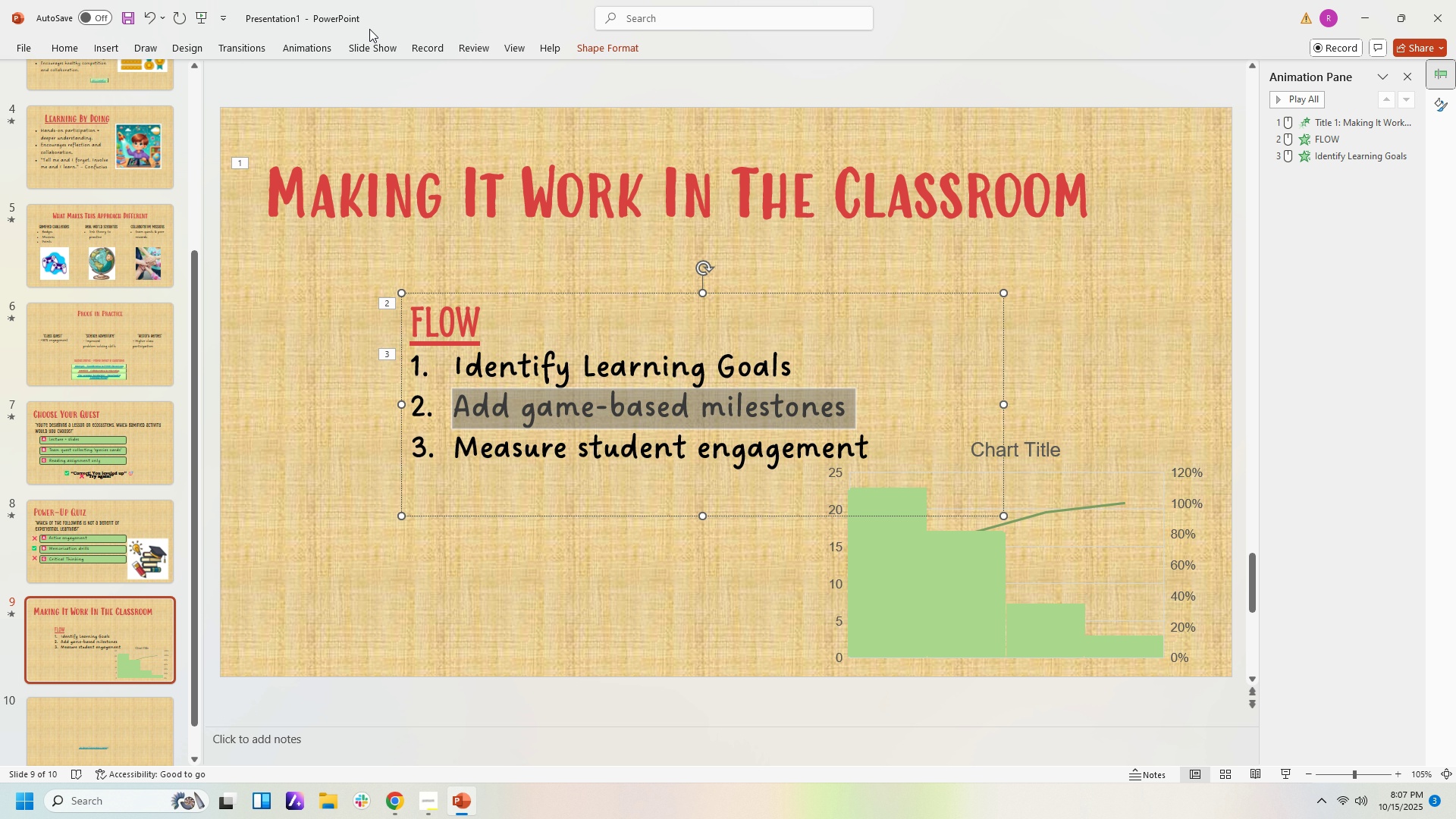 
left_click([315, 47])
 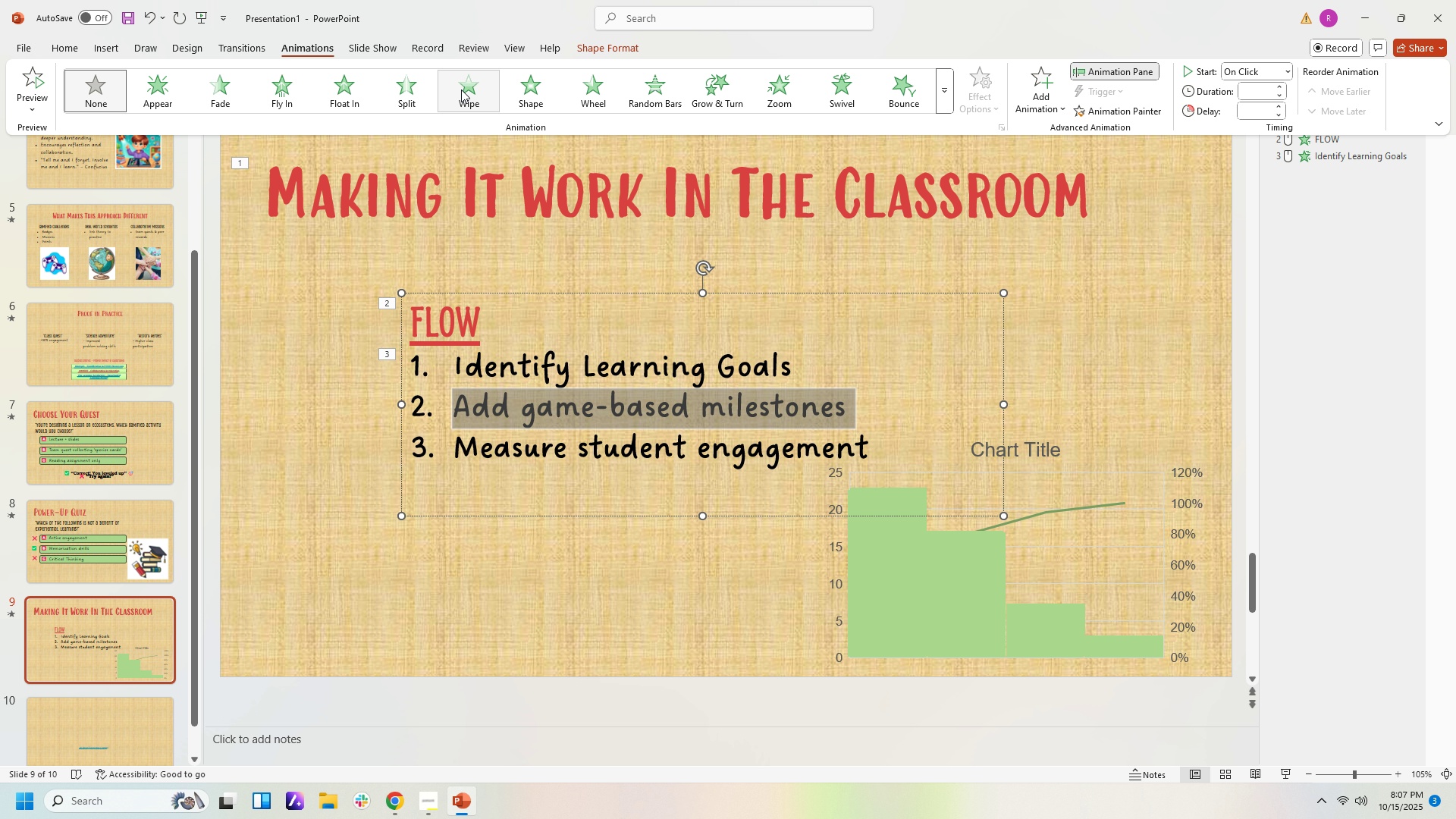 
left_click([461, 89])
 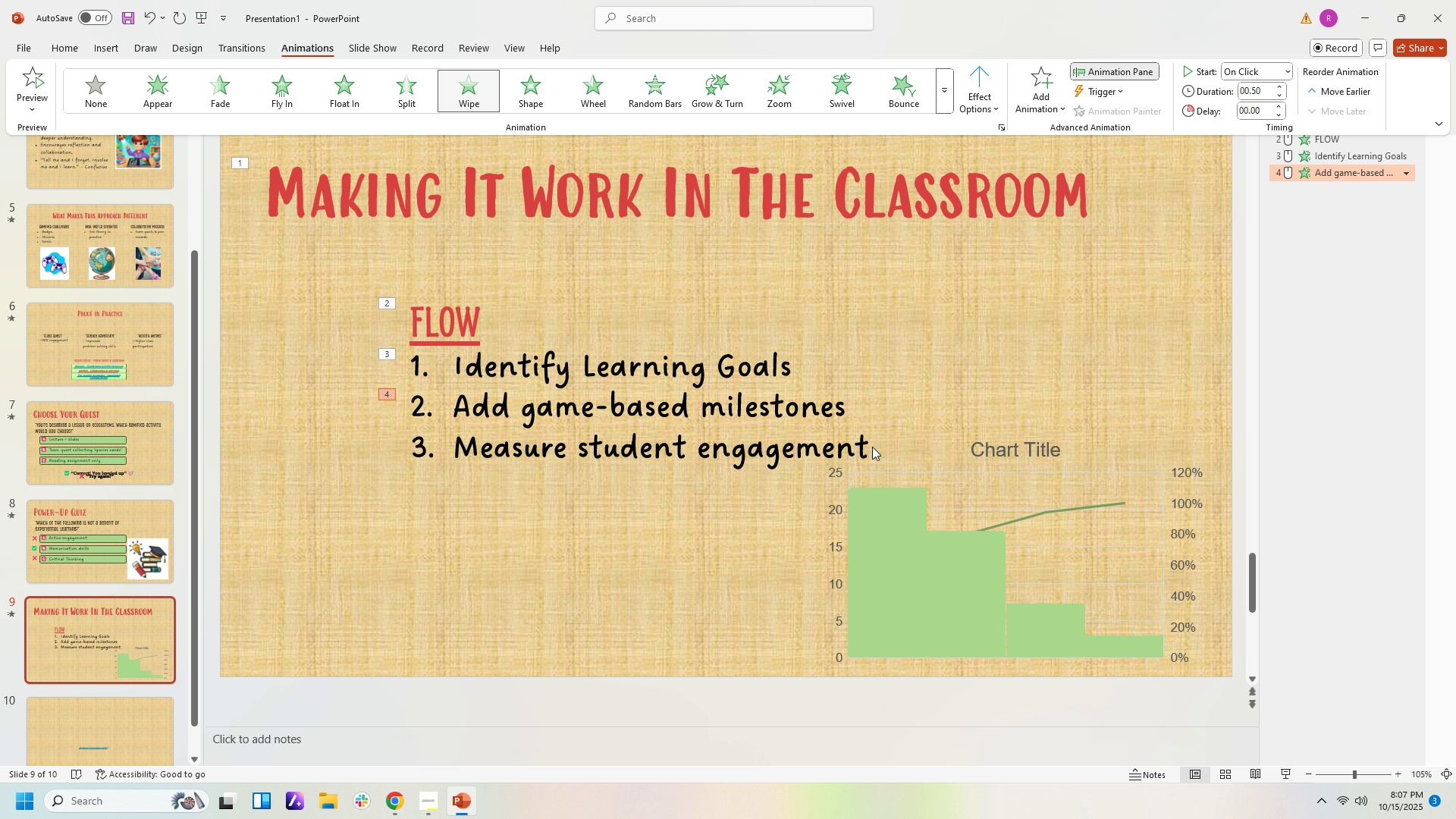 
left_click([871, 448])
 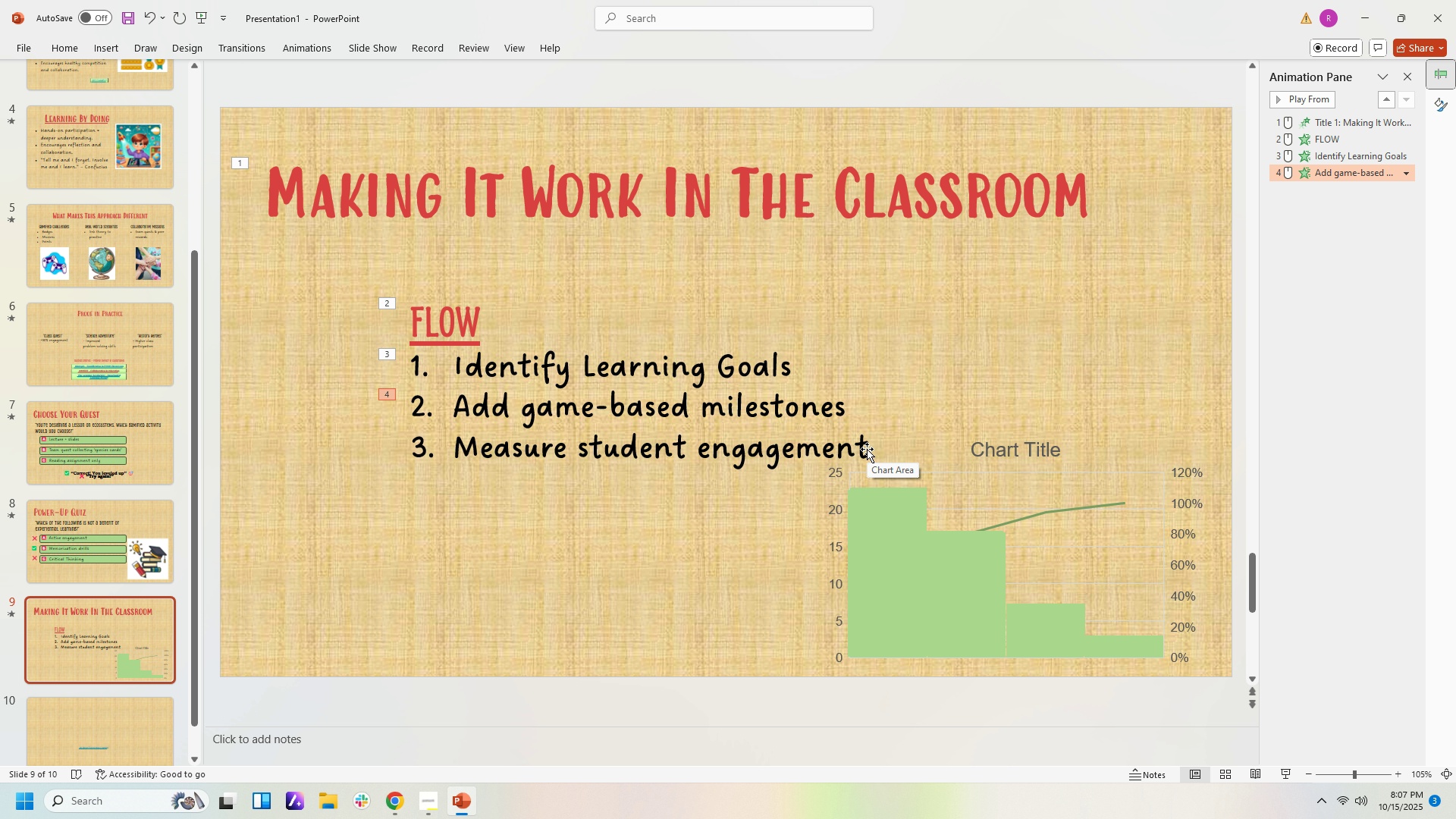 
left_click([872, 449])
 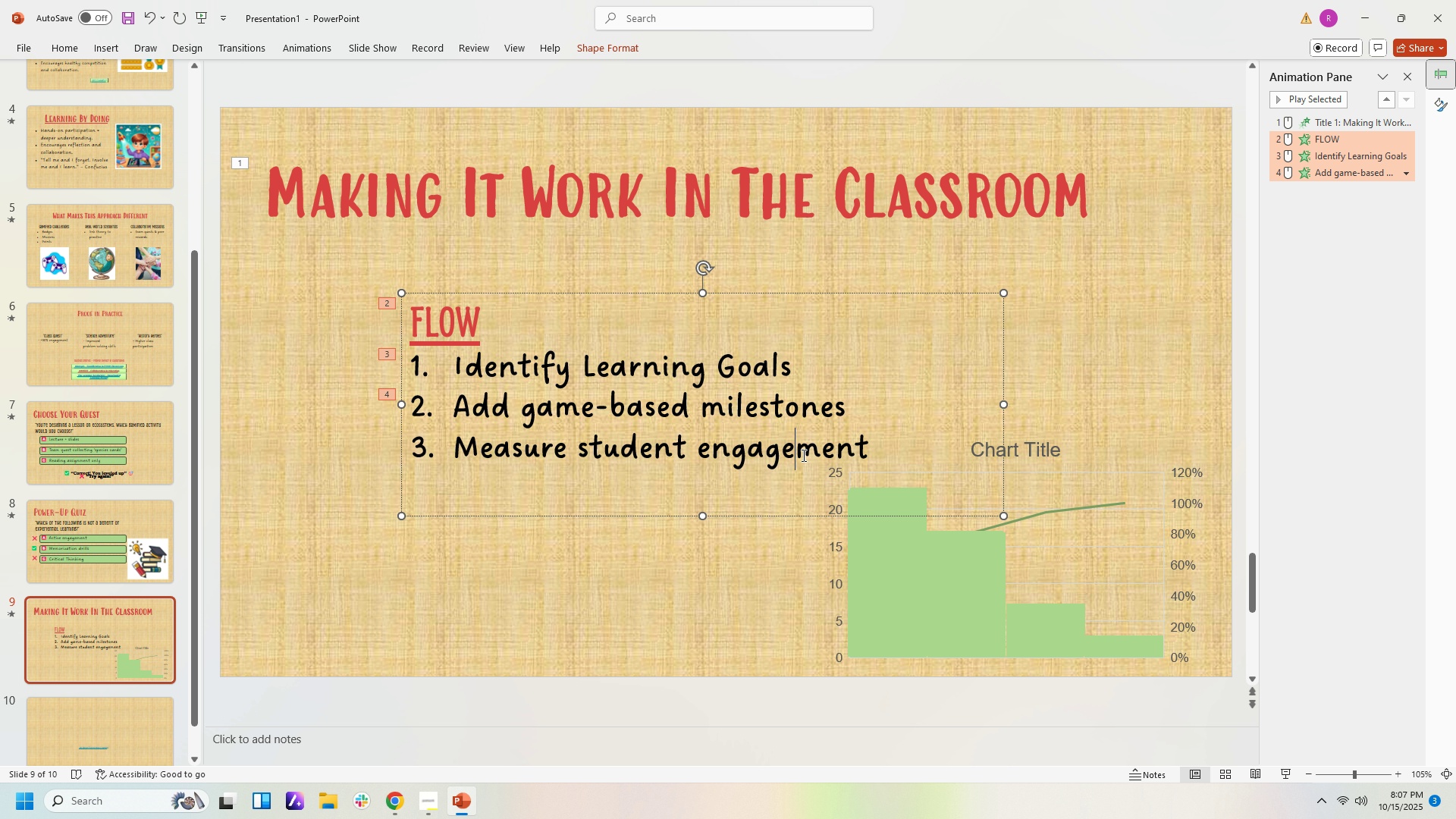 
left_click([802, 455])
 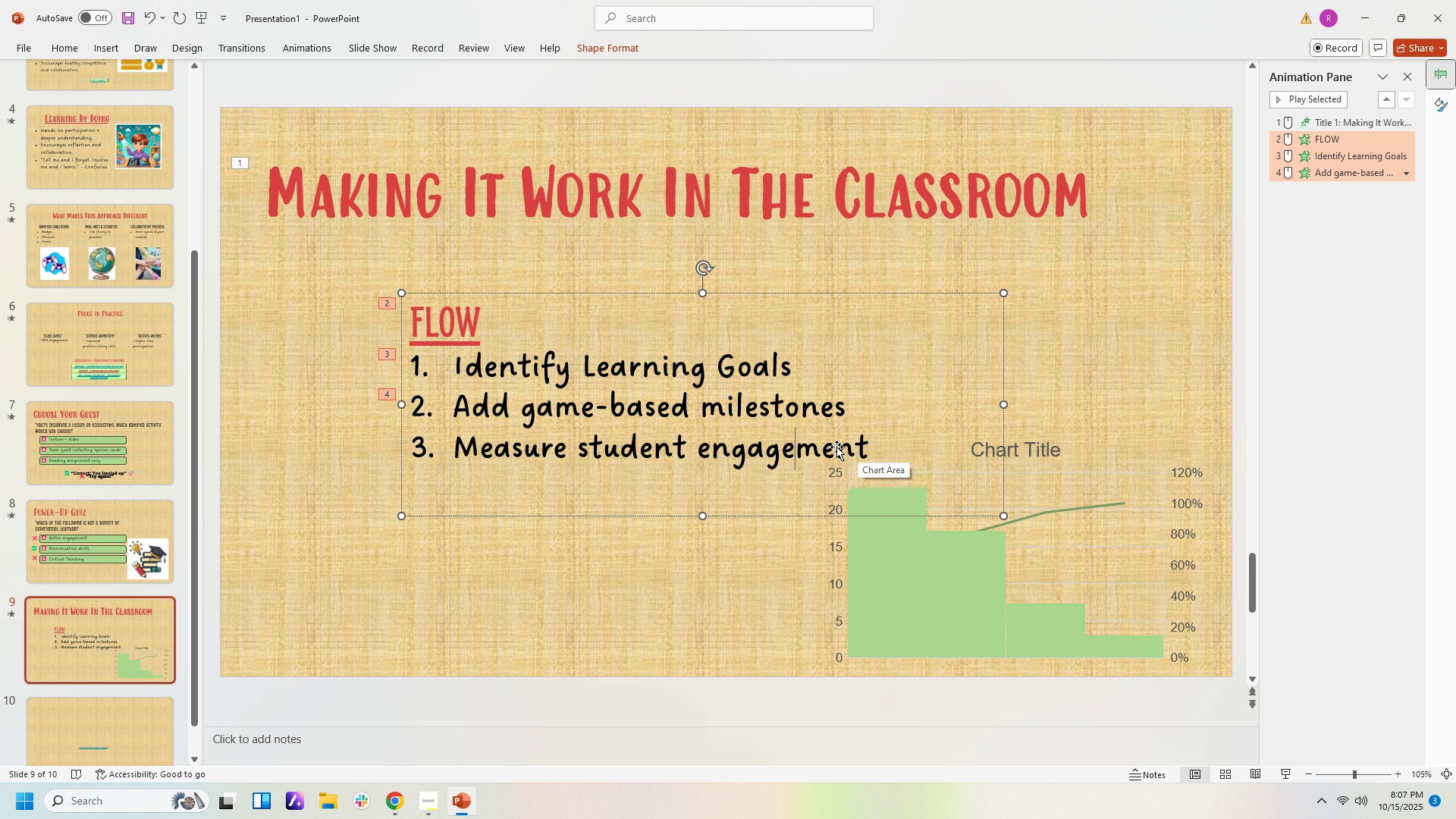 
key(ArrowRight)
 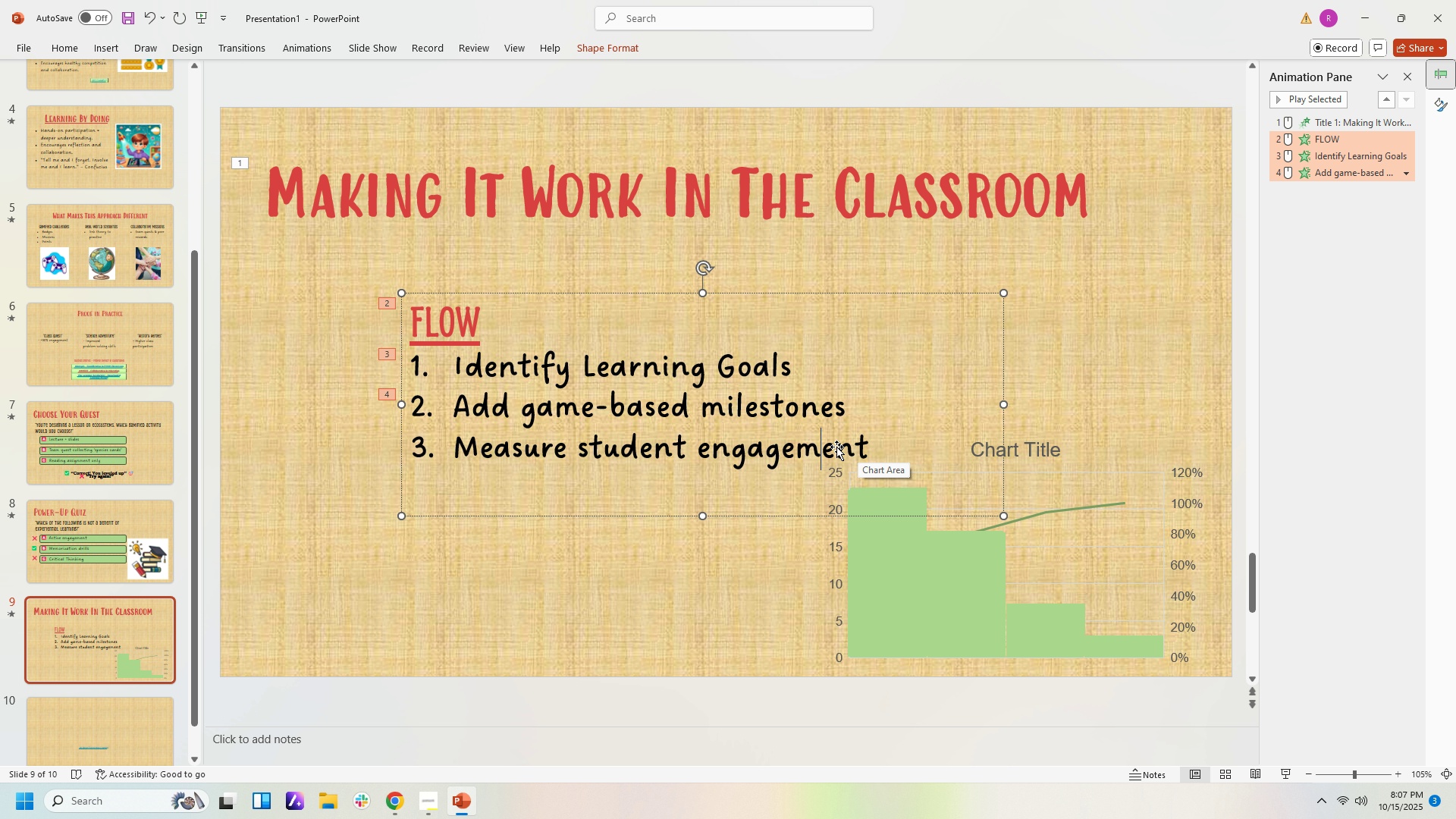 
key(ArrowRight)
 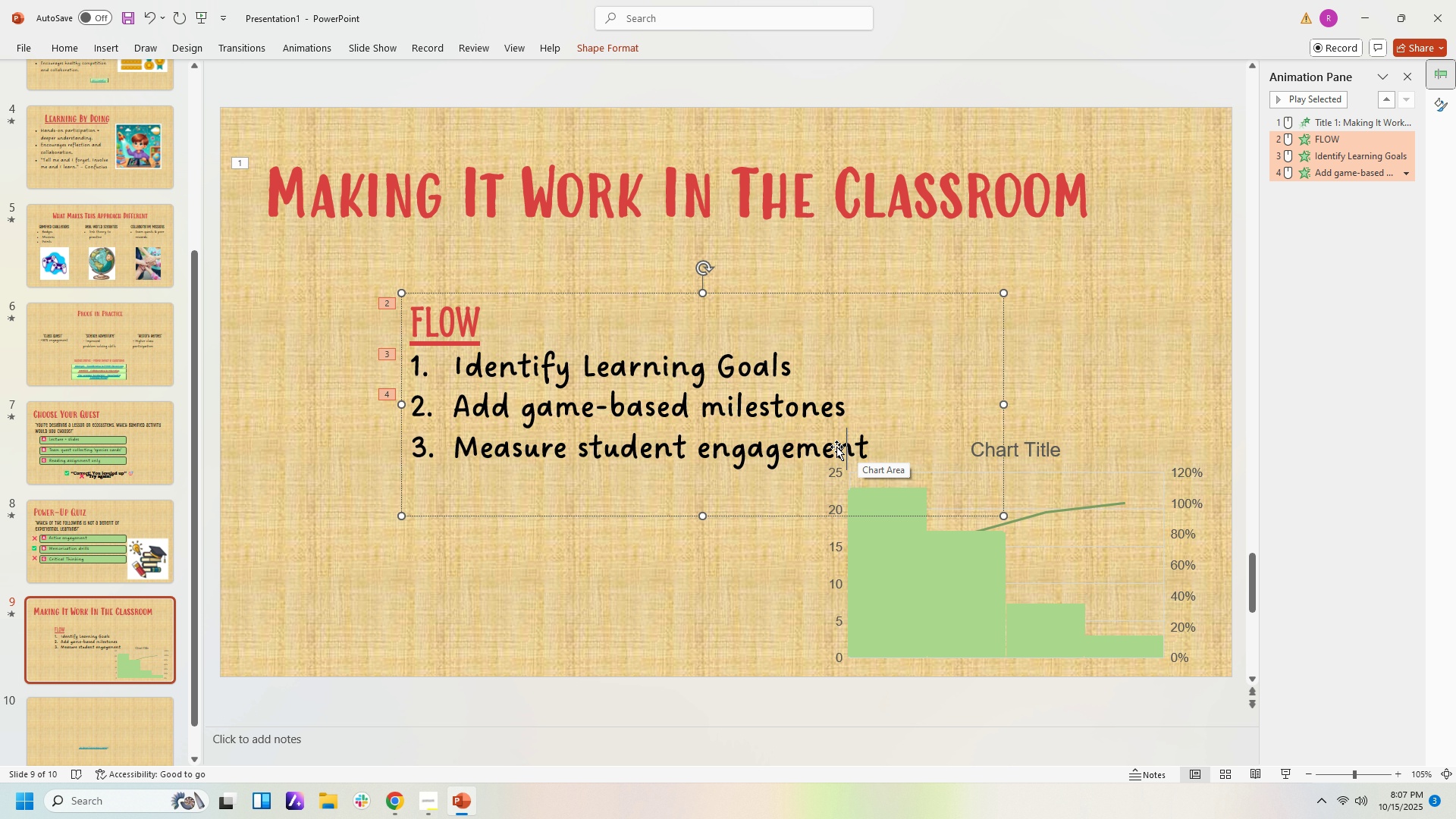 
key(ArrowRight)
 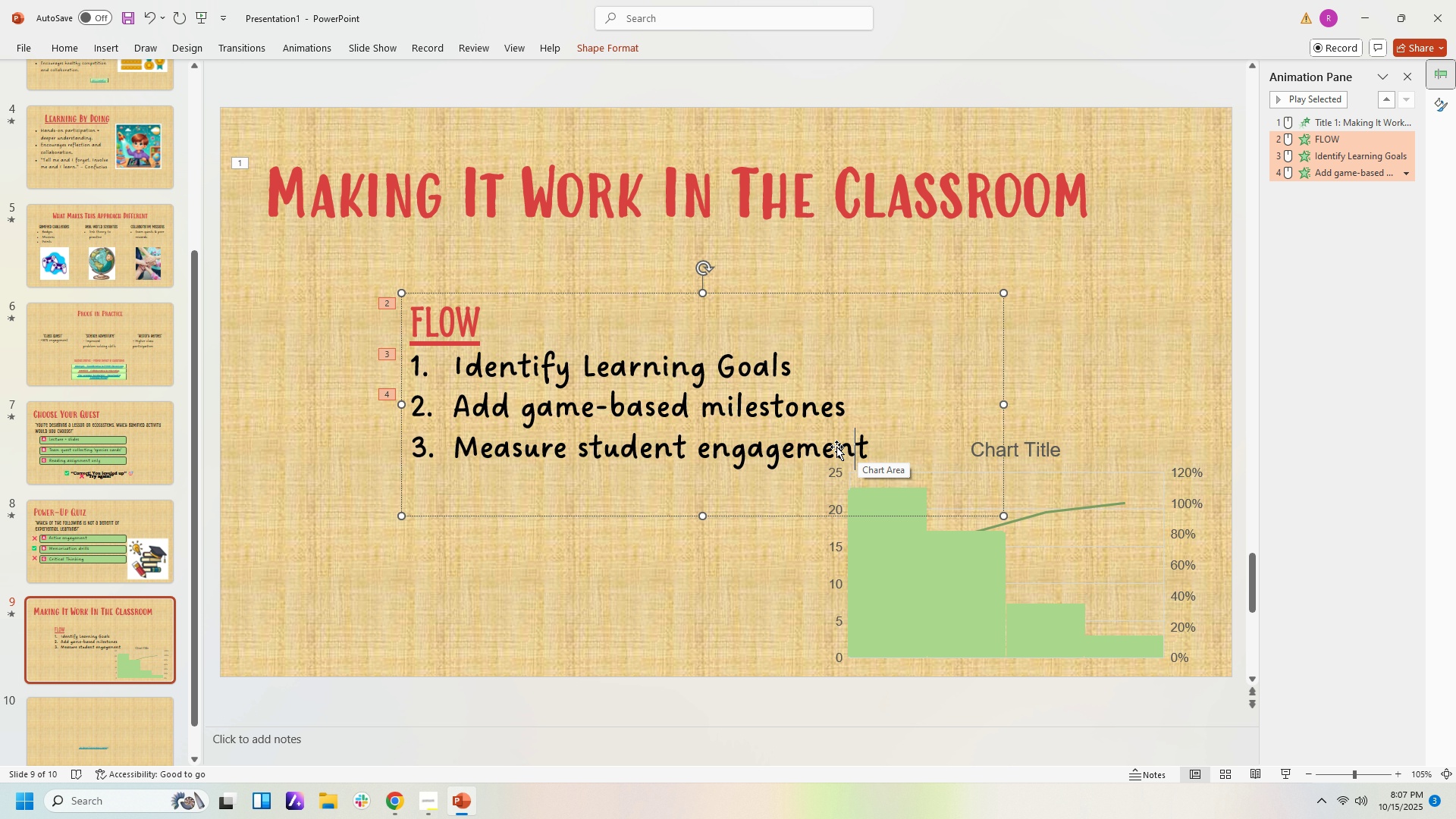 
key(ArrowRight)
 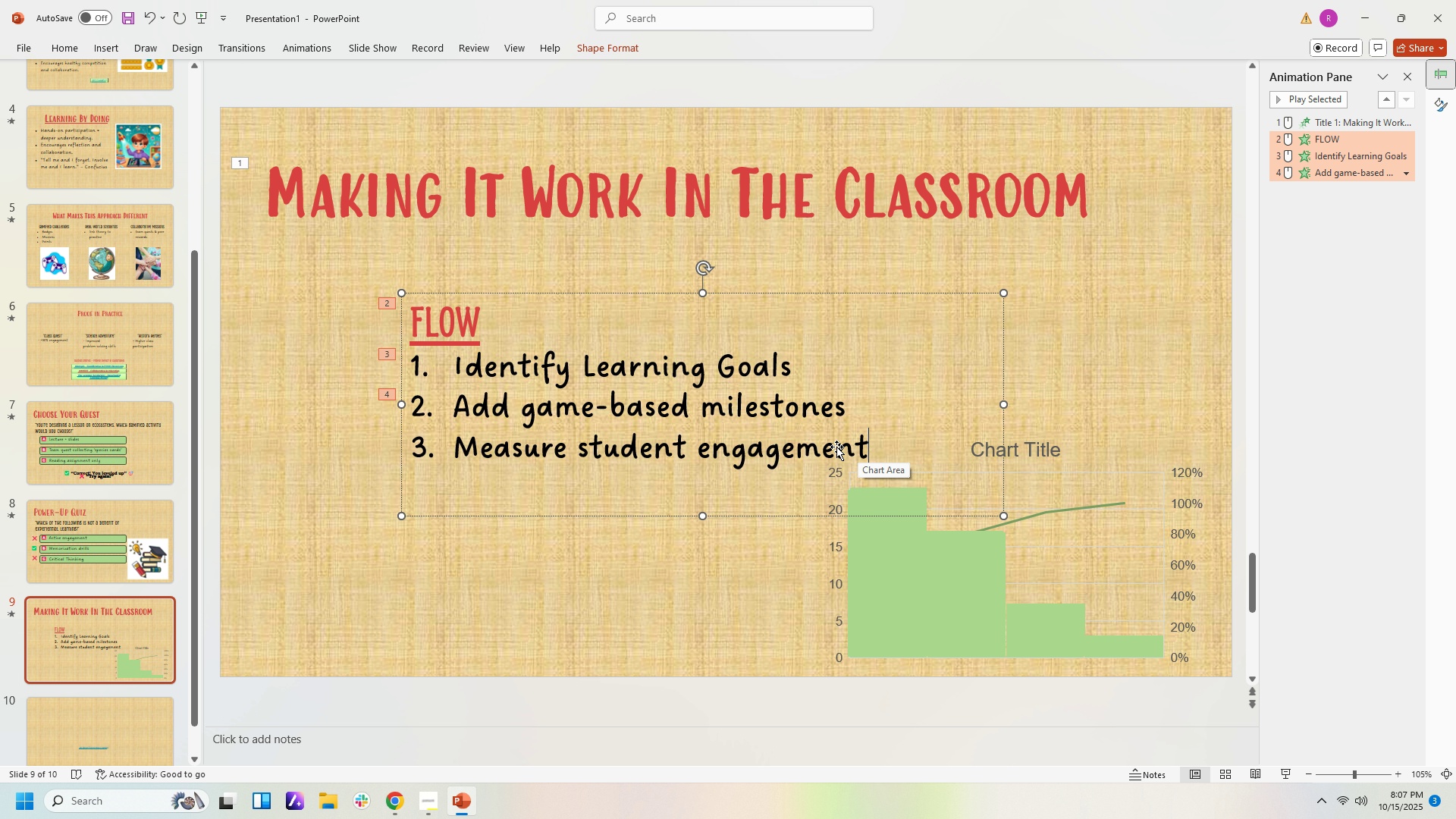 
key(ArrowRight)
 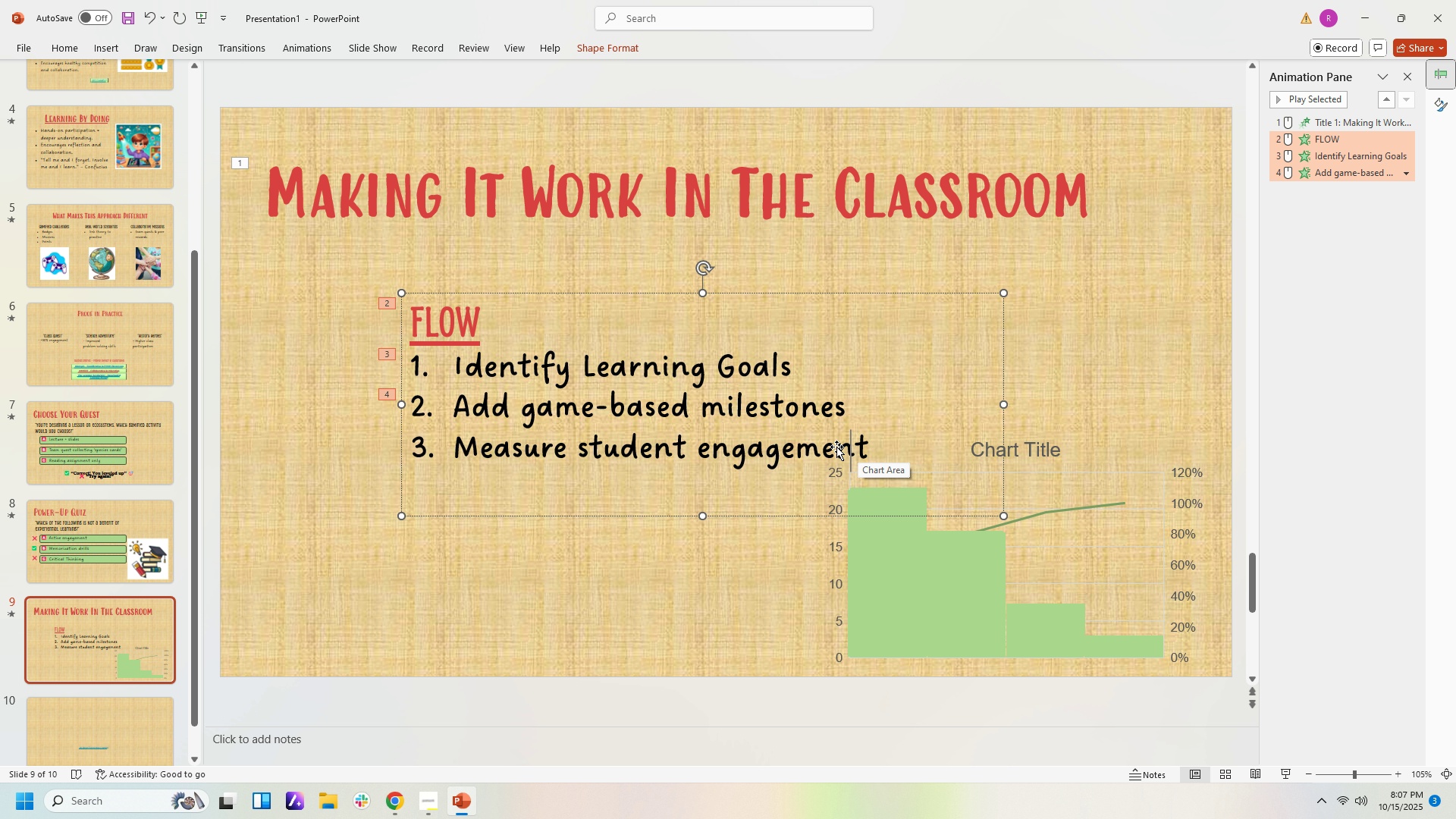 
key(ArrowLeft)
 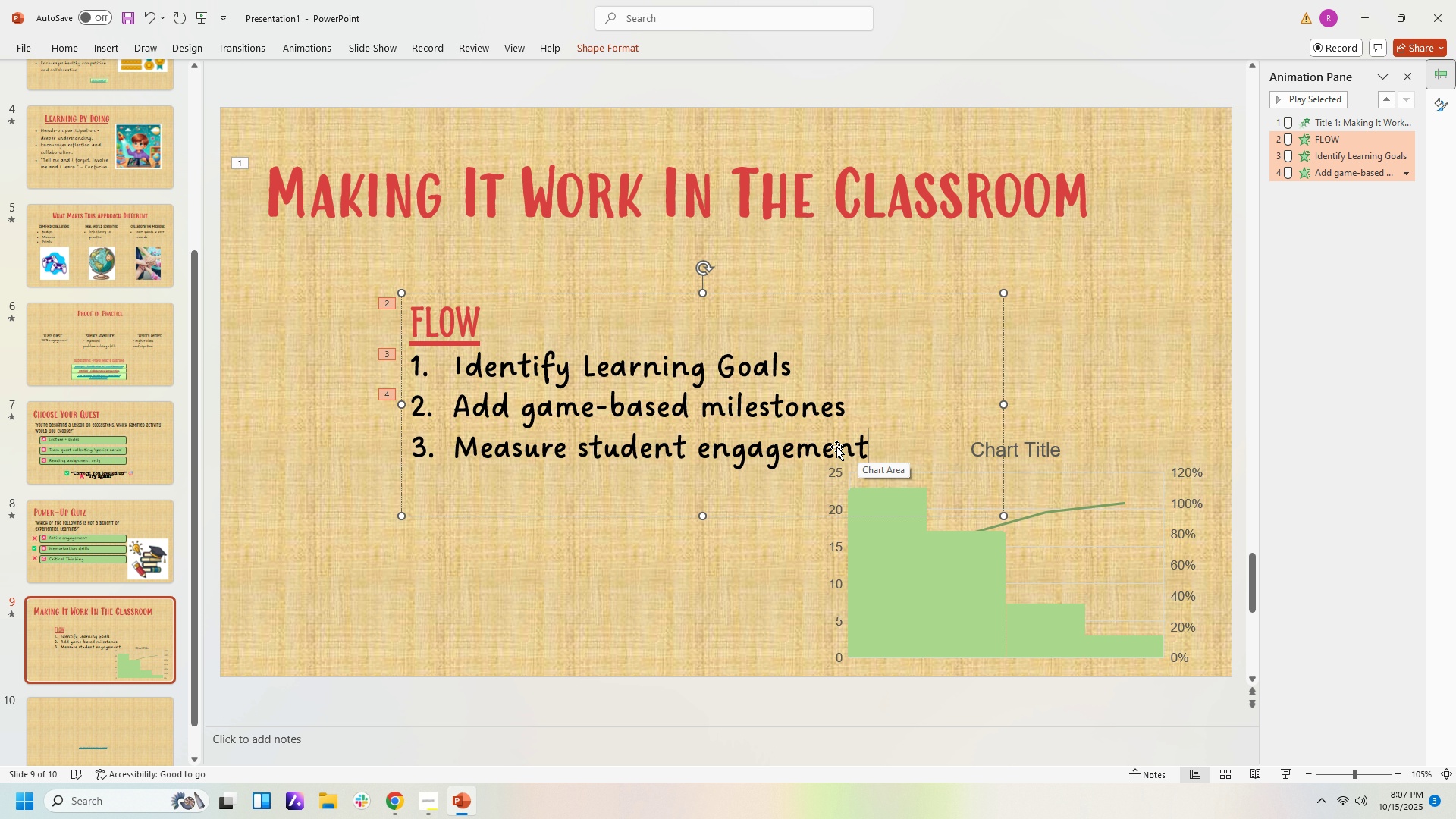 
hold_key(key=ArrowLeft, duration=1.33)
 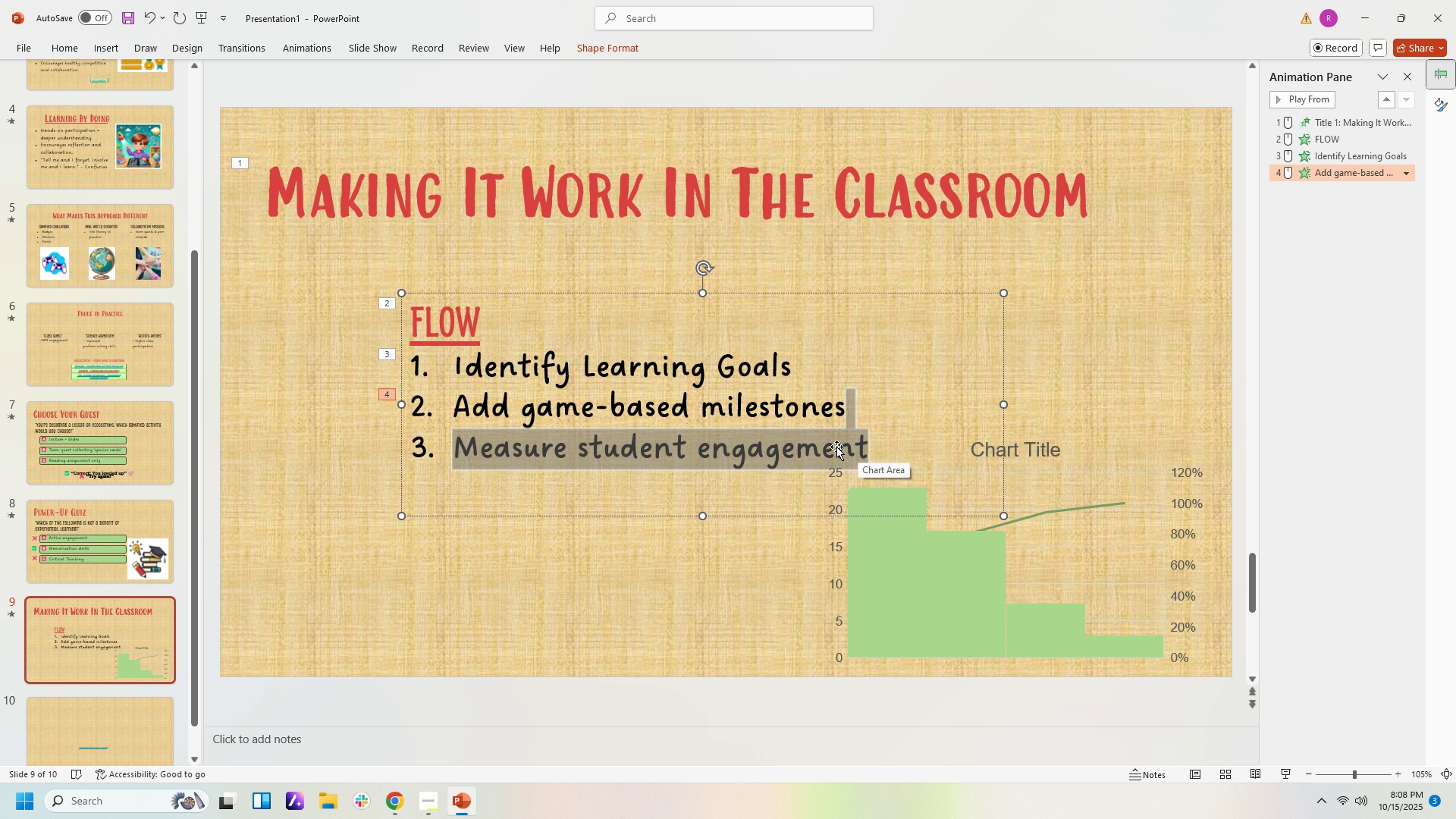 
key(Shift+ArrowRight)
 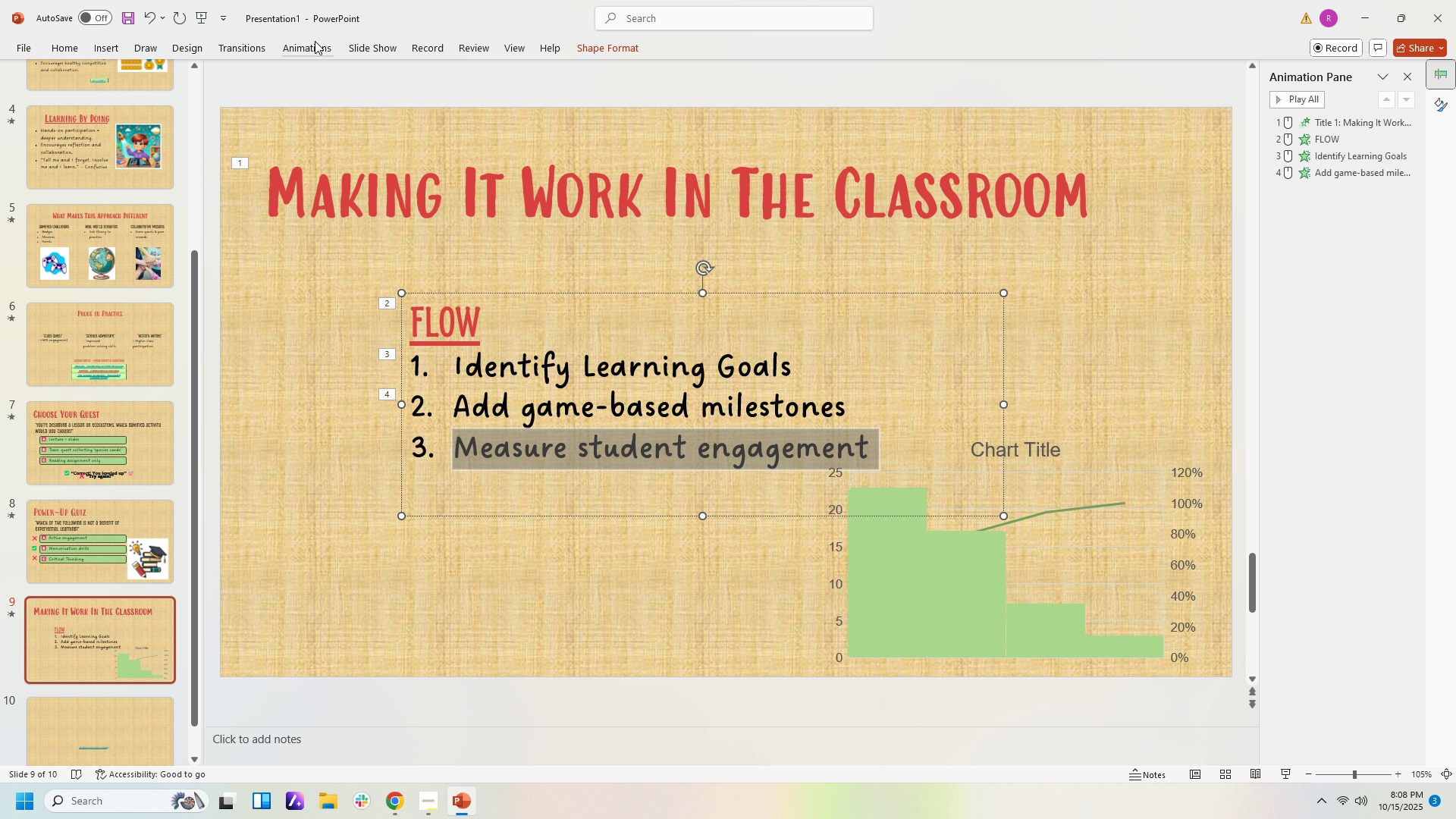 
left_click([315, 41])
 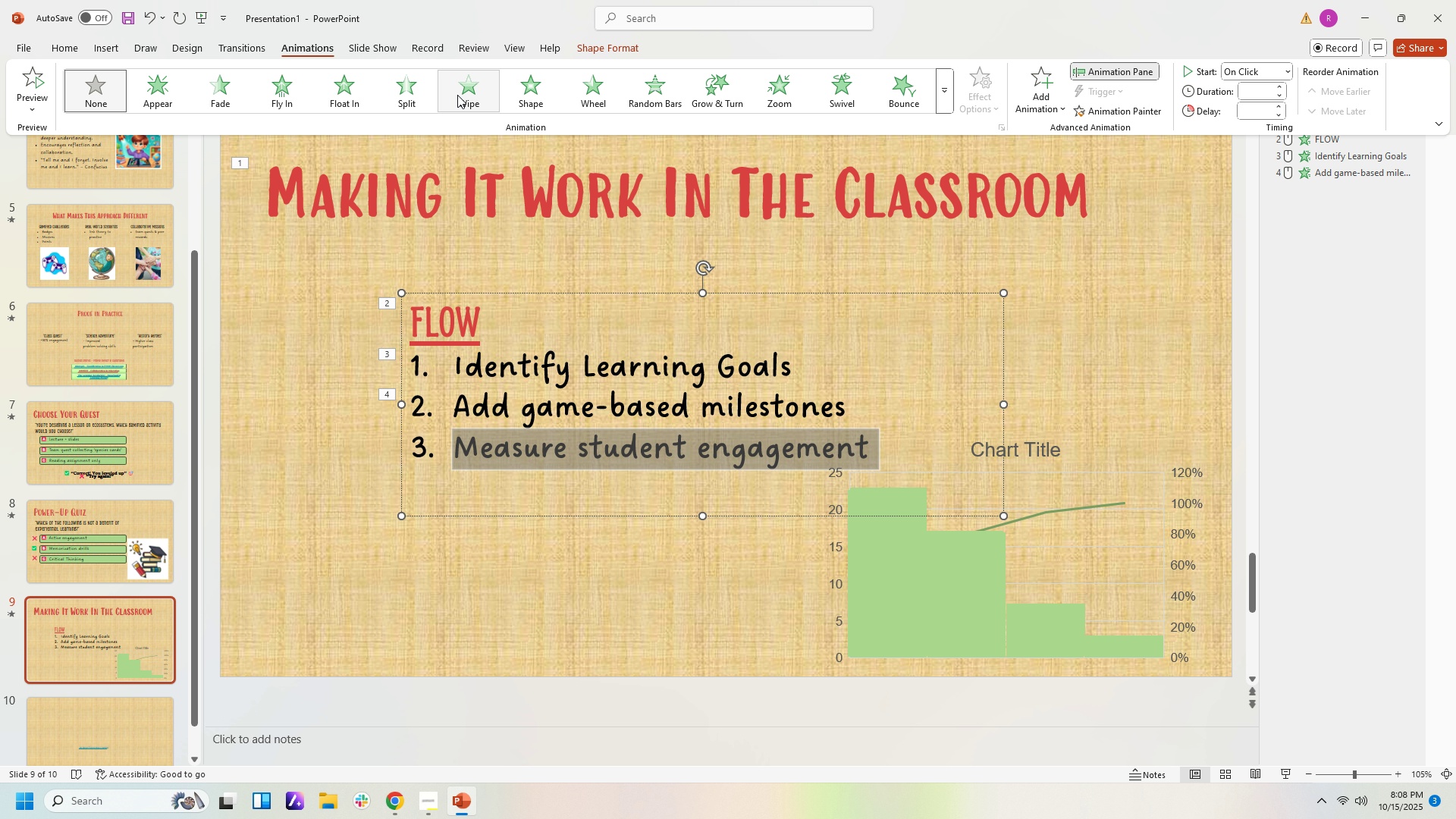 
left_click([464, 95])
 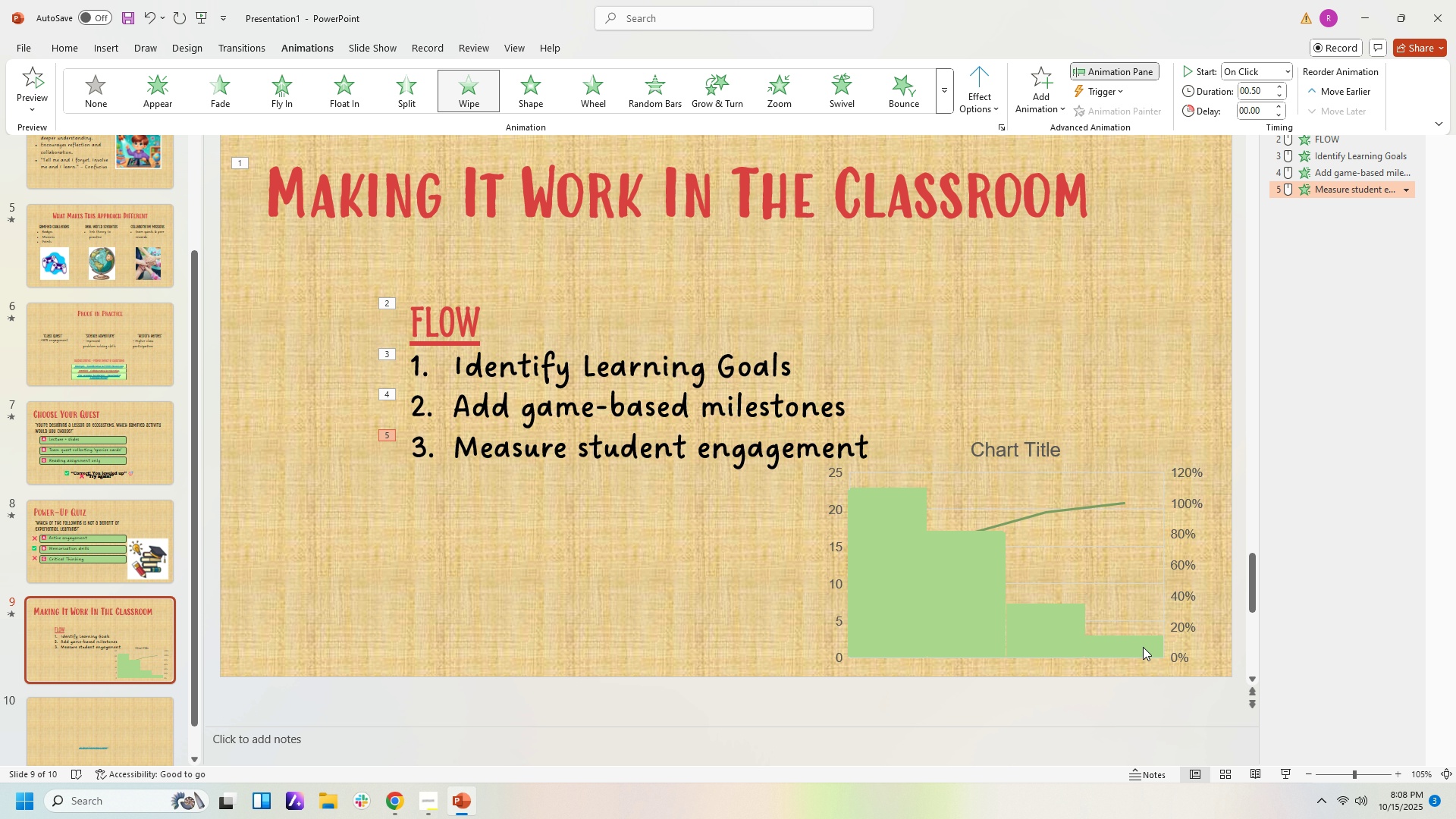 
left_click([1143, 647])
 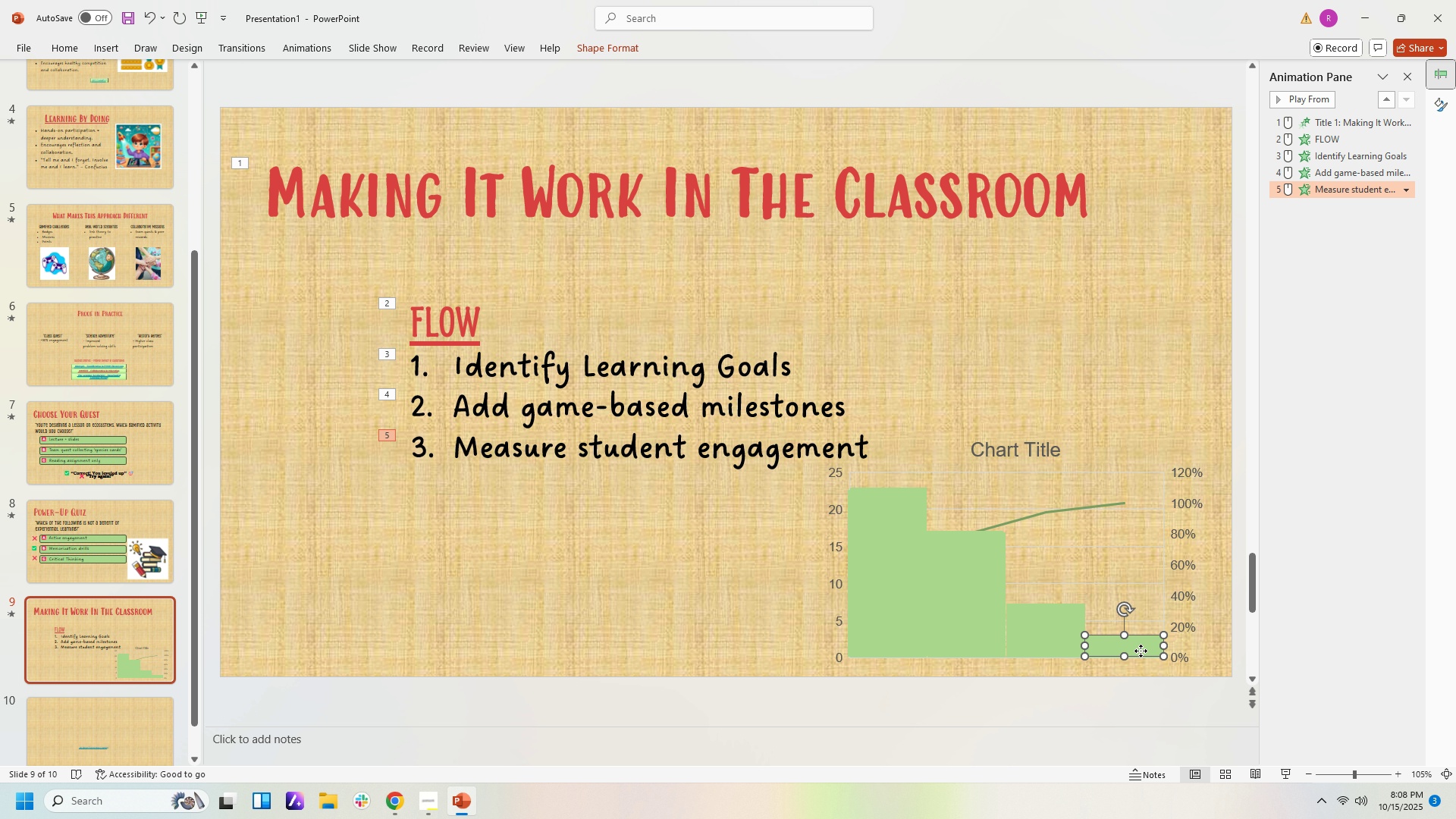 
left_click([1141, 651])
 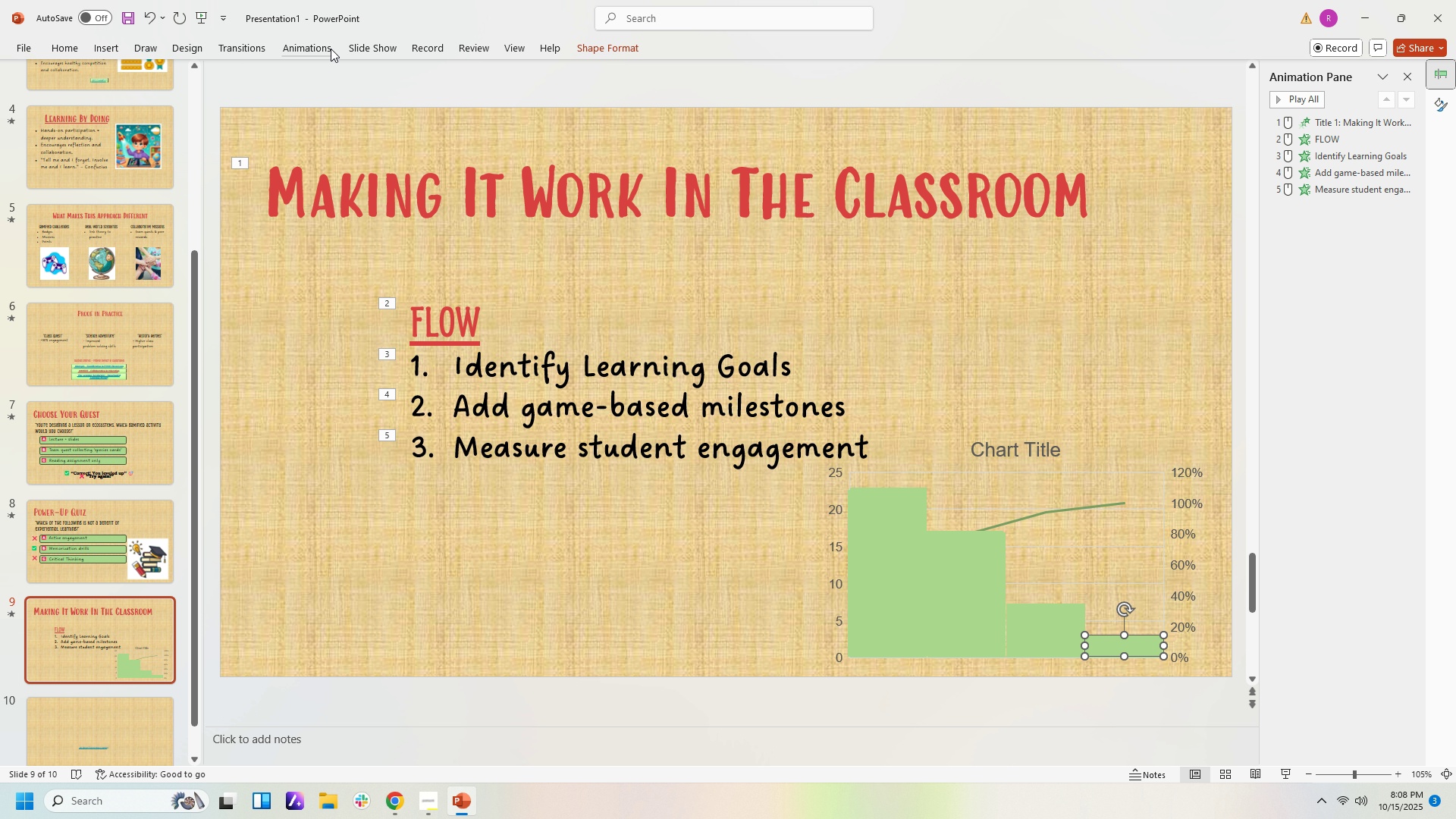 
left_click([331, 49])
 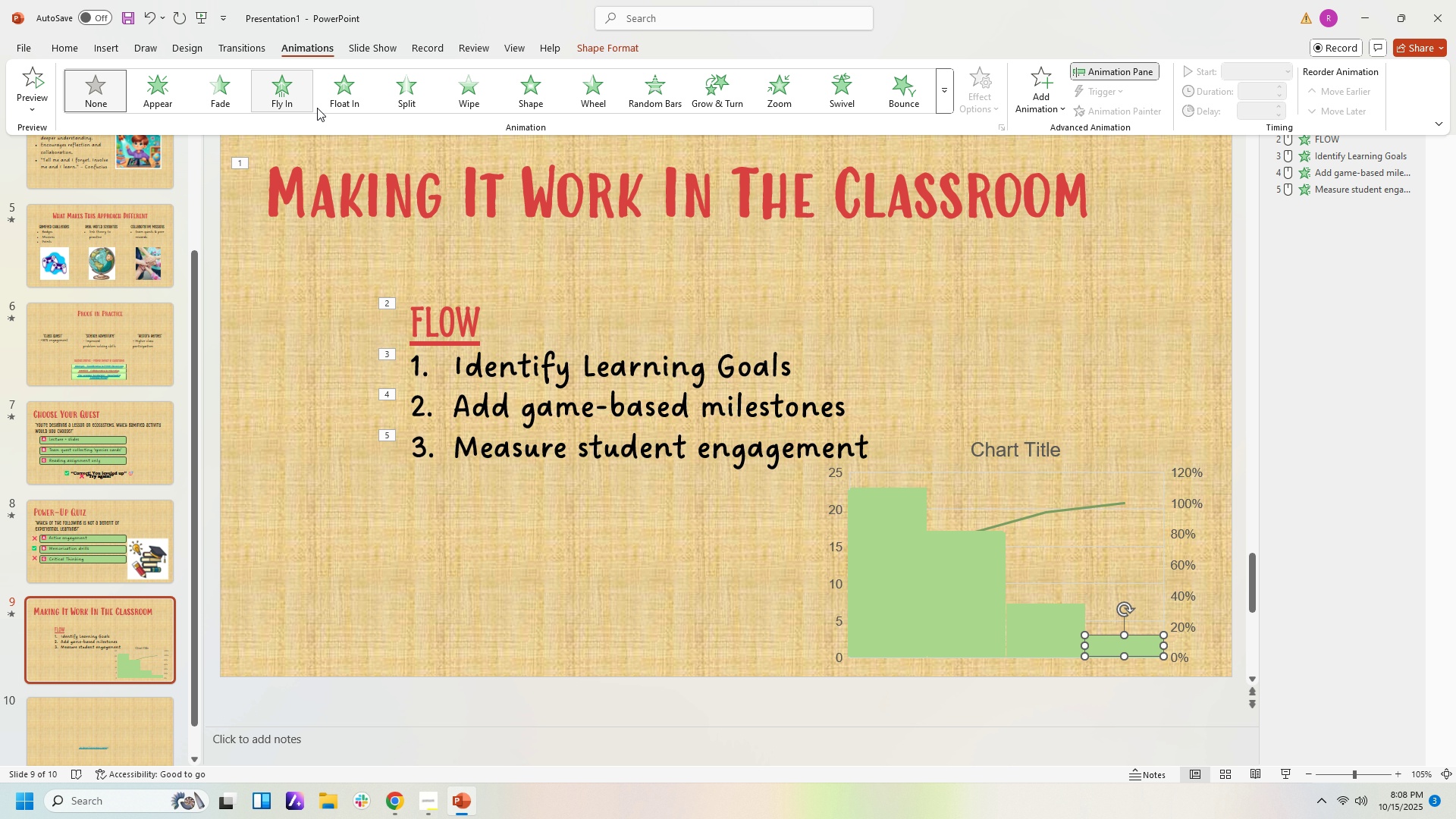 
left_click([340, 99])
 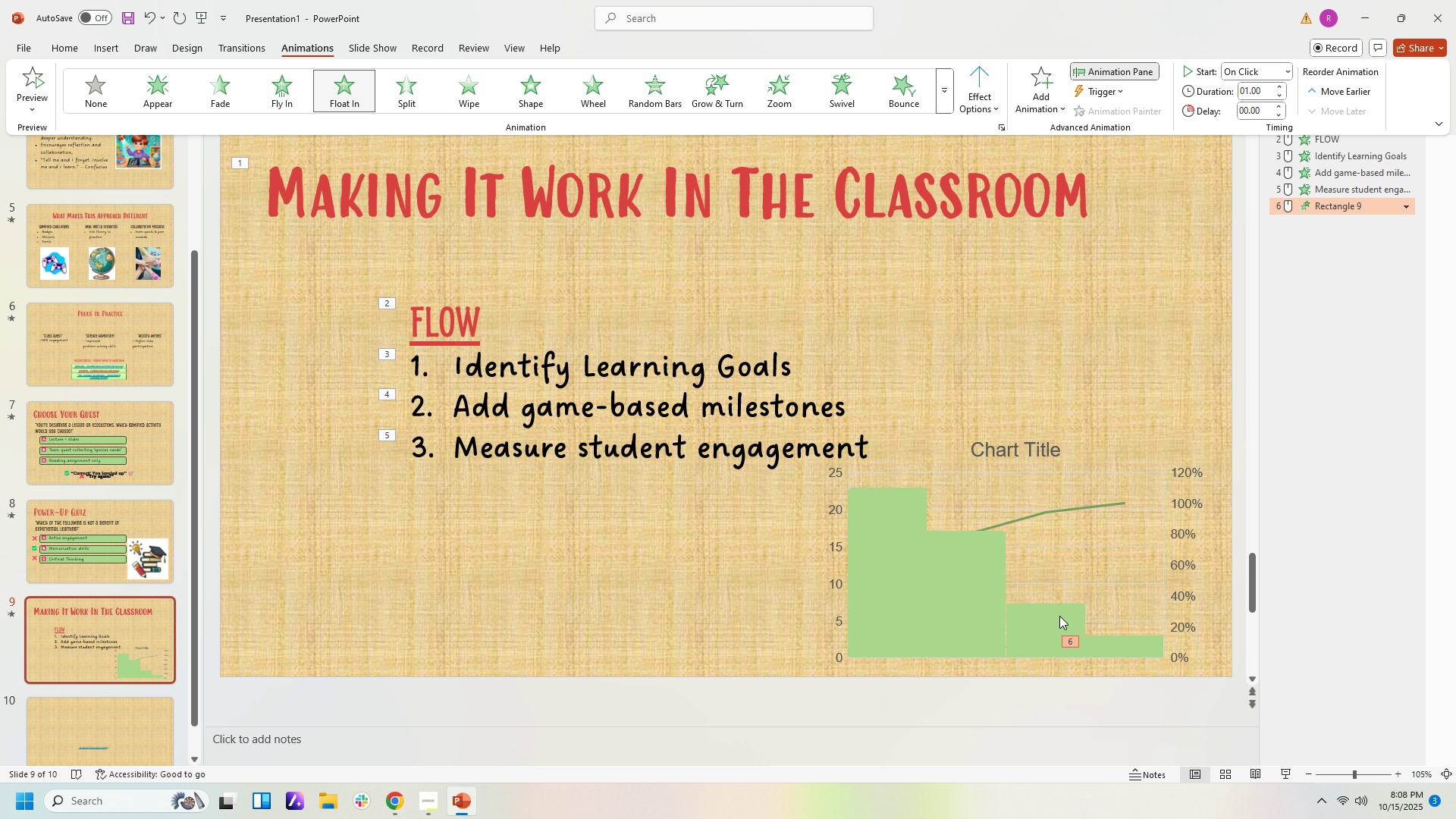 
left_click([1057, 617])
 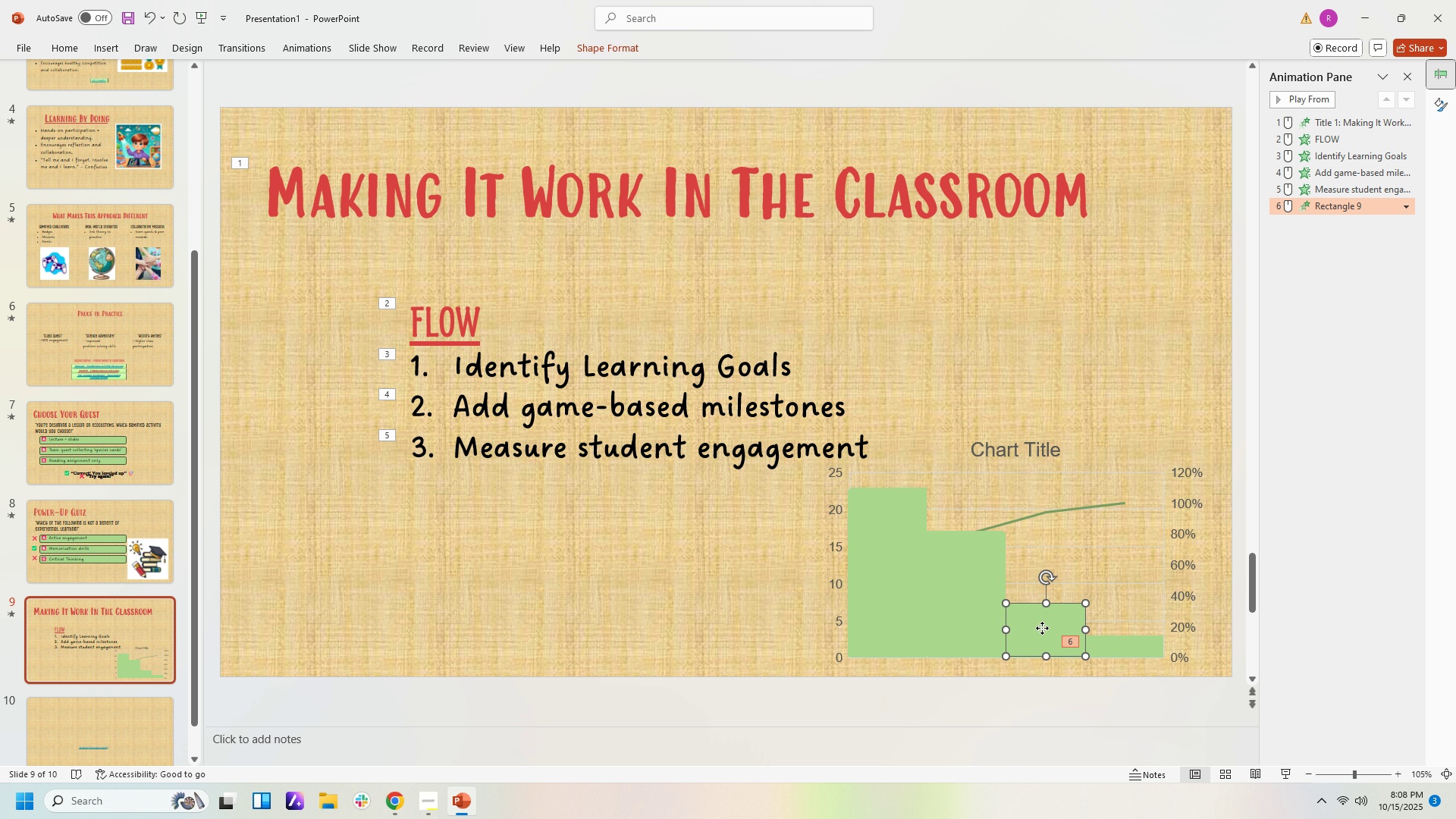 
left_click([1042, 628])
 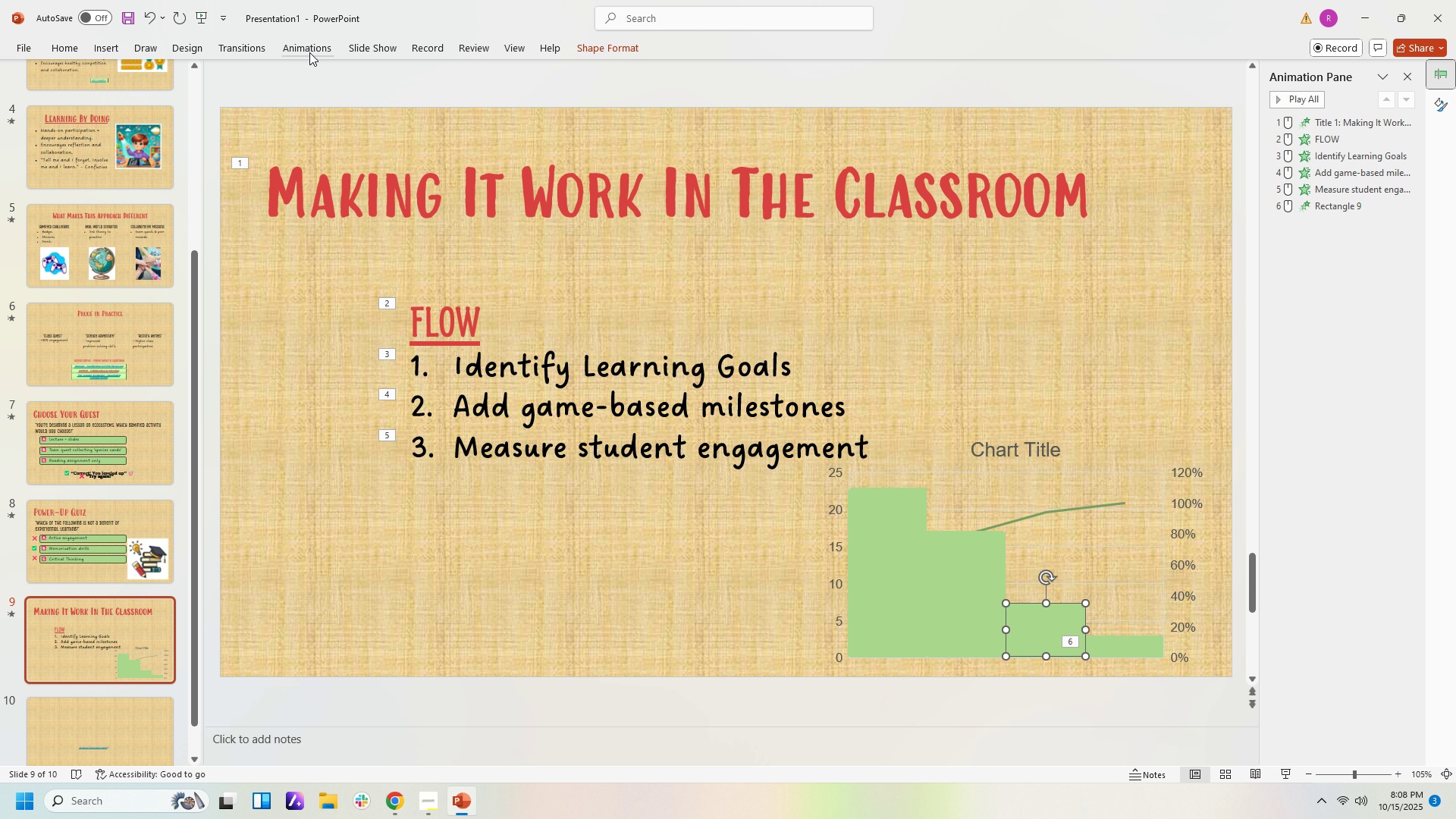 
left_click([309, 52])
 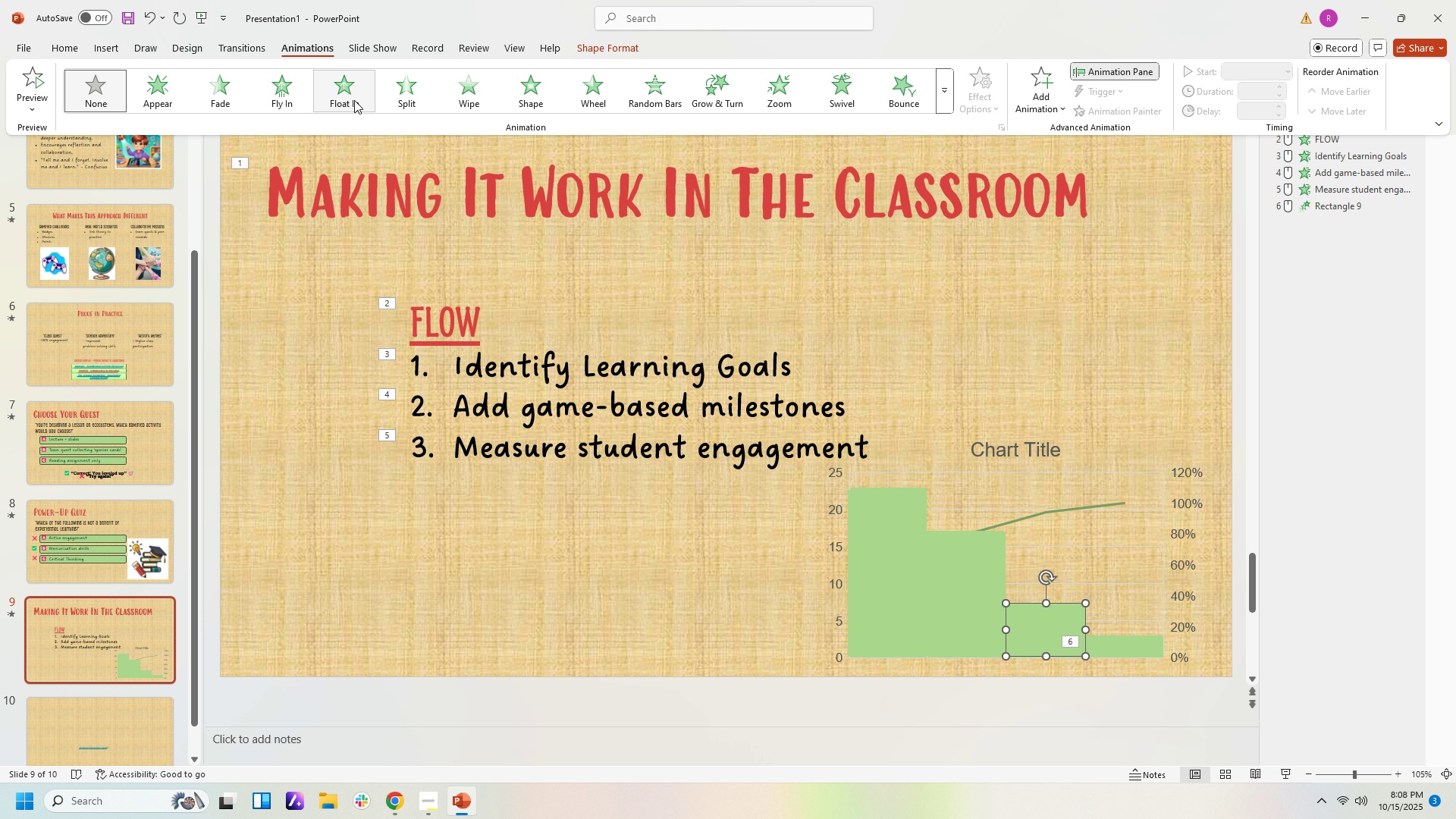 
left_click([354, 100])
 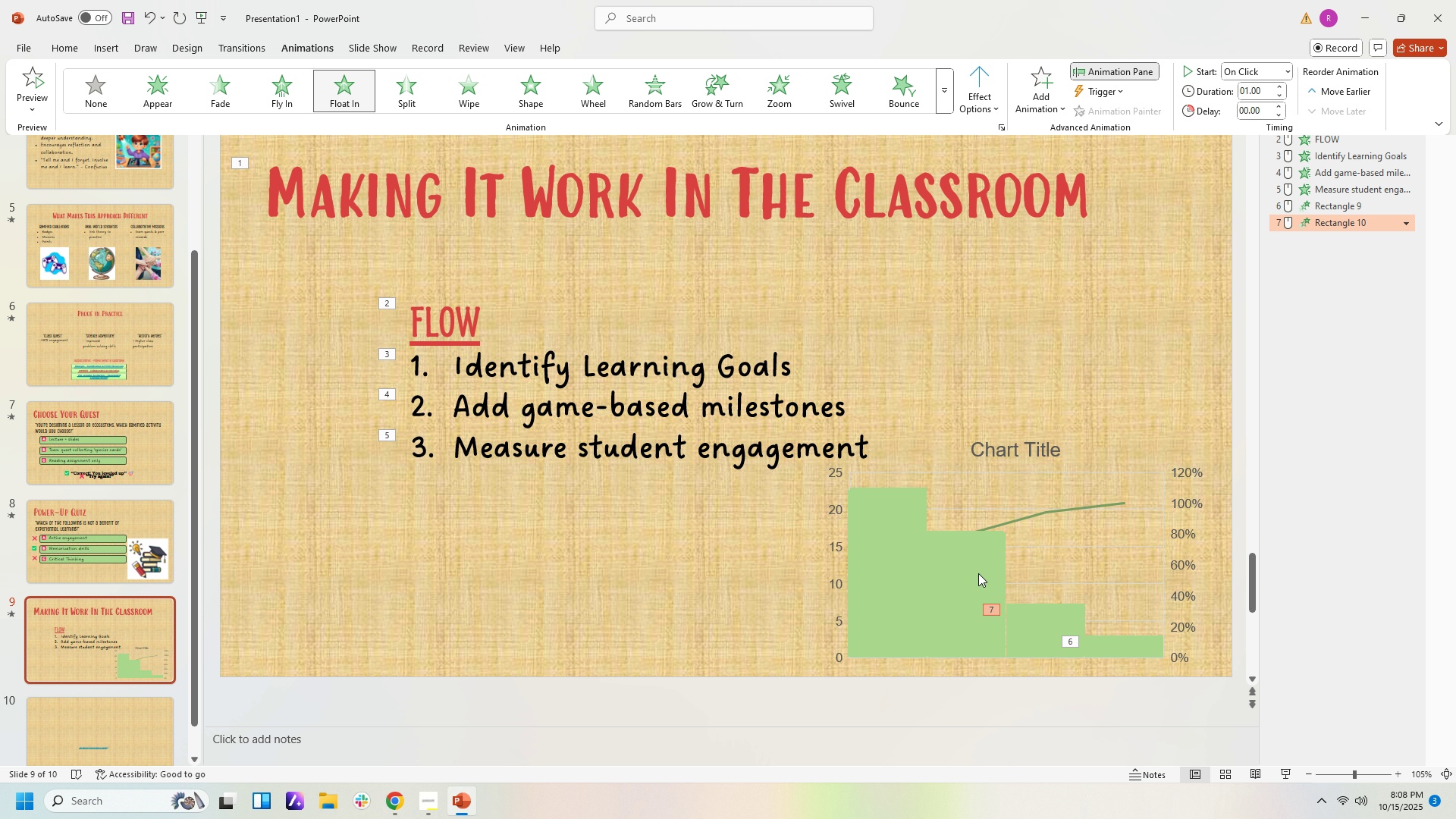 
left_click([978, 573])
 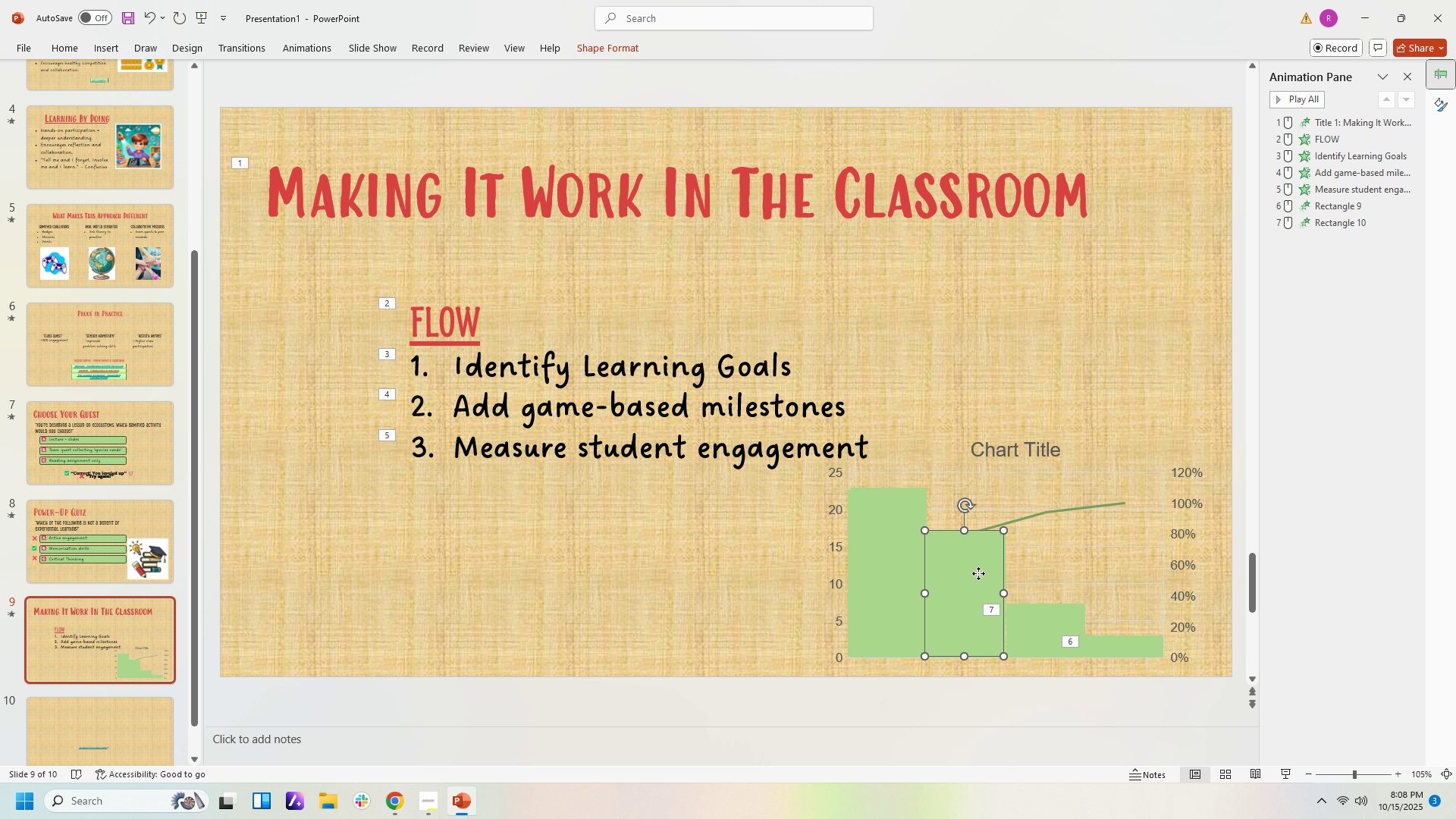 
left_click([978, 573])
 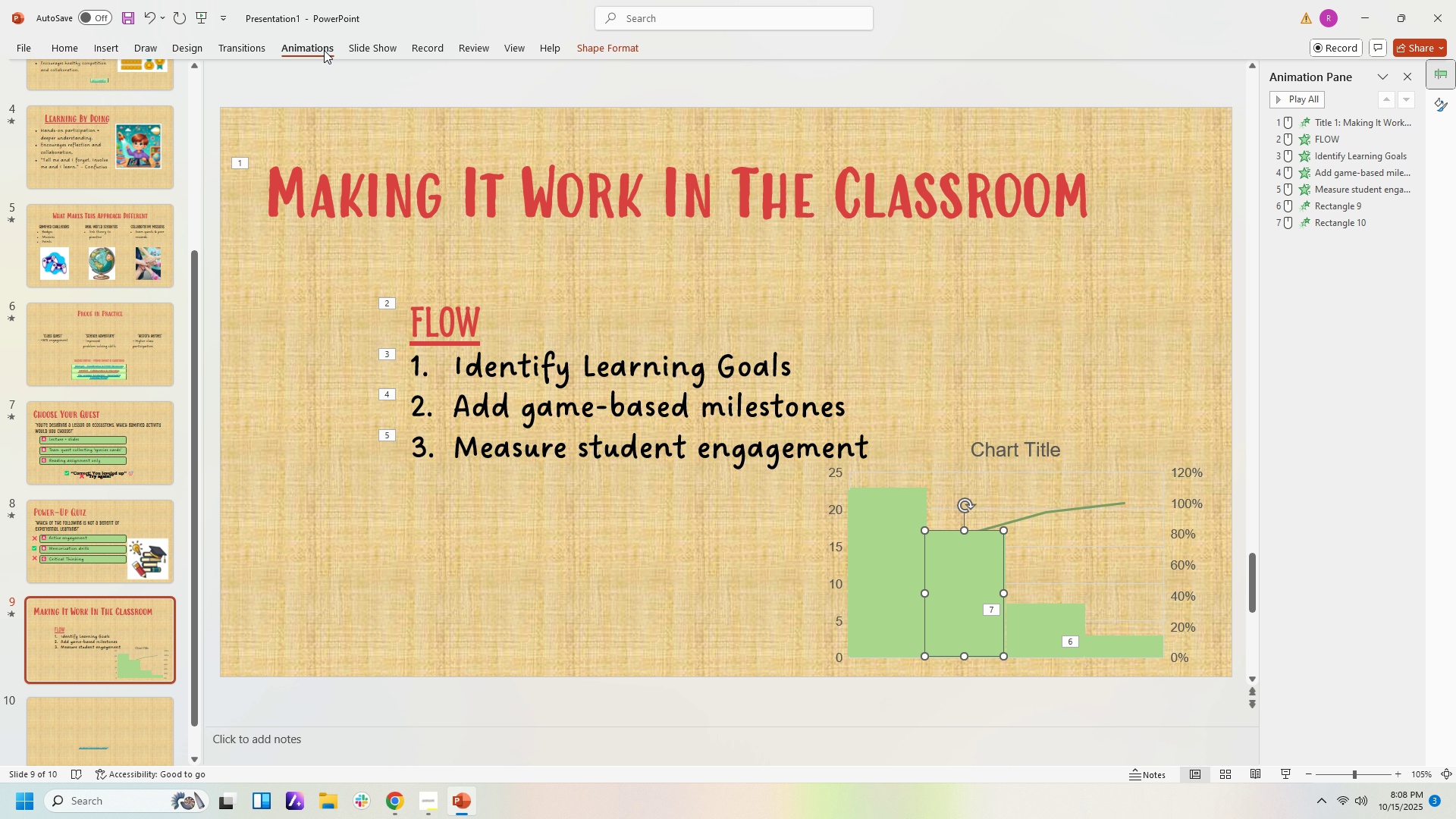 
left_click([324, 50])
 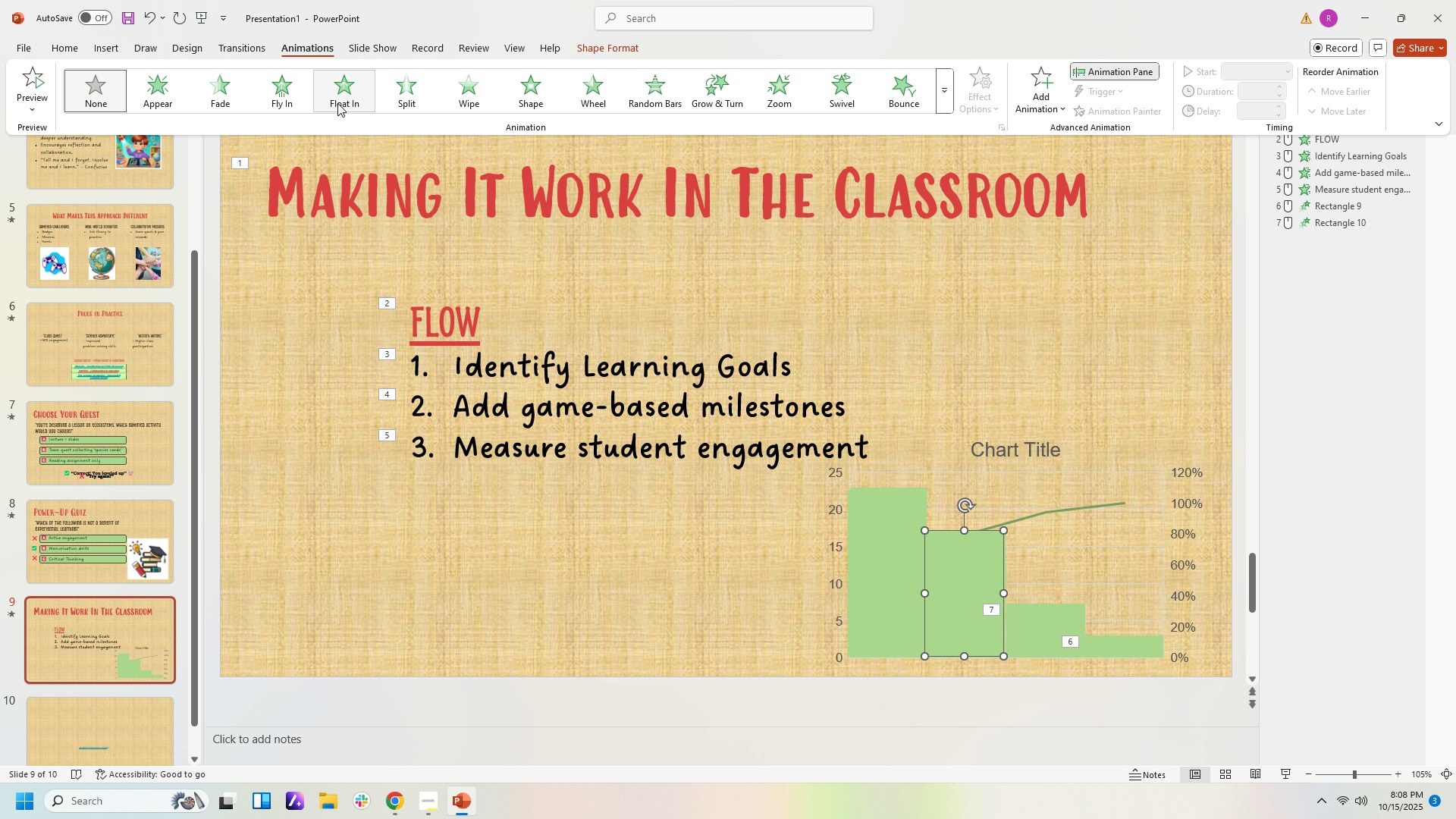 
left_click([339, 102])
 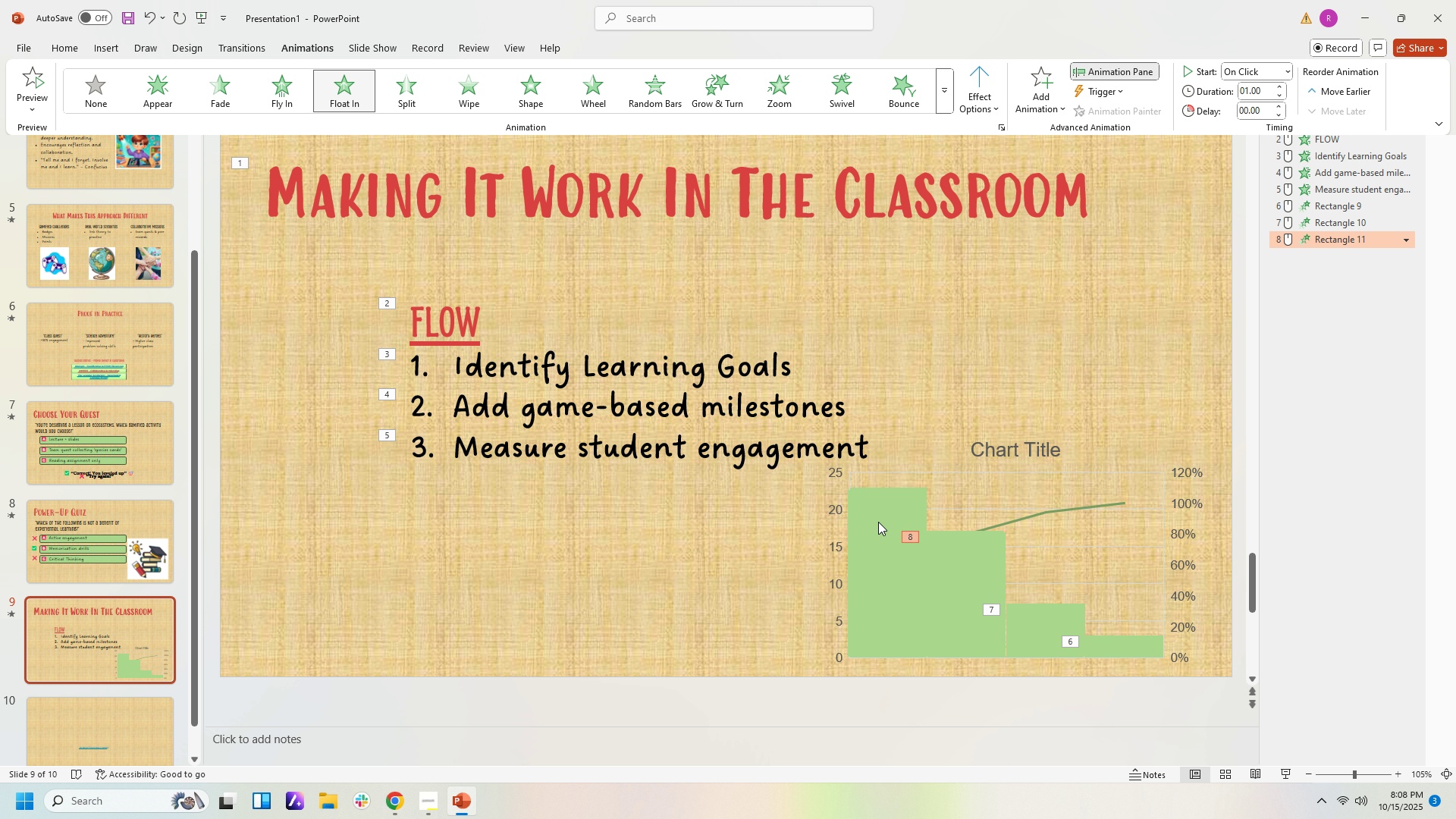 
left_click([878, 522])
 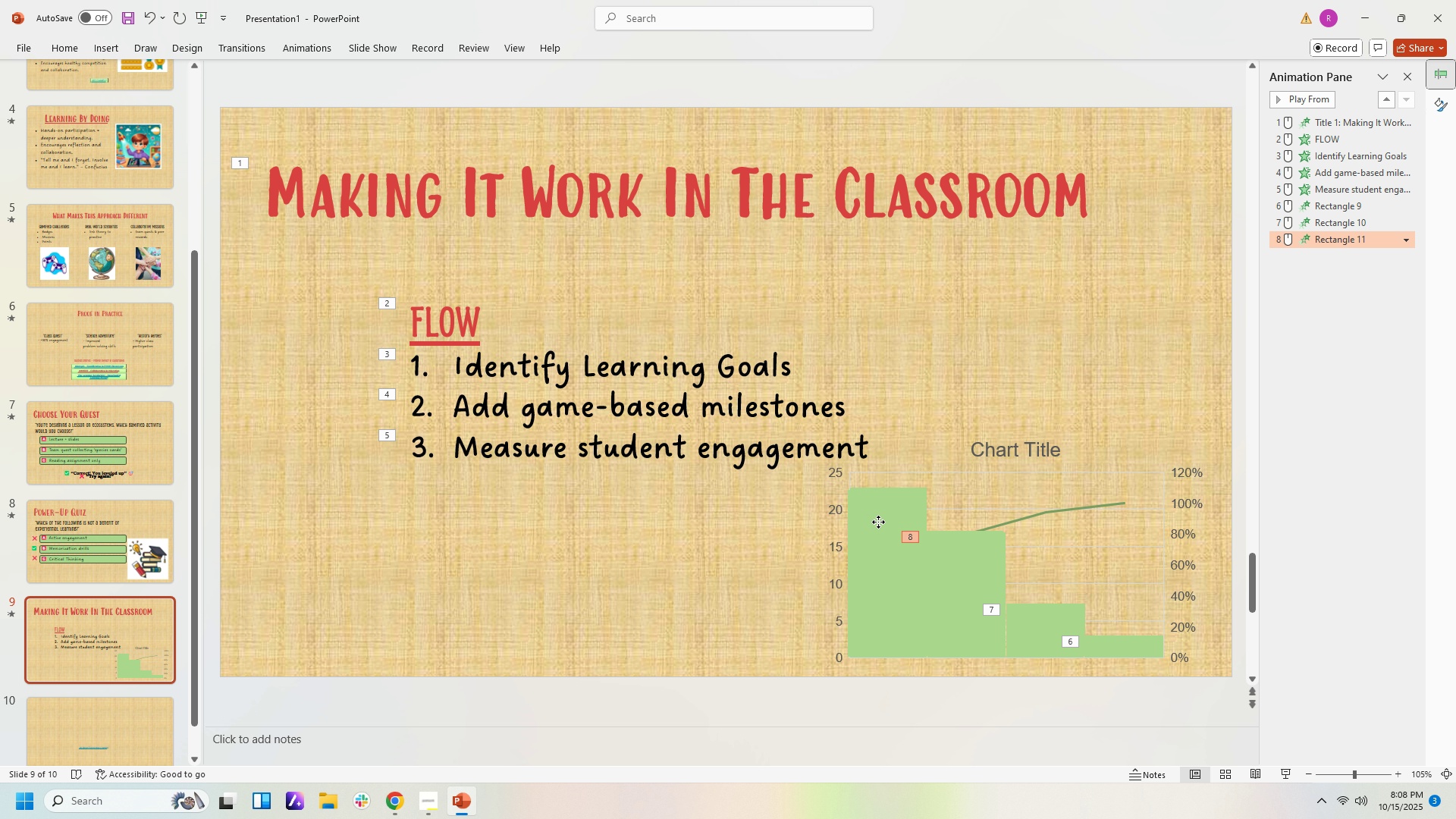 
left_click([878, 522])
 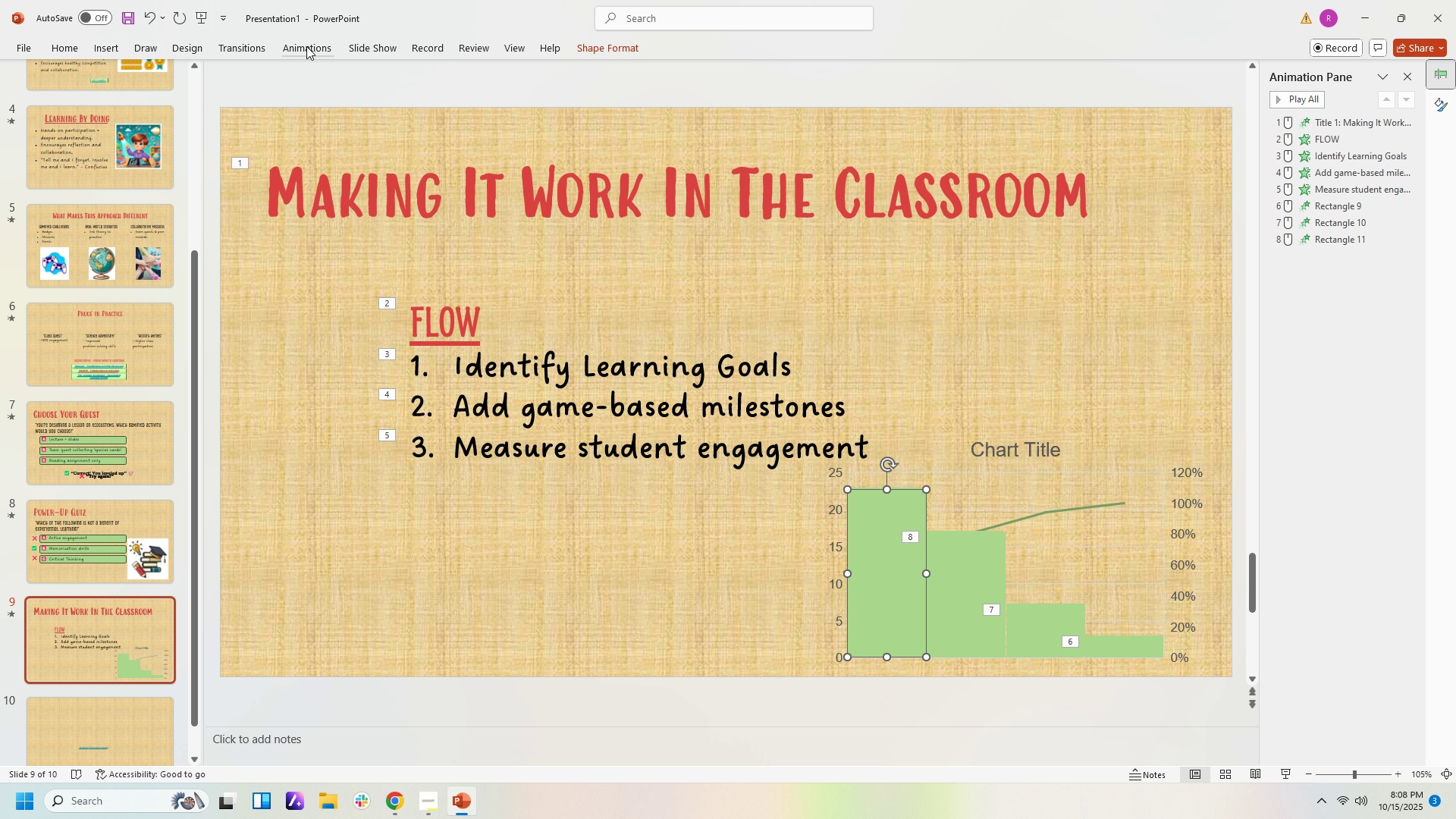 
left_click([306, 46])
 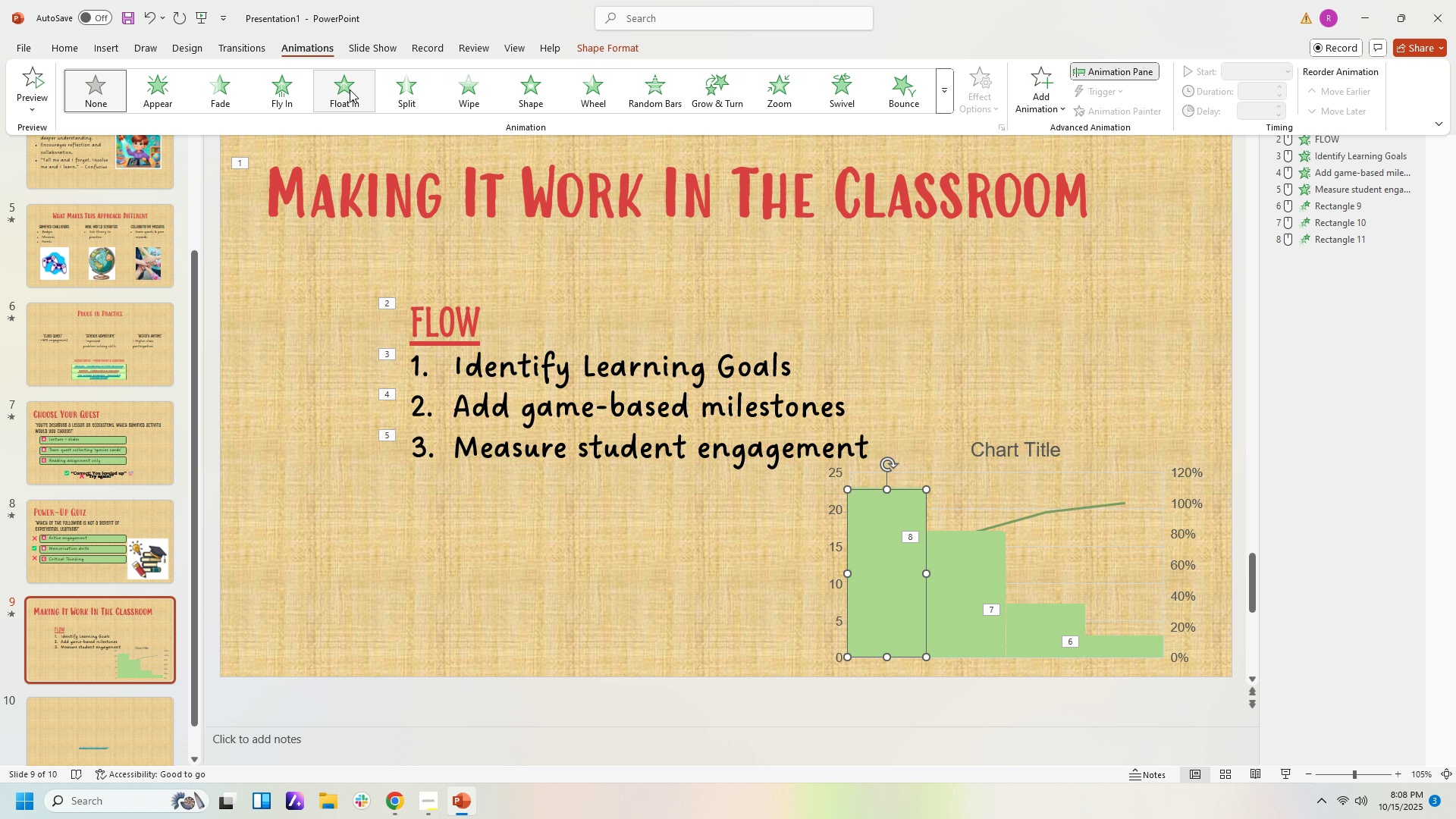 
left_click([350, 89])
 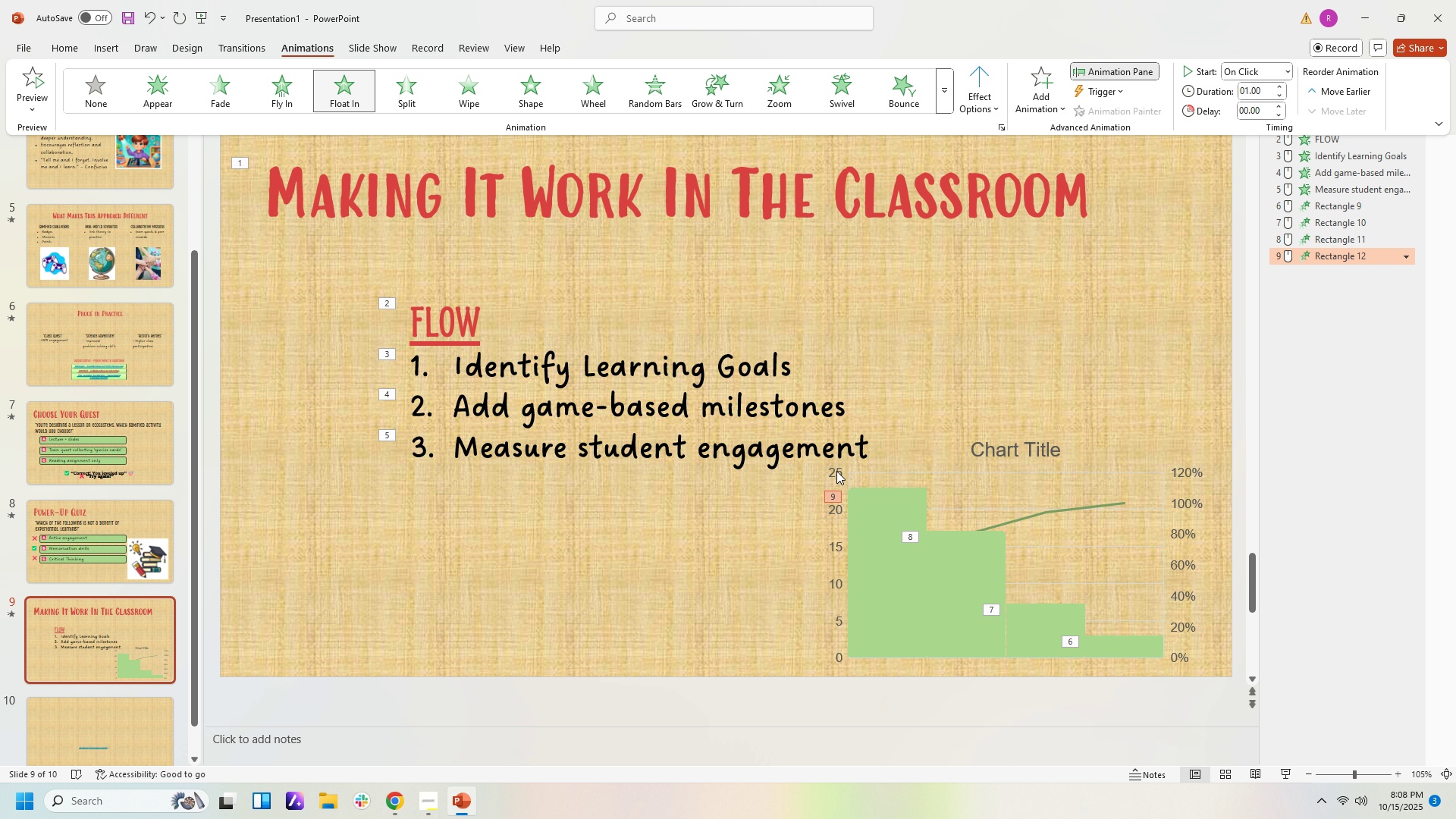 
left_click([836, 468])
 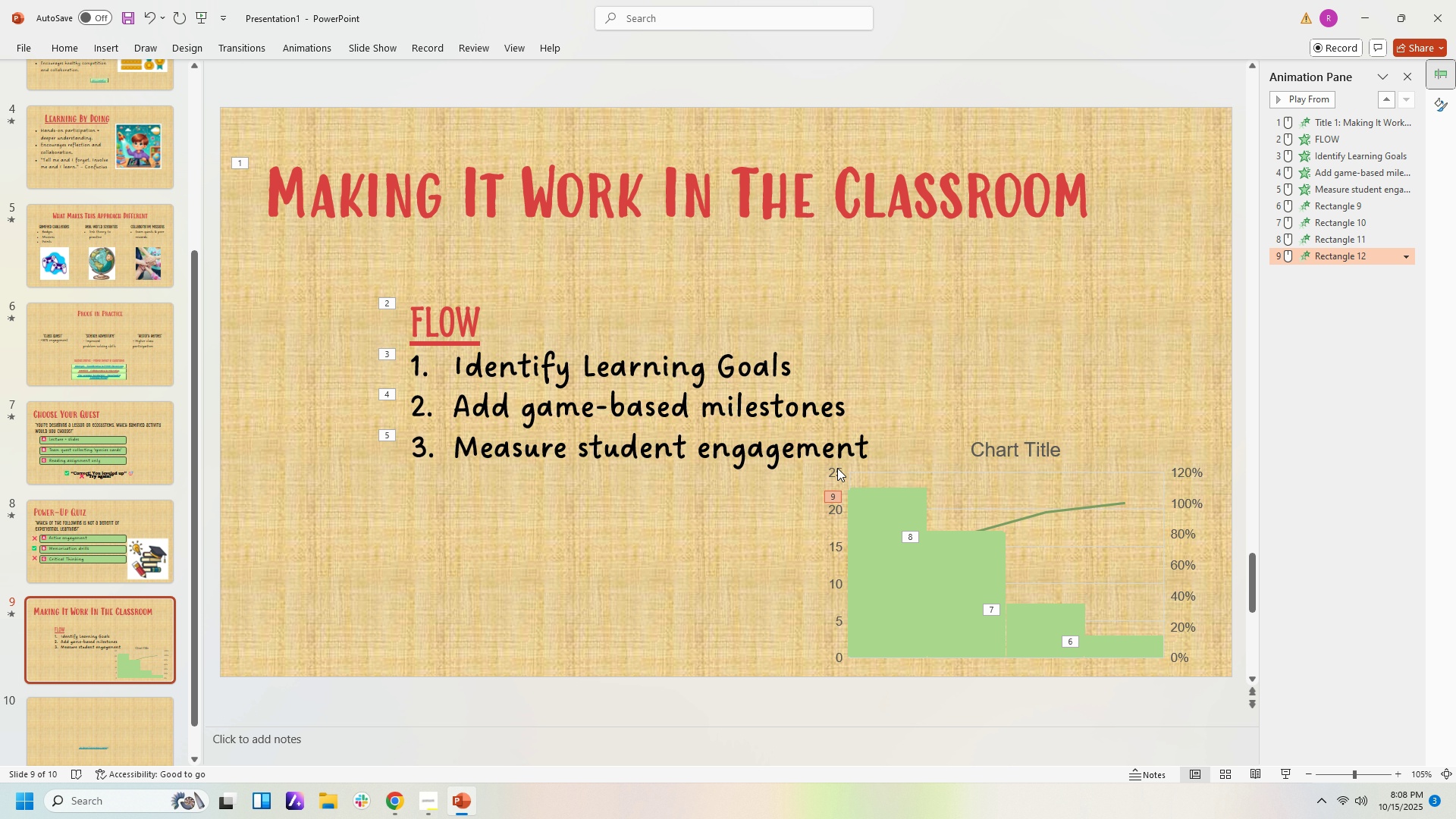 
left_click([837, 468])
 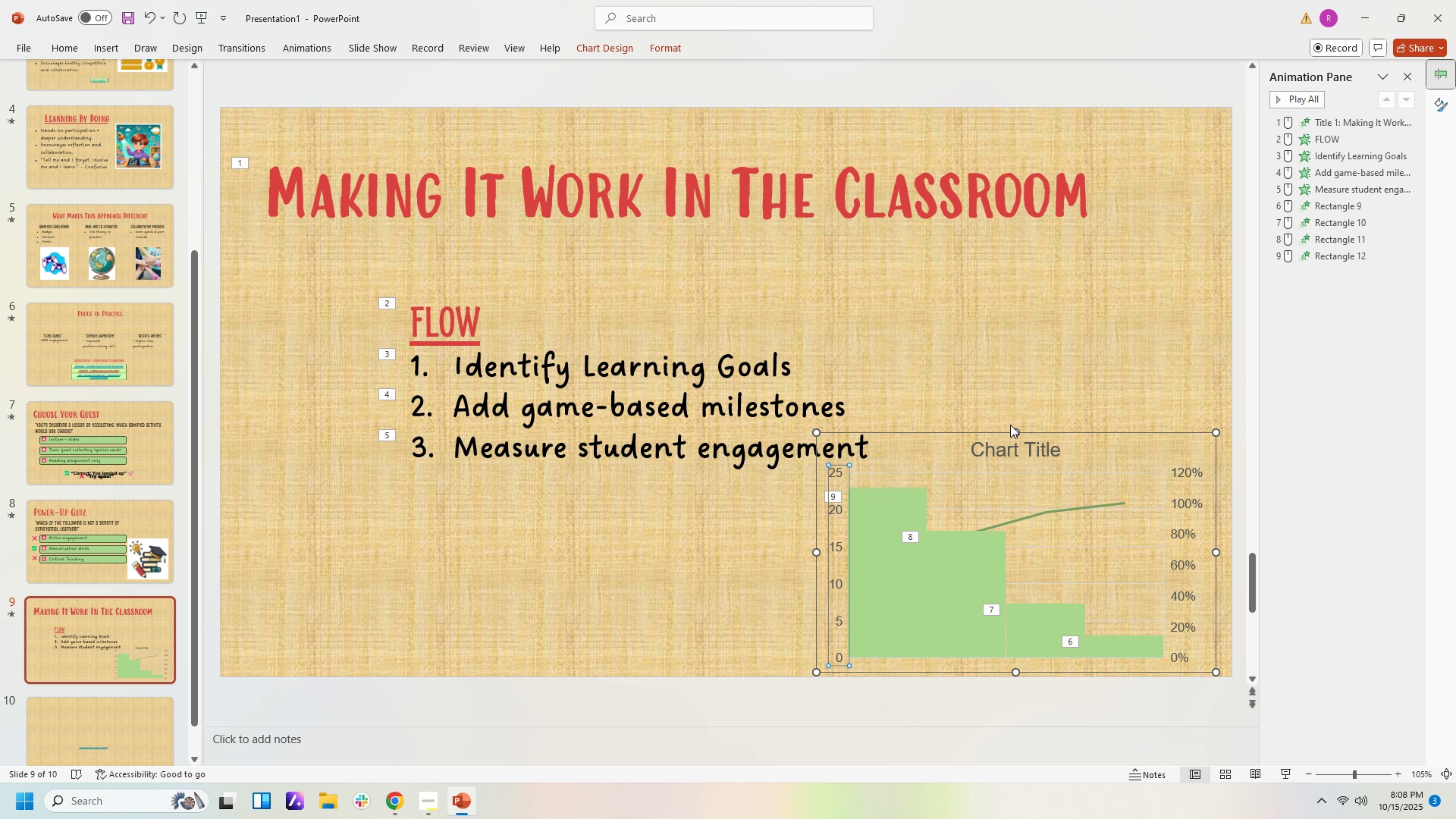 
left_click([1003, 428])
 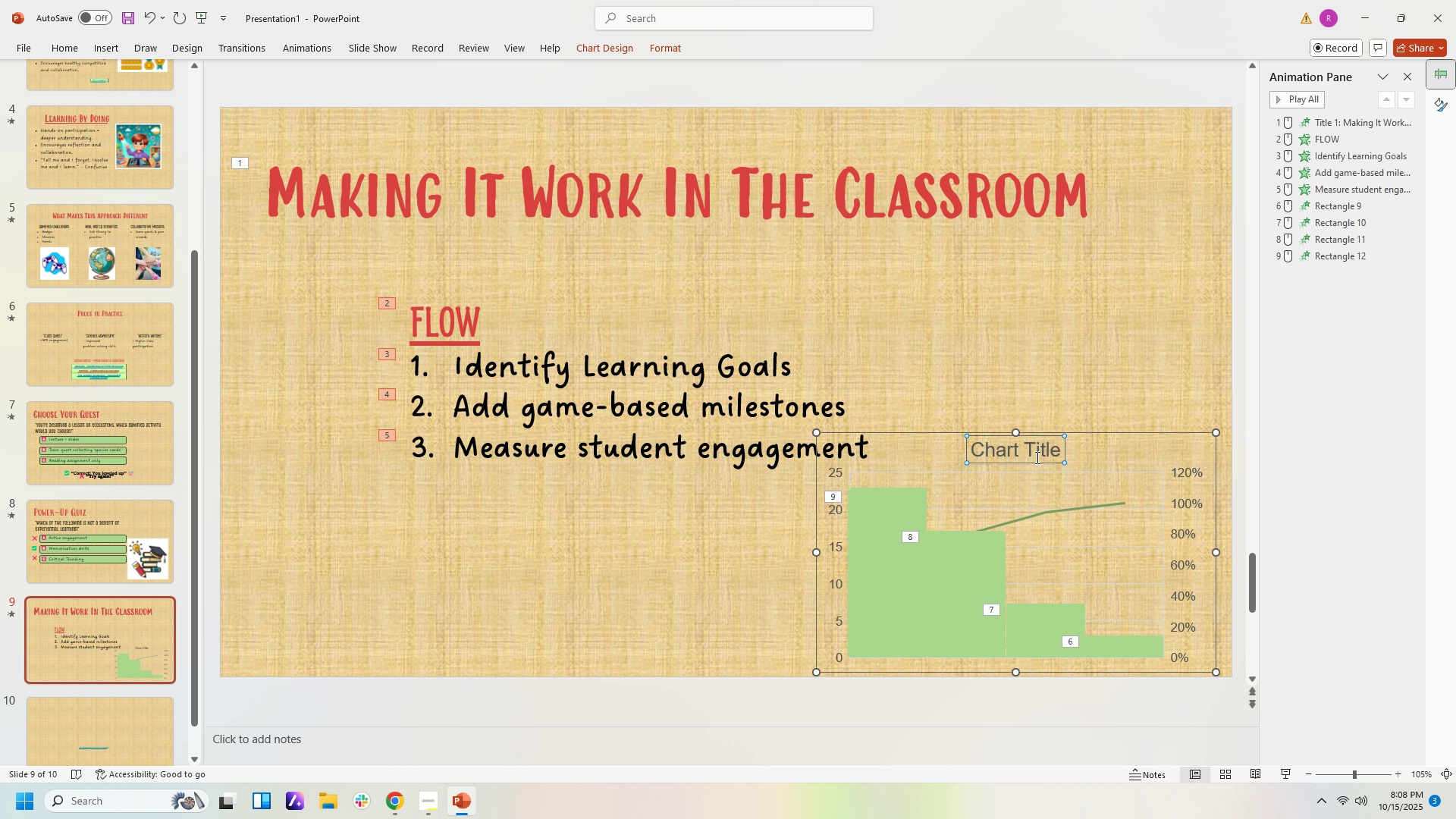 
left_click([1036, 457])
 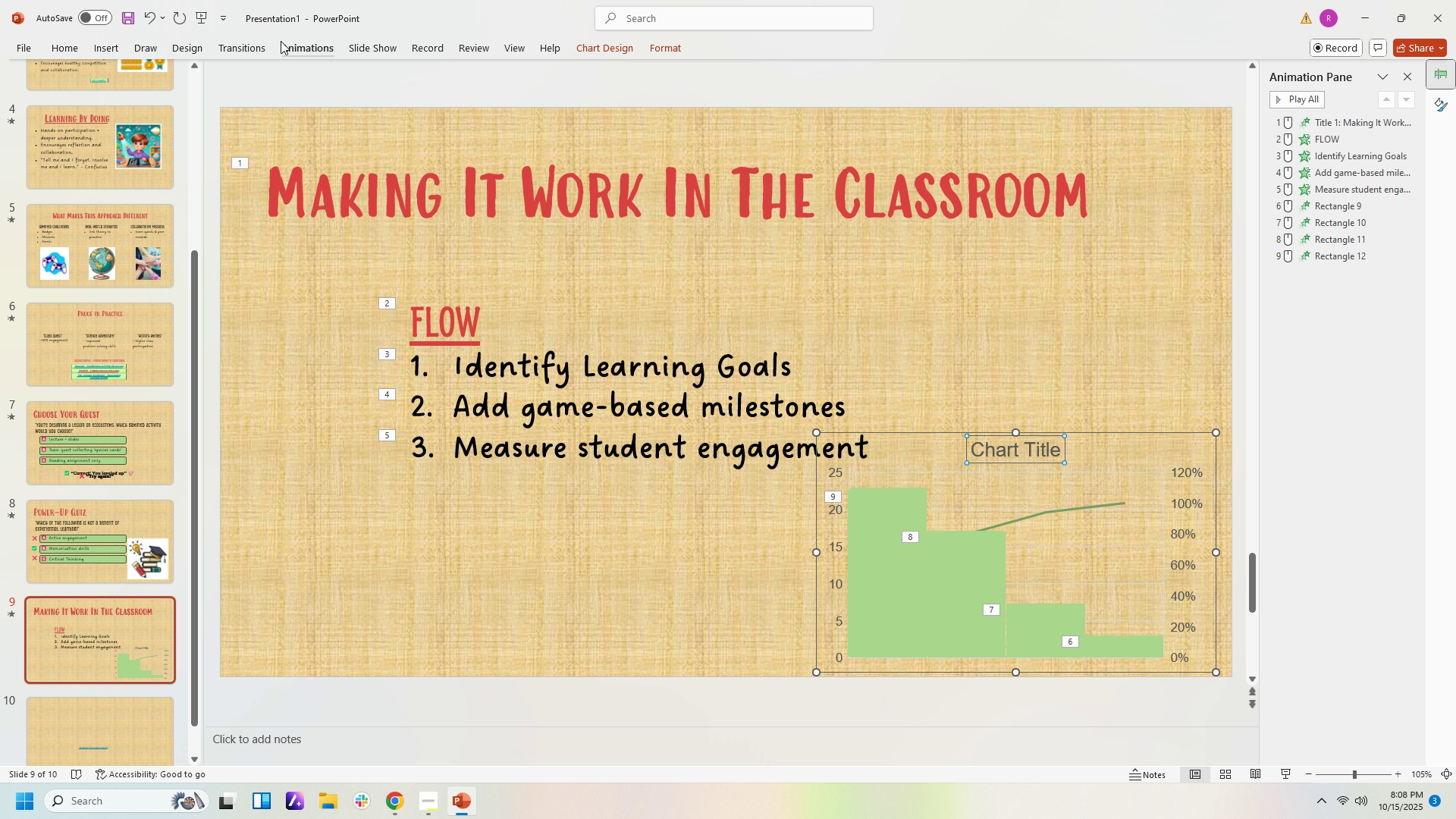 
left_click([281, 41])
 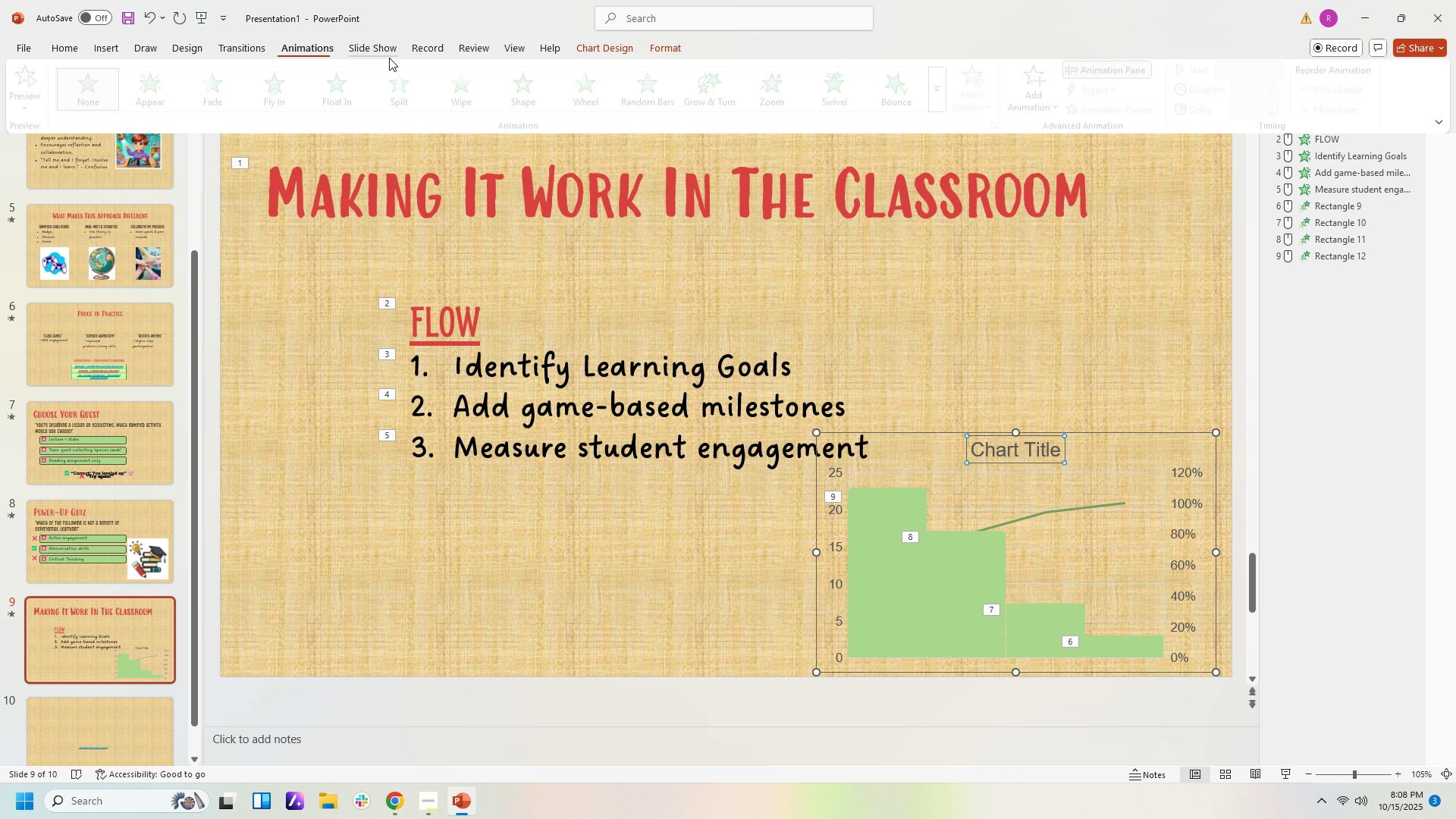 
mouse_move([362, 71])
 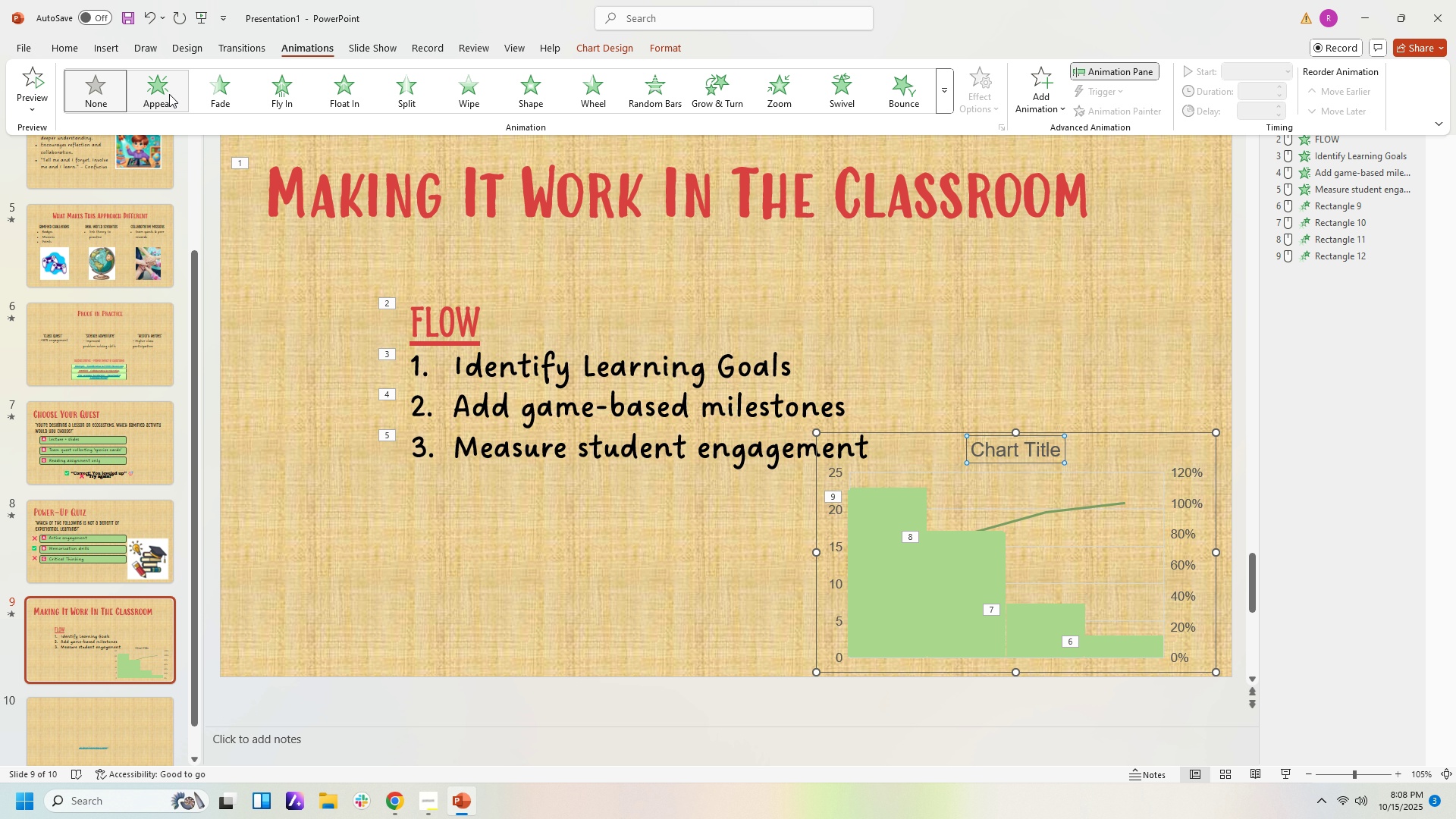 
left_click([168, 94])
 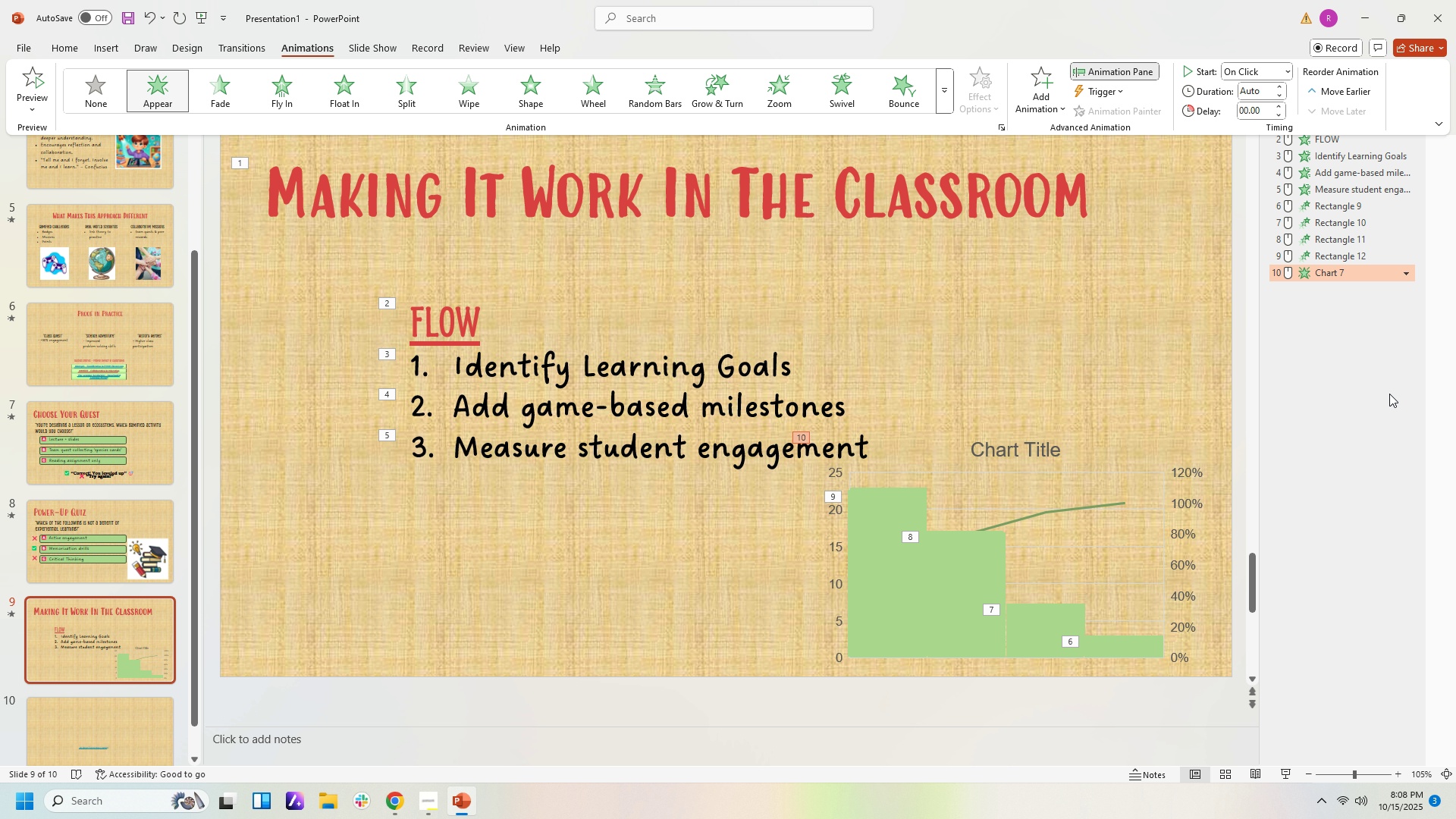 
left_click([1389, 397])
 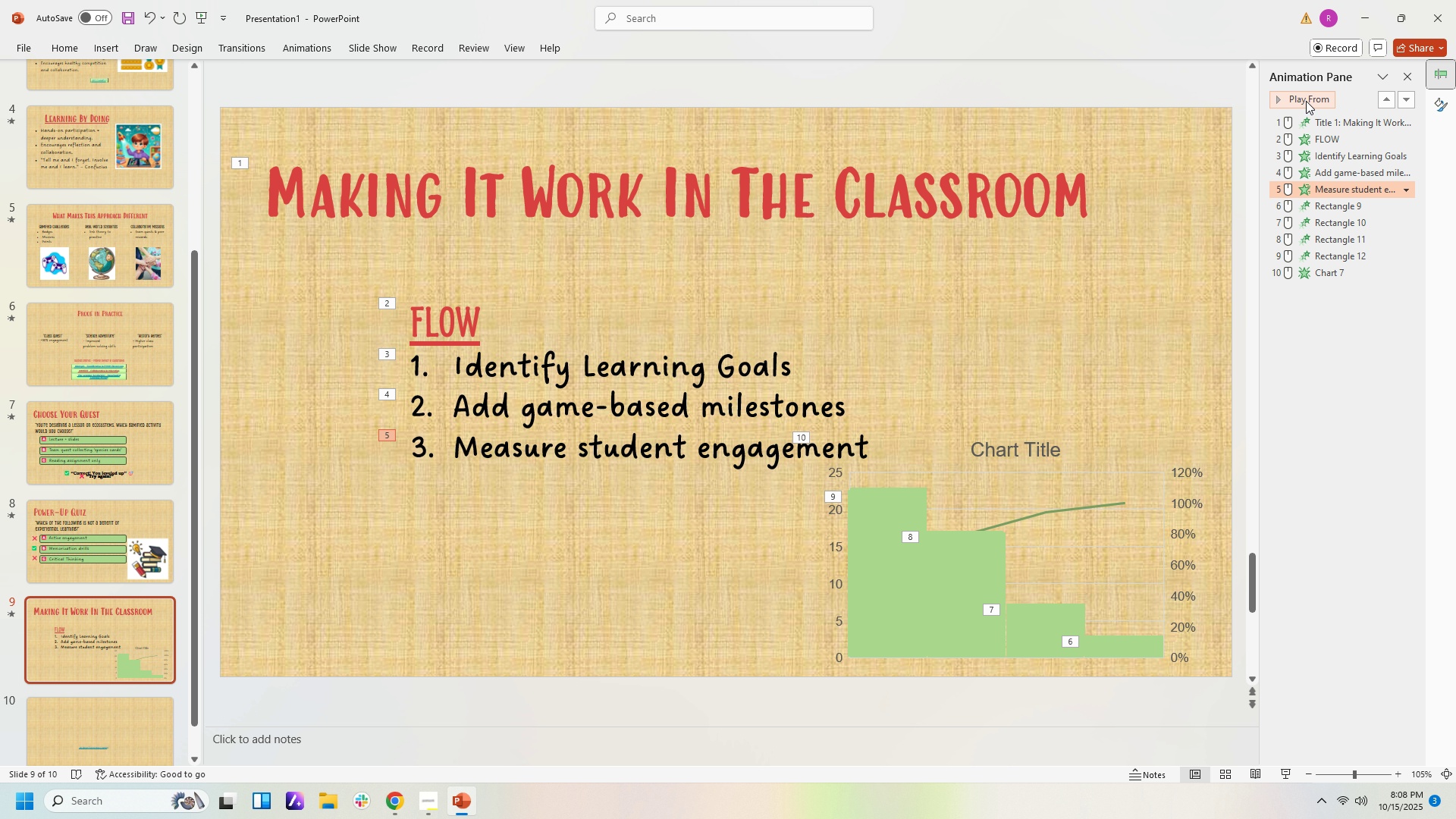 
left_click([1306, 101])
 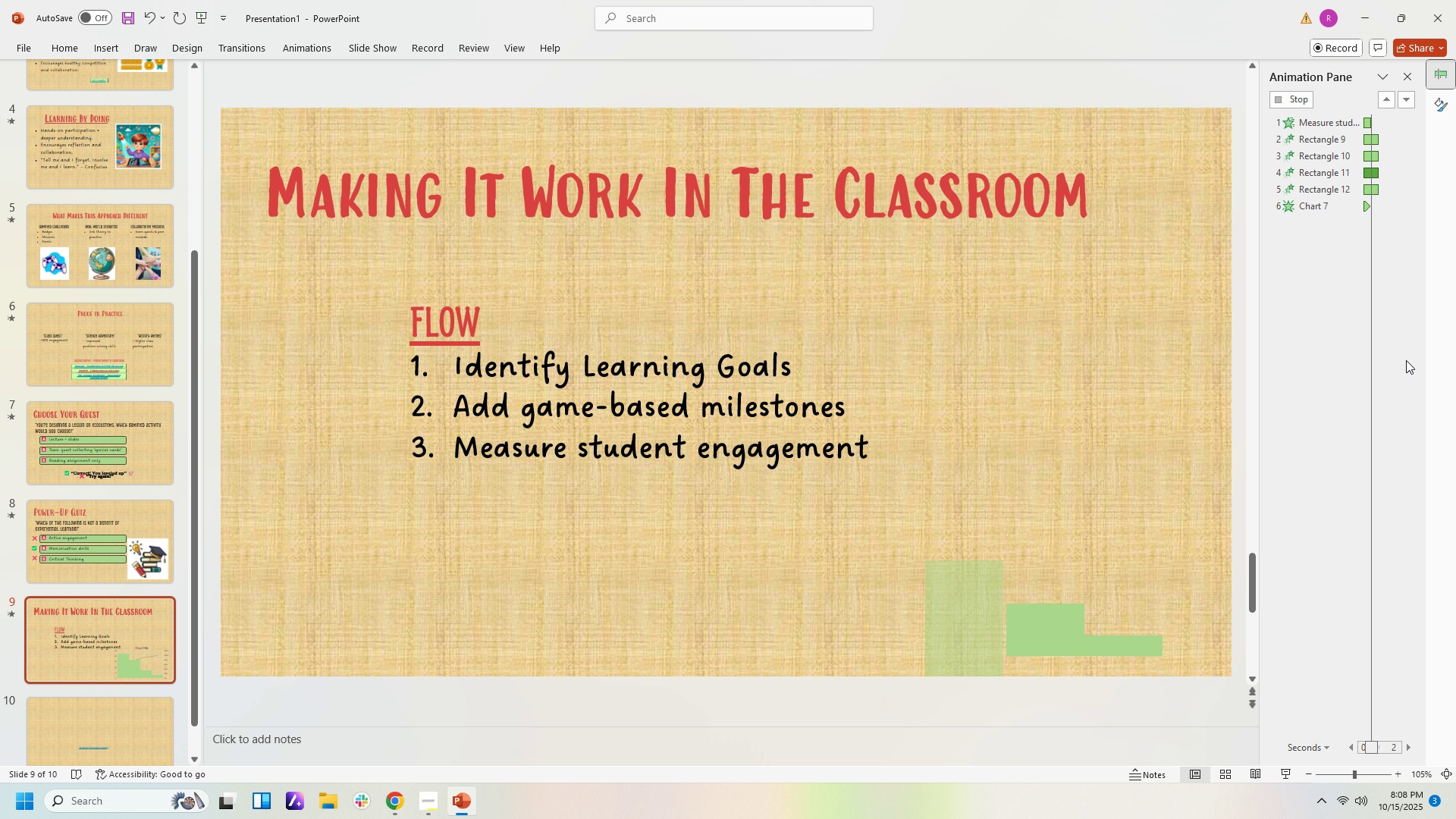 
wait(8.14)
 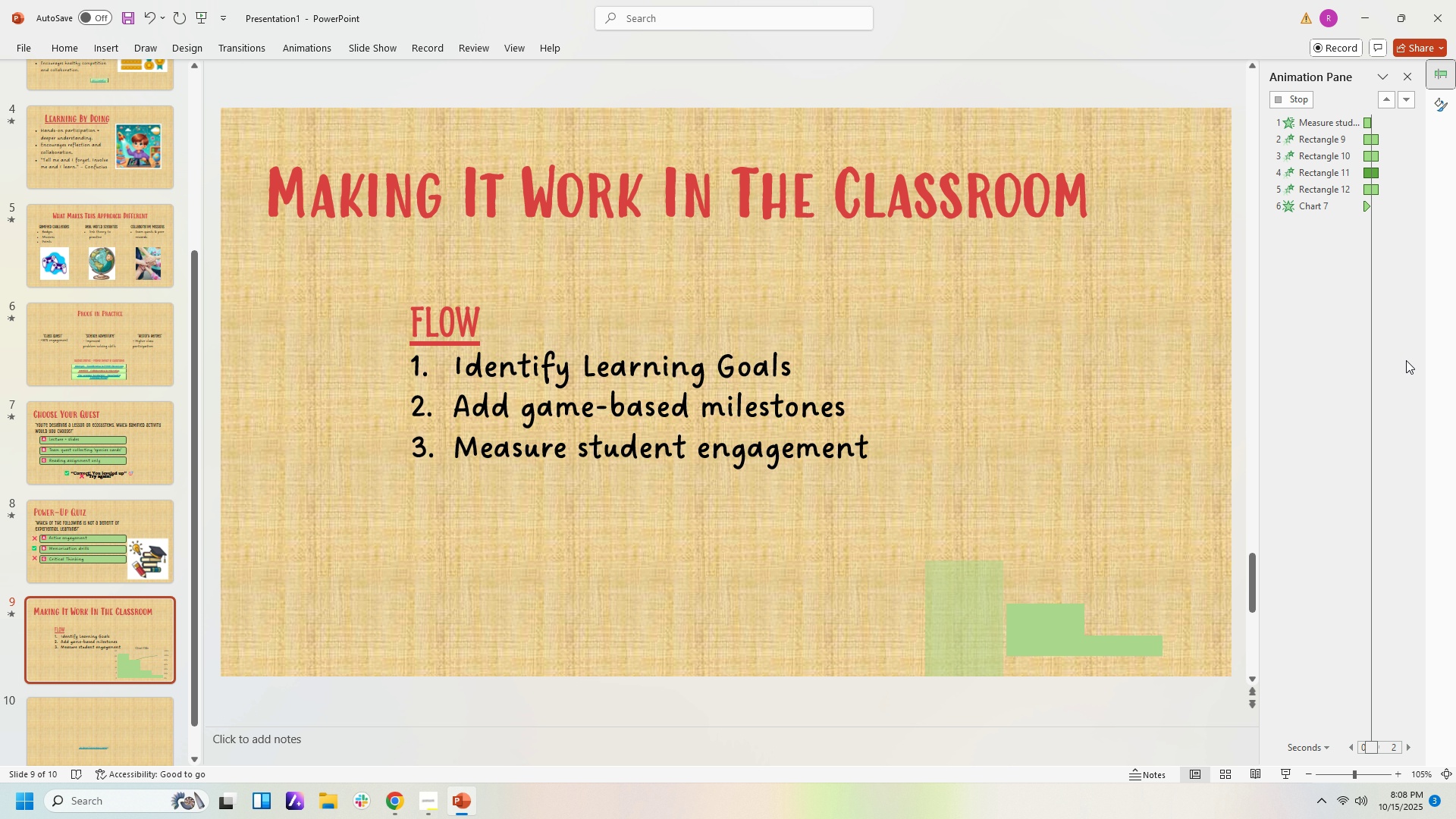 
left_click([1294, 105])
 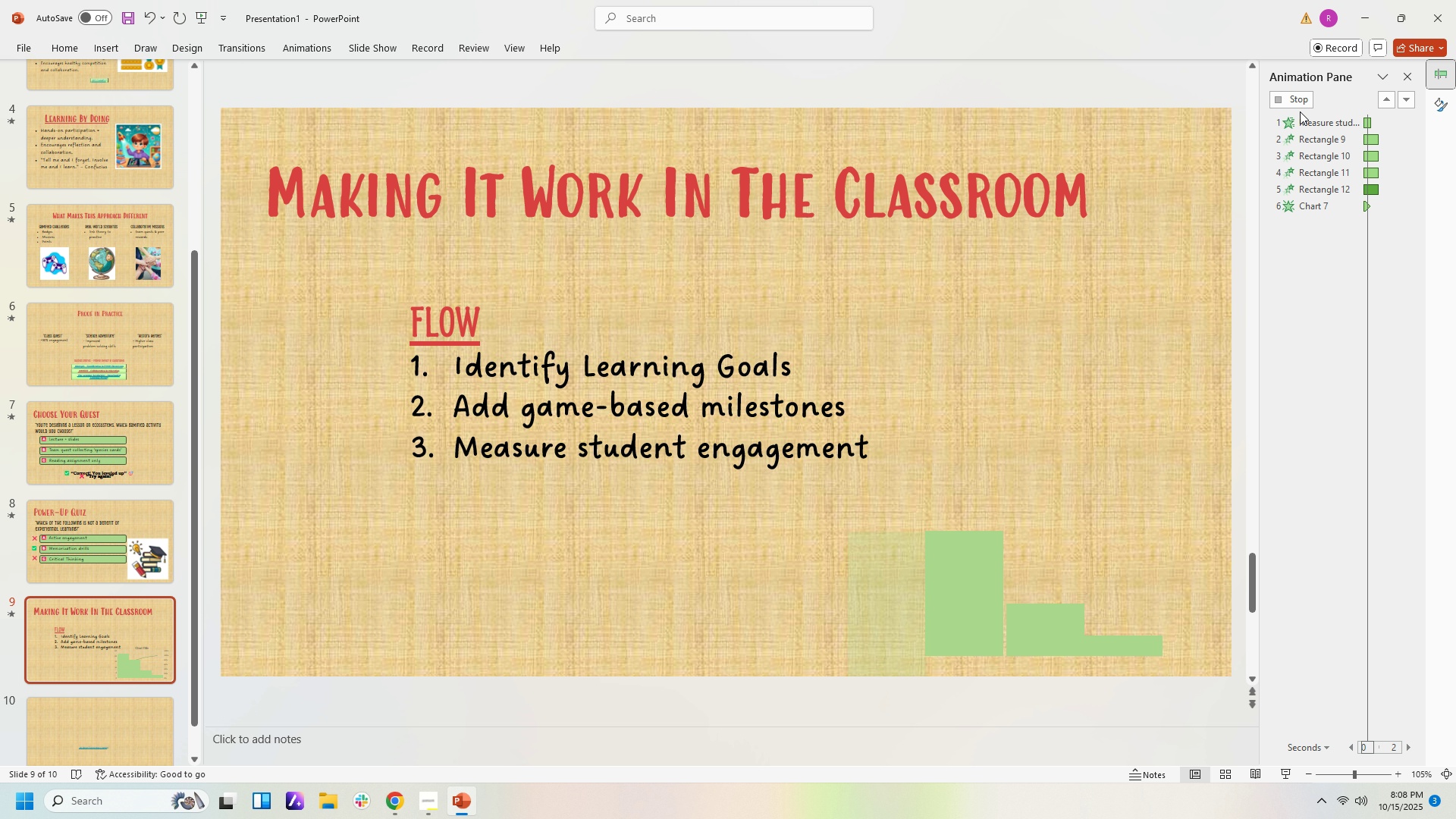 
wait(8.97)
 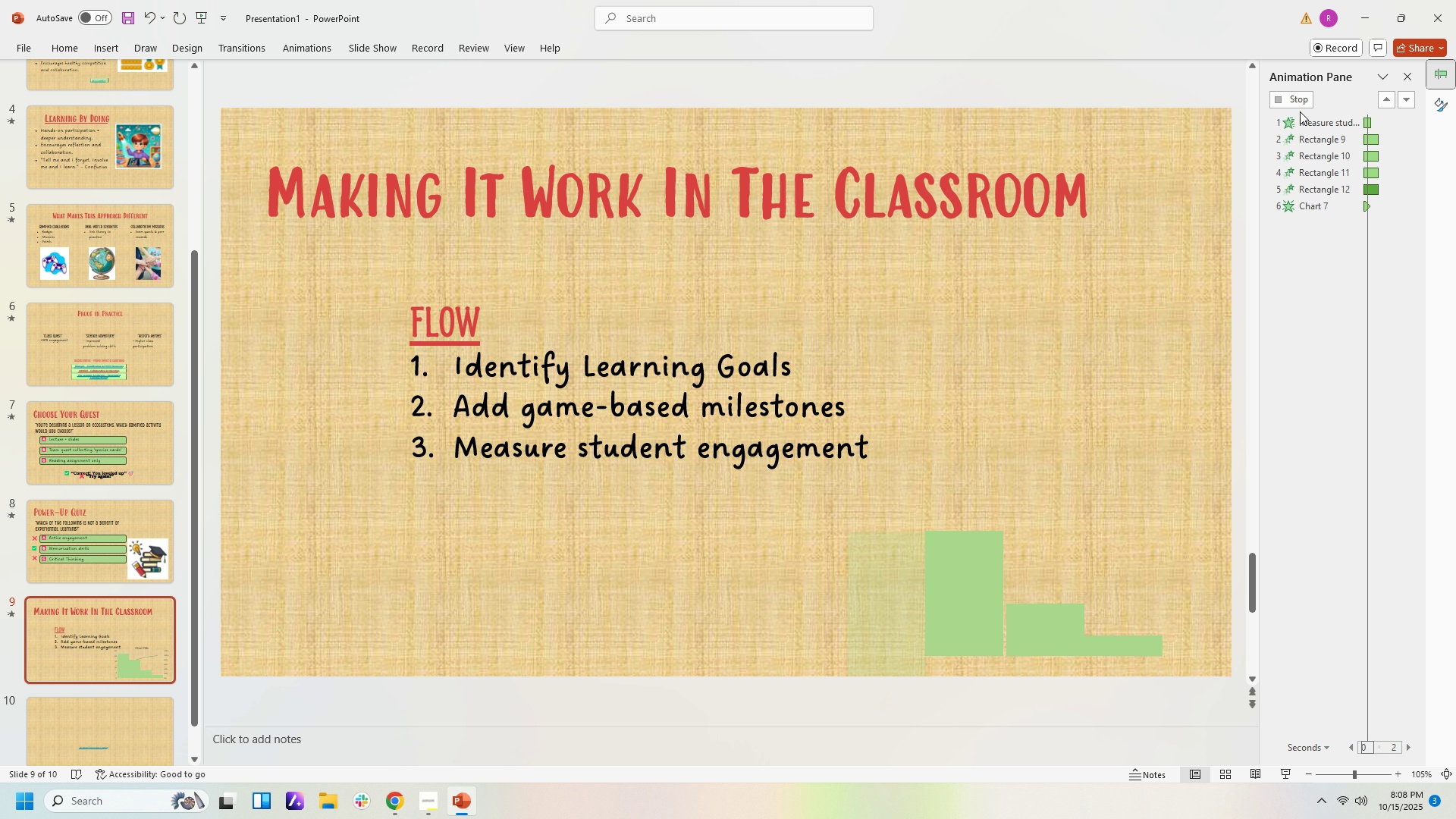 
left_click([1089, 483])
 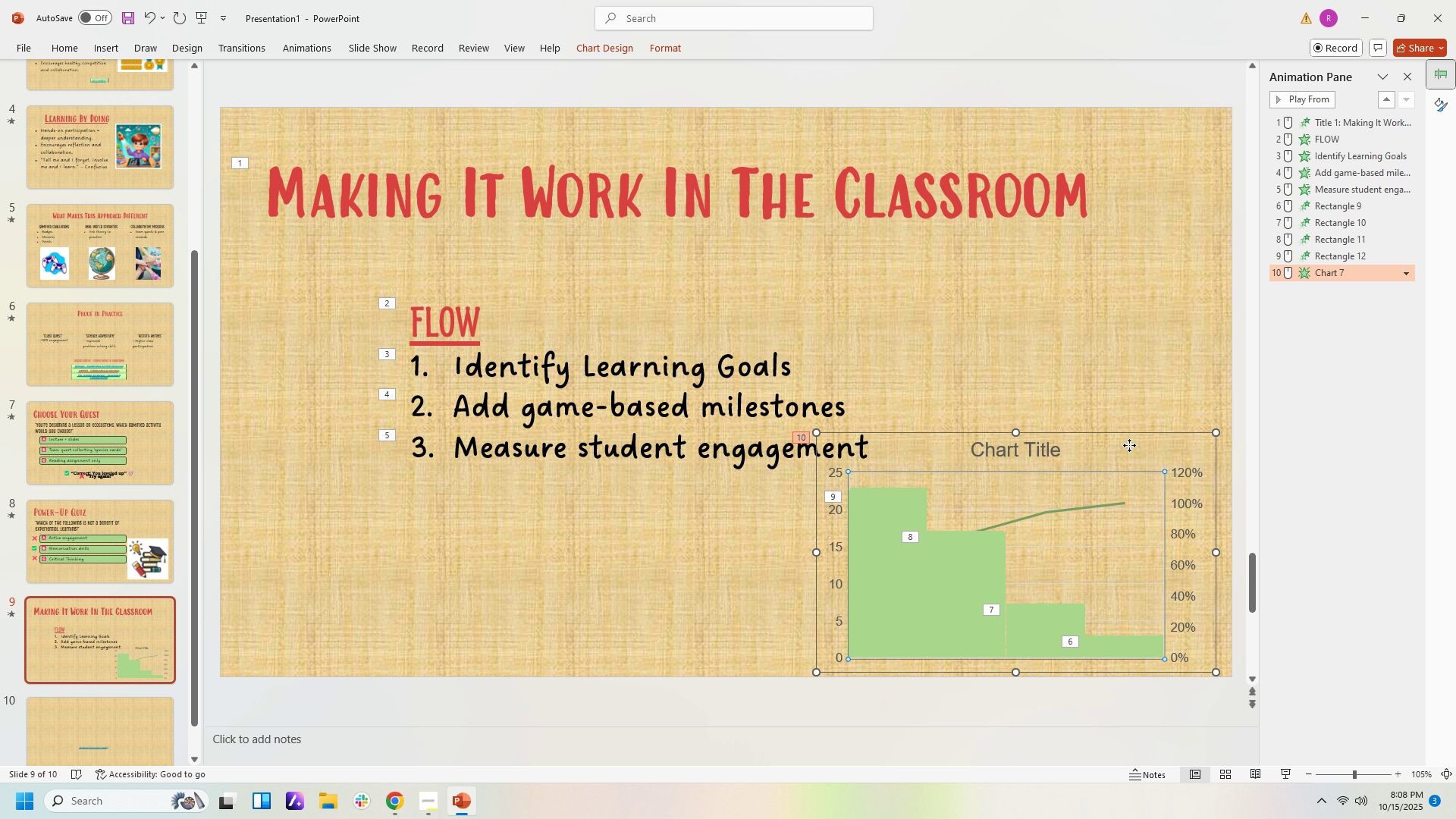 
left_click([1129, 445])
 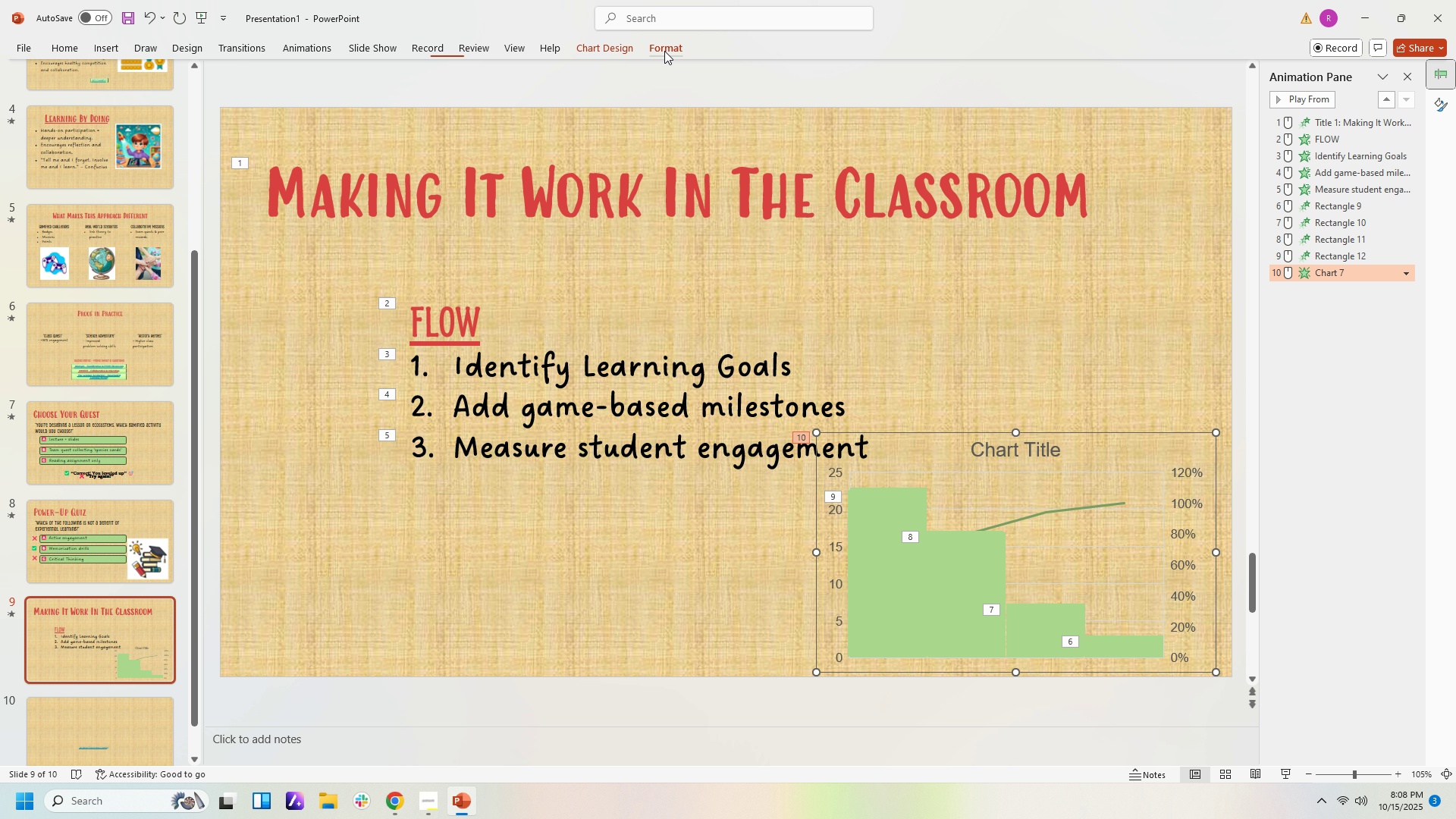 
left_click([664, 51])
 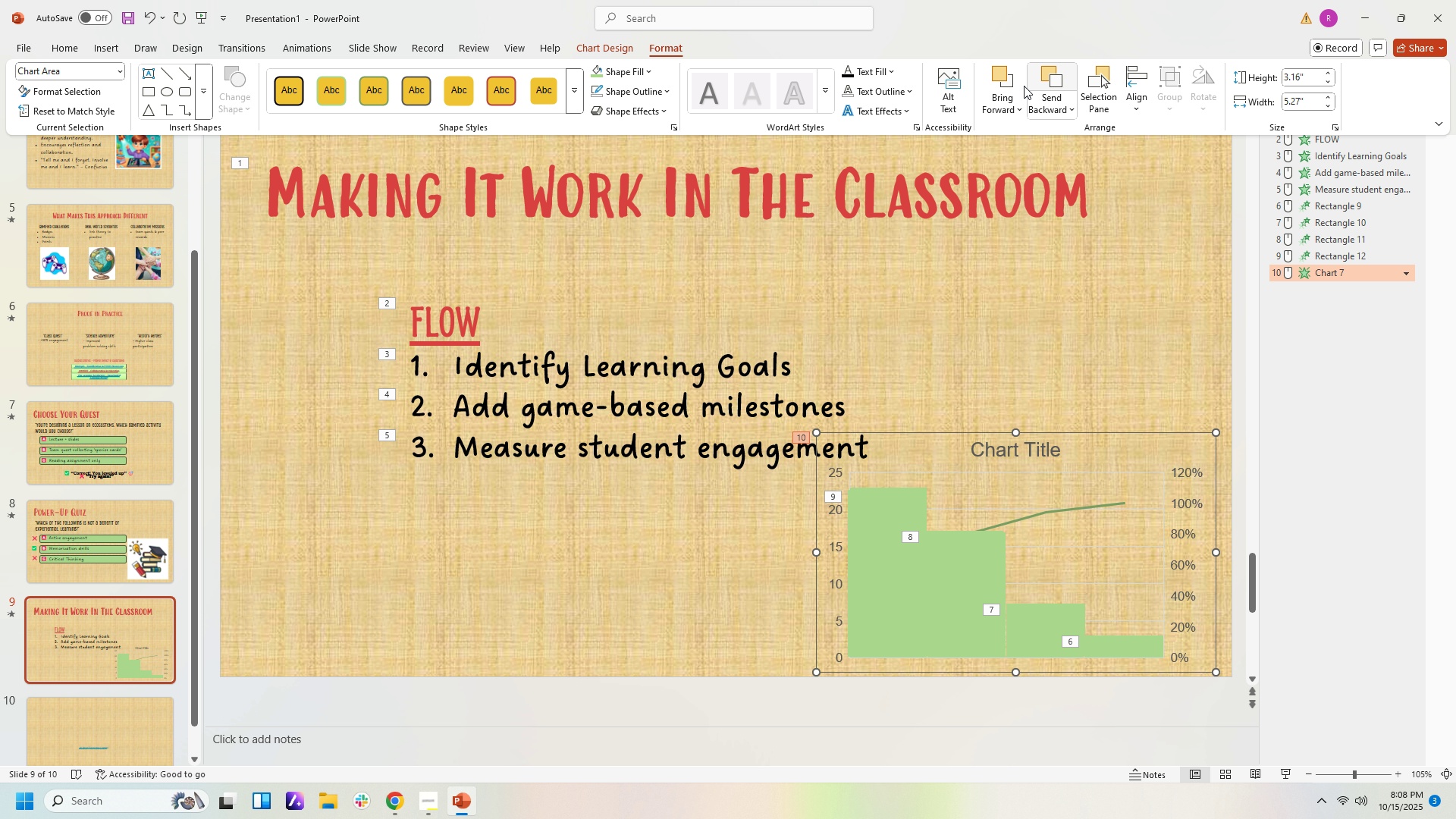 
left_click([1015, 85])
 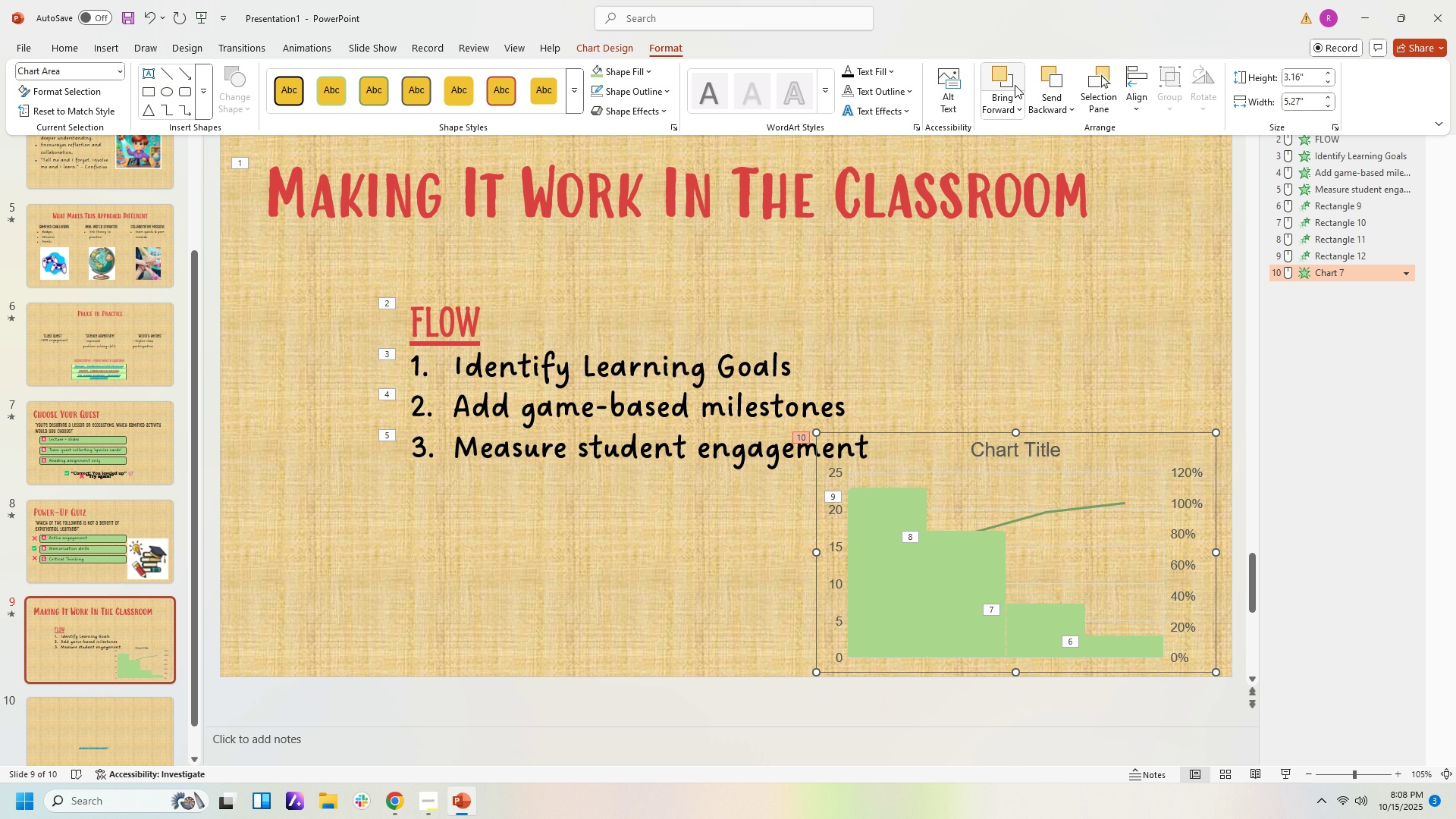 
double_click([1015, 85])
 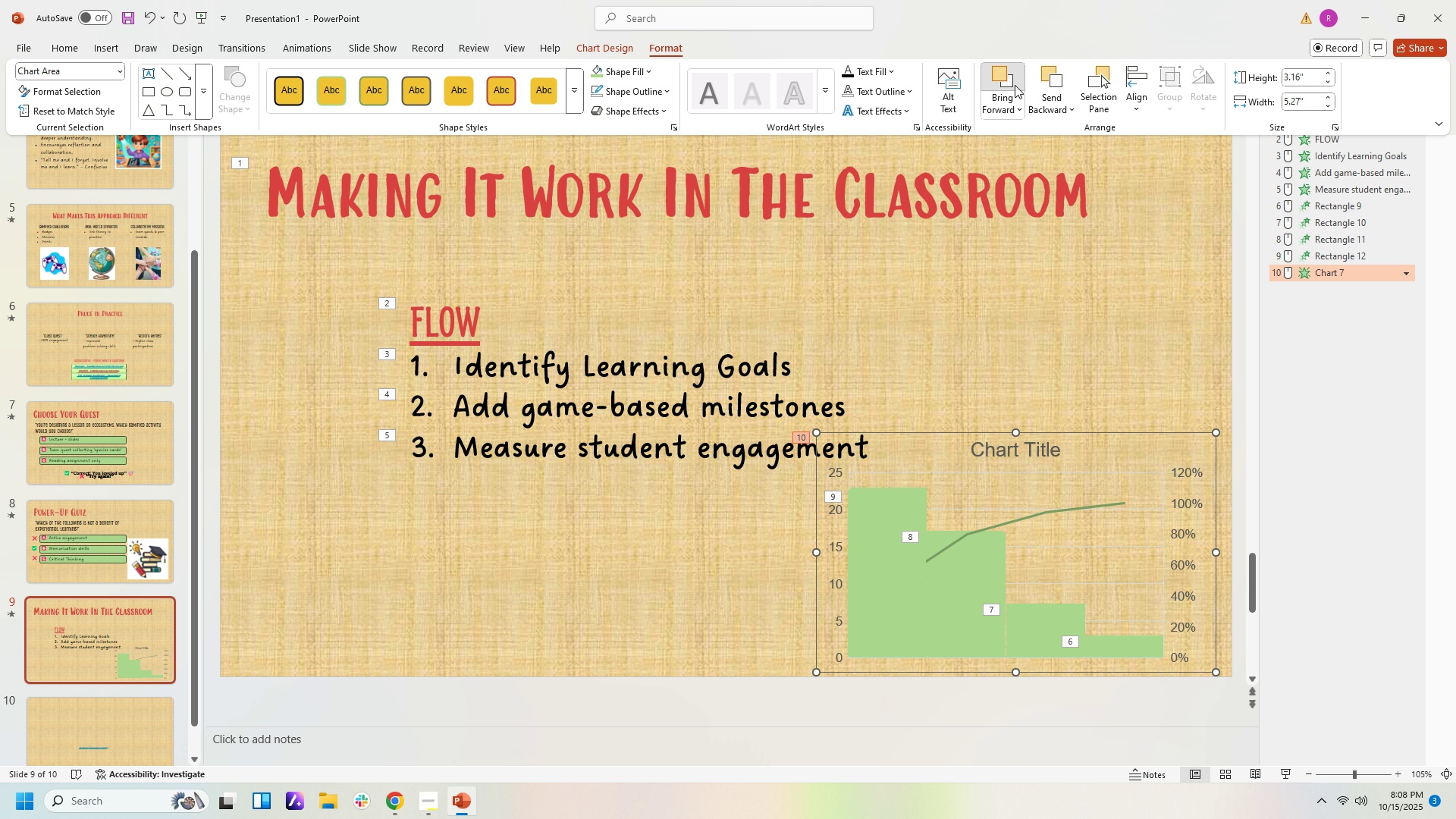 
triple_click([1015, 85])
 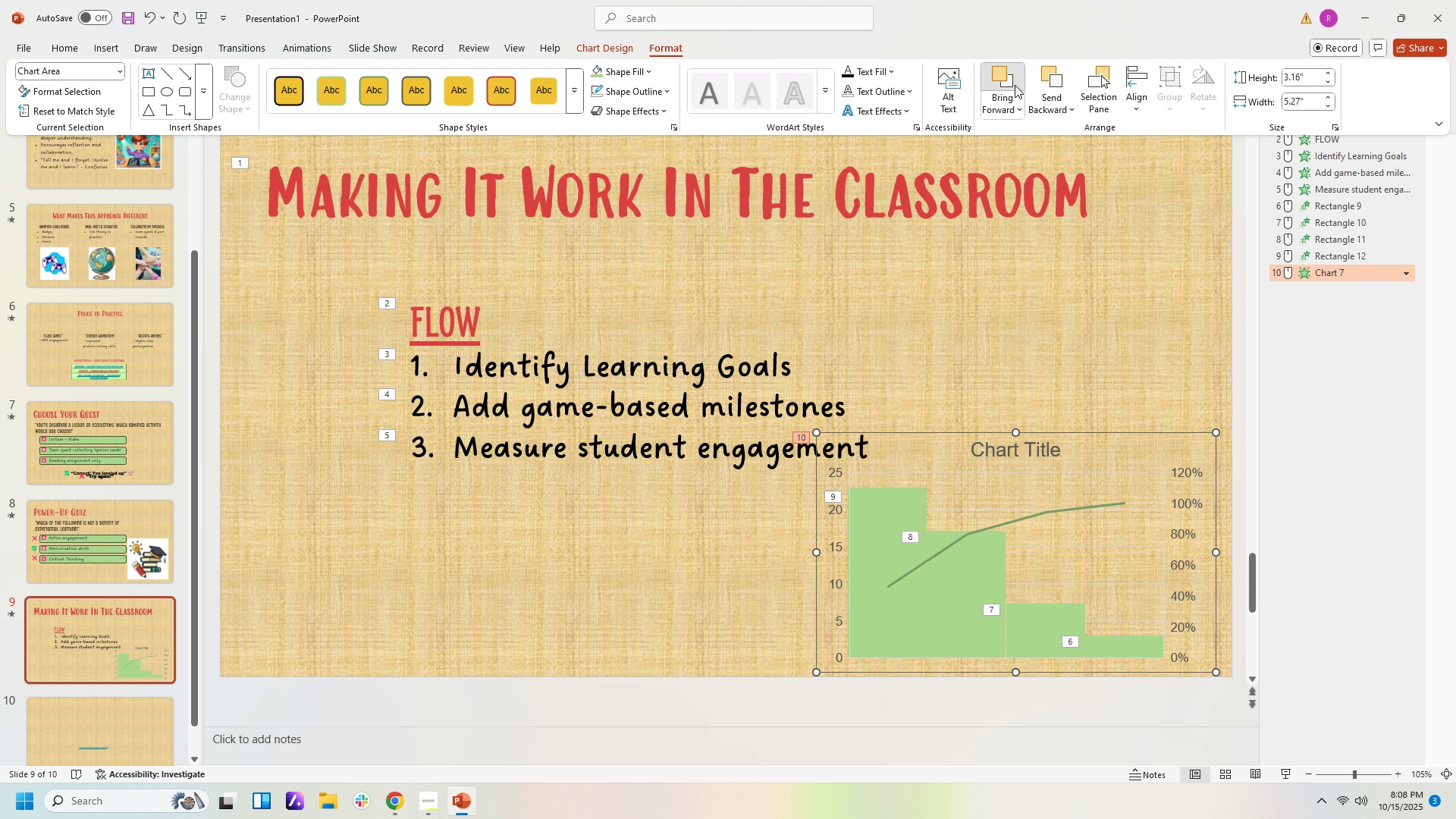 
left_click([1015, 85])
 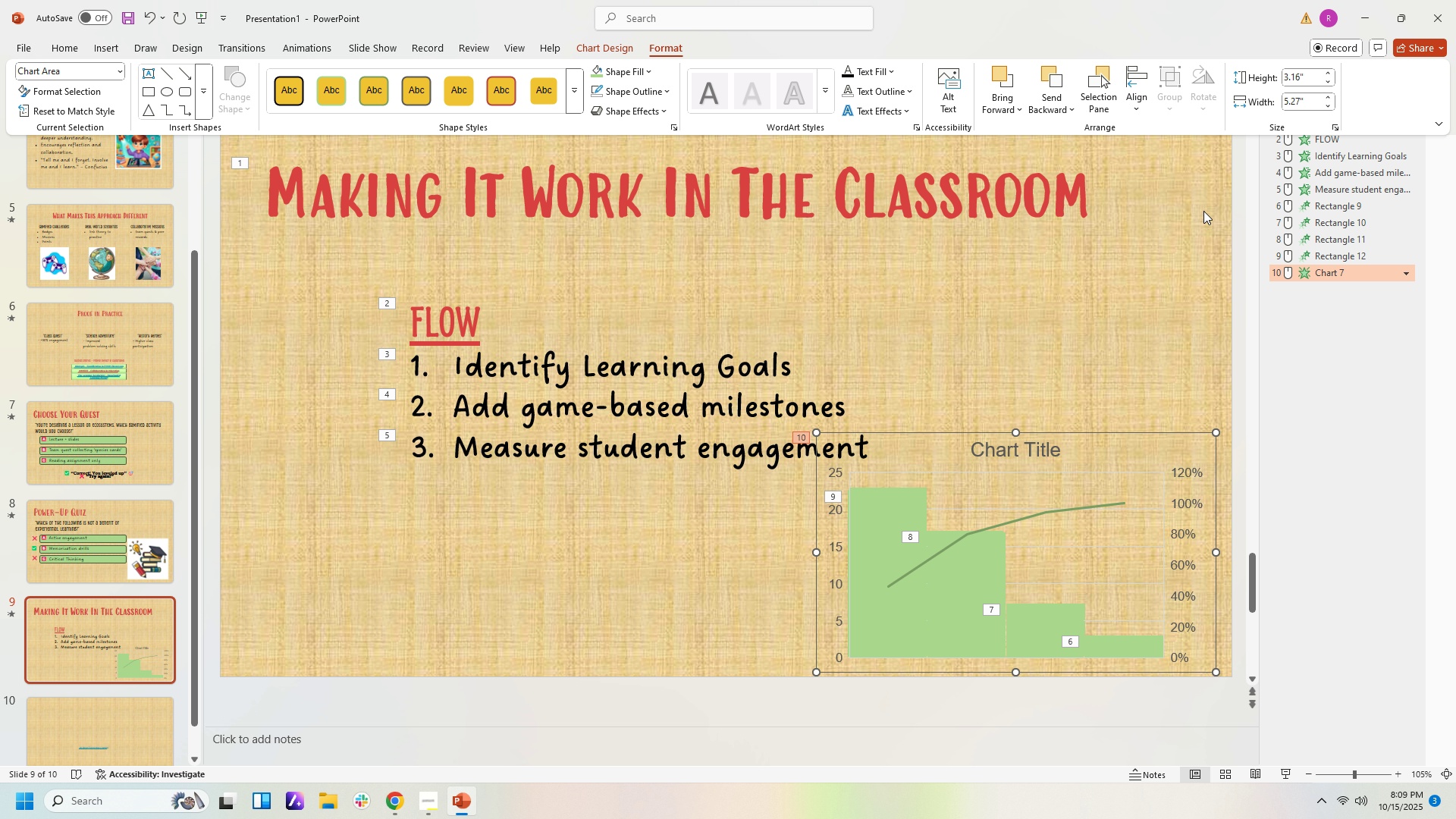 
left_click([1203, 212])
 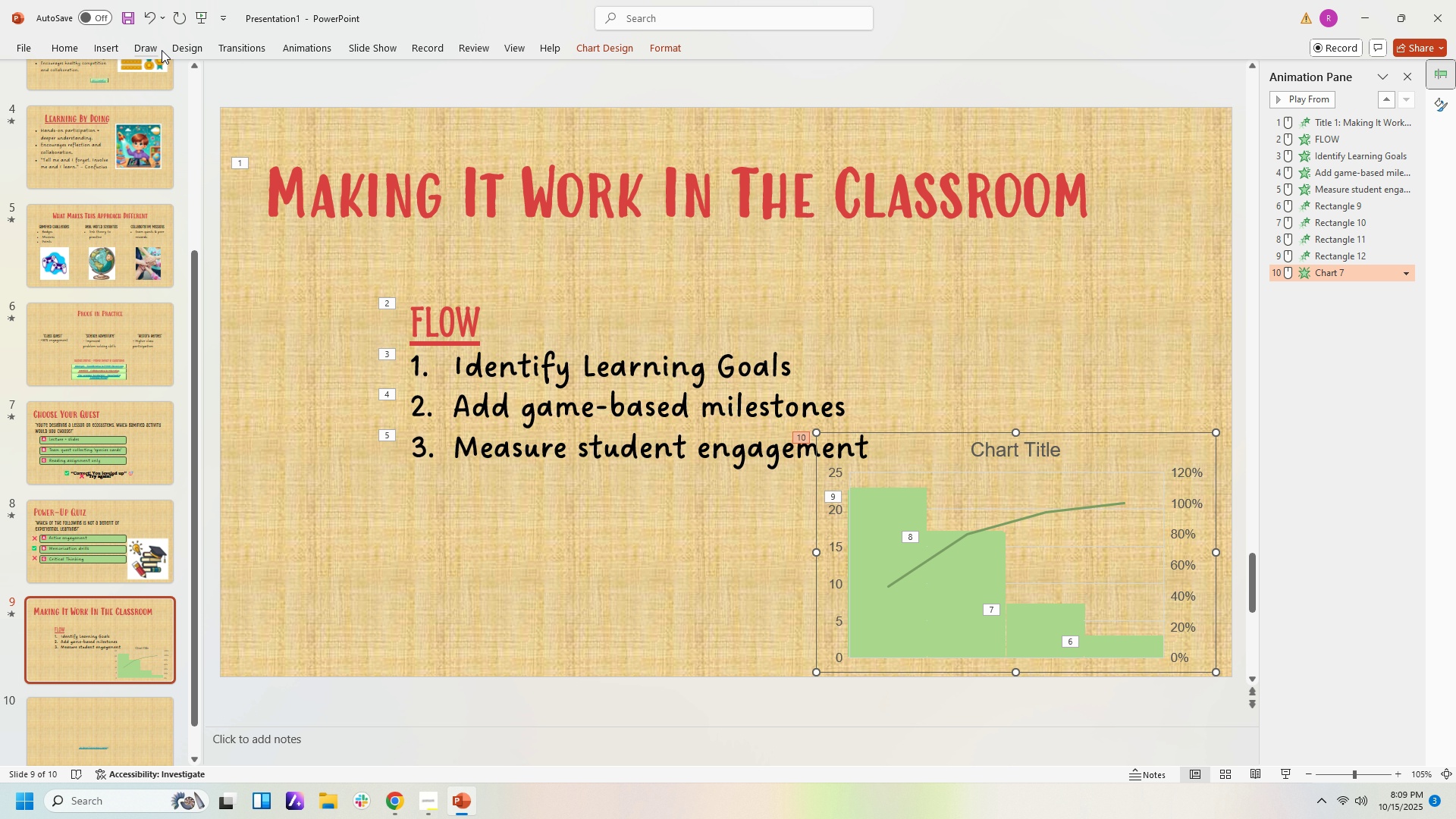 
left_click([391, 45])
 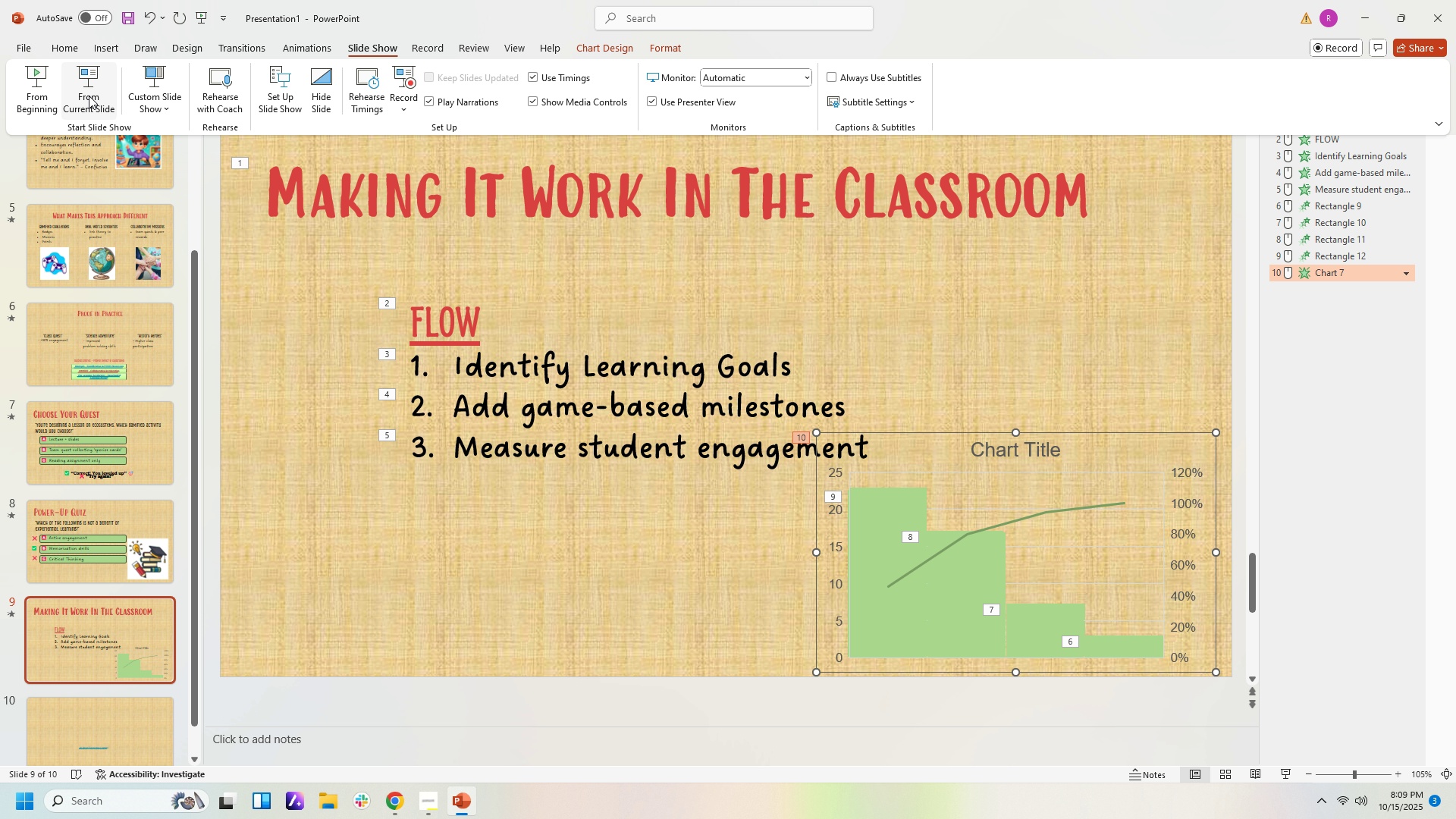 
left_click([89, 96])
 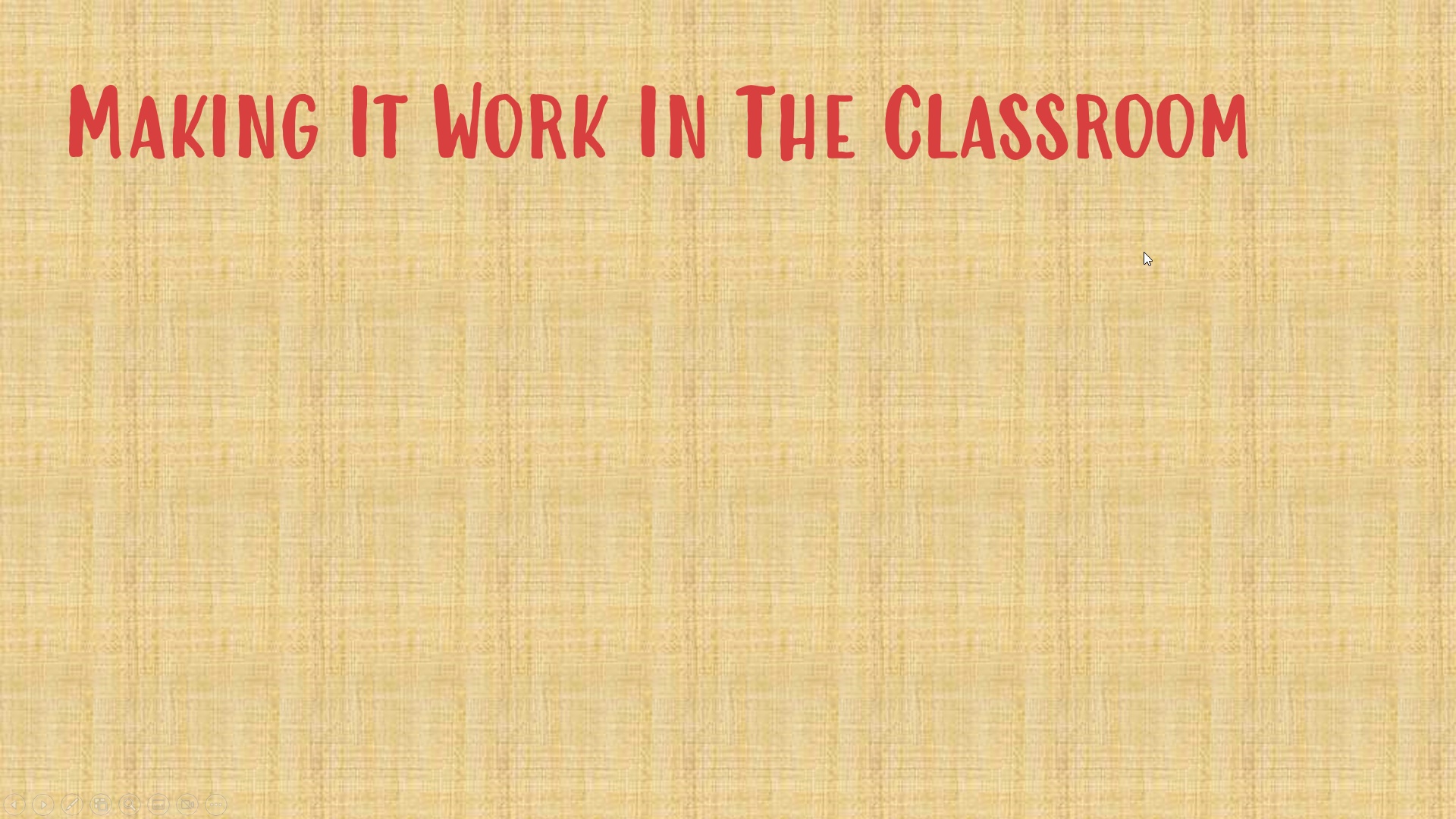 
left_click([1187, 241])
 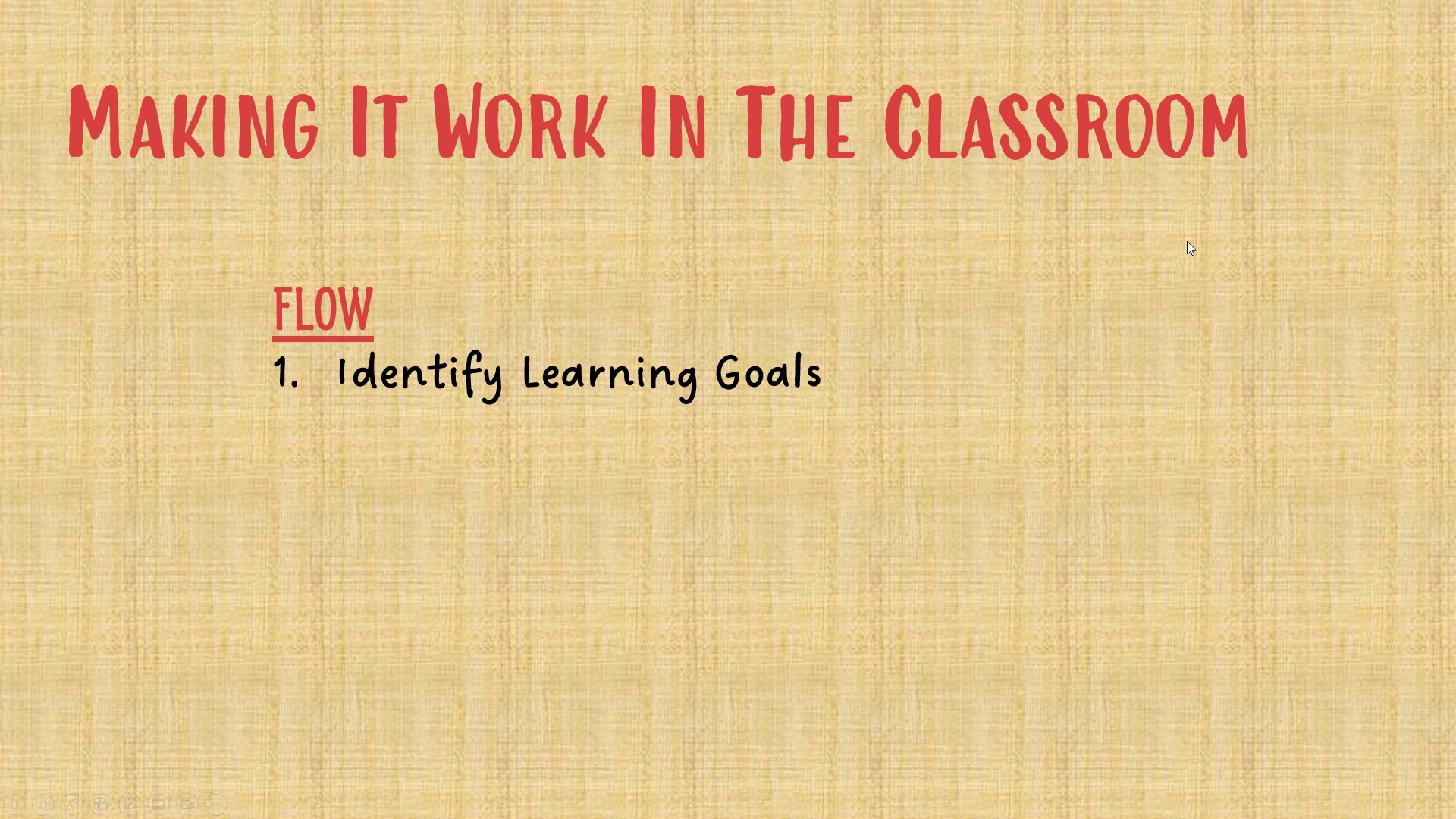 
left_click([1187, 241])
 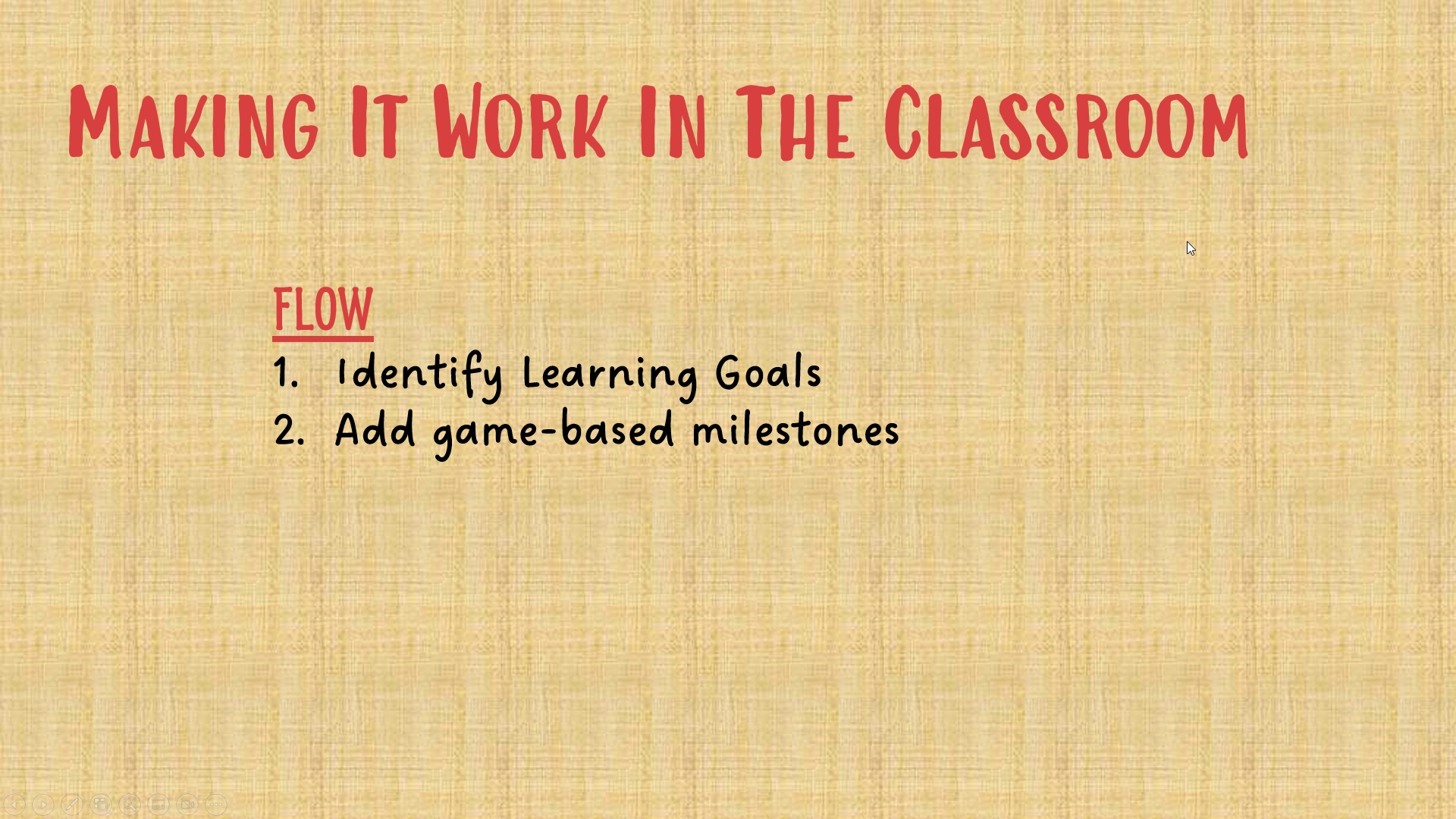 
left_click([1187, 241])
 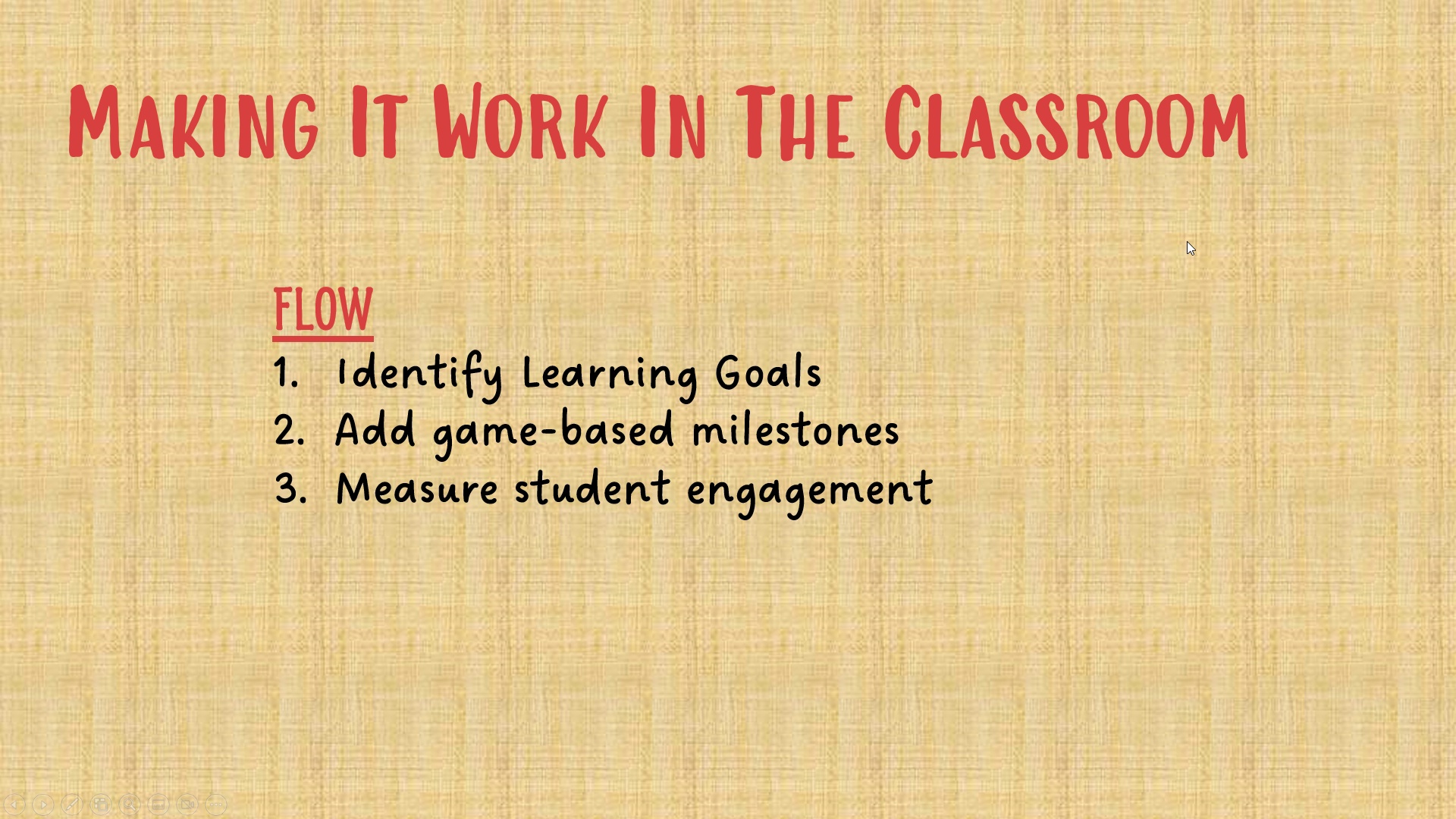 
left_click([1187, 241])
 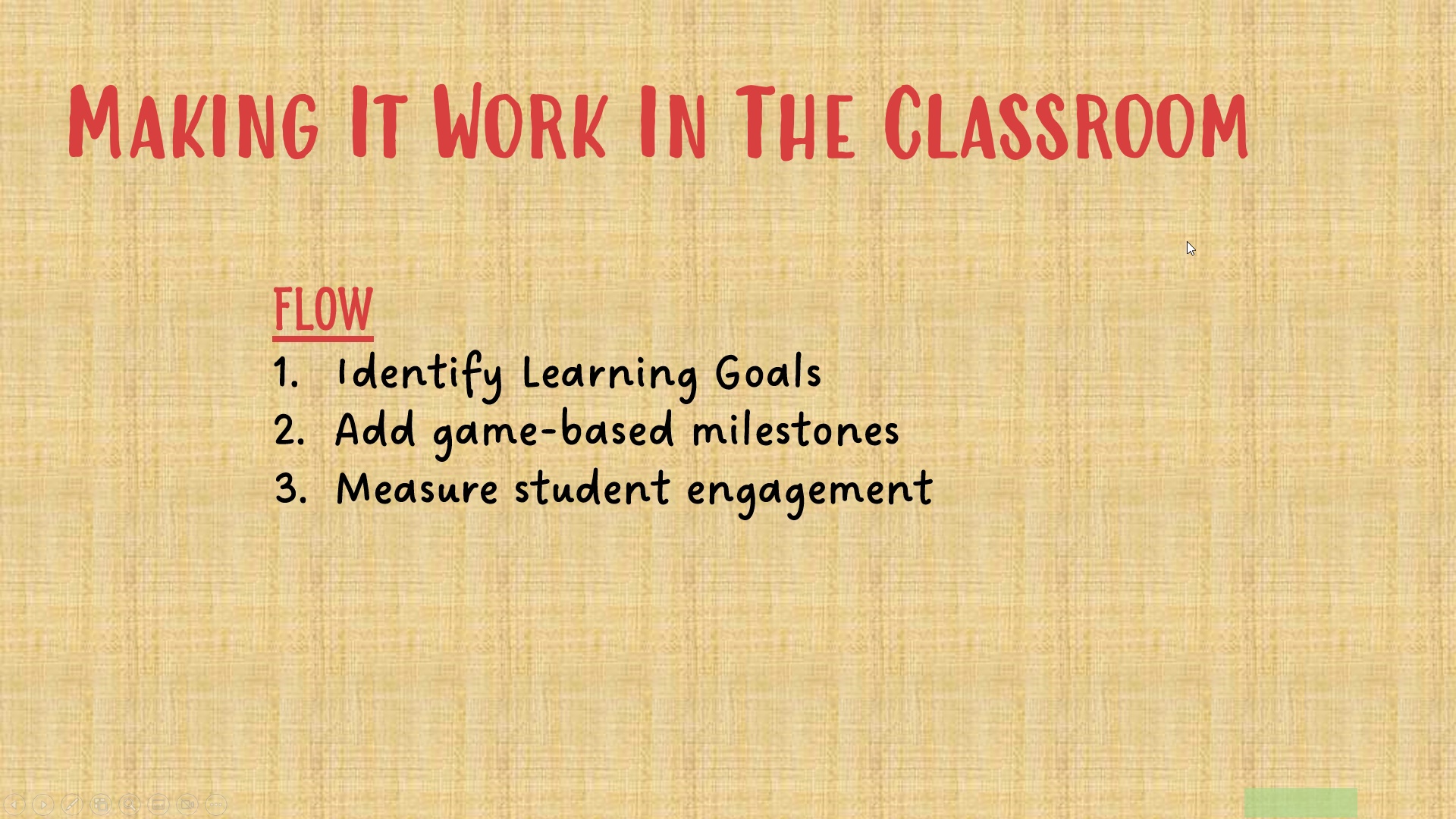 
left_click([1187, 241])
 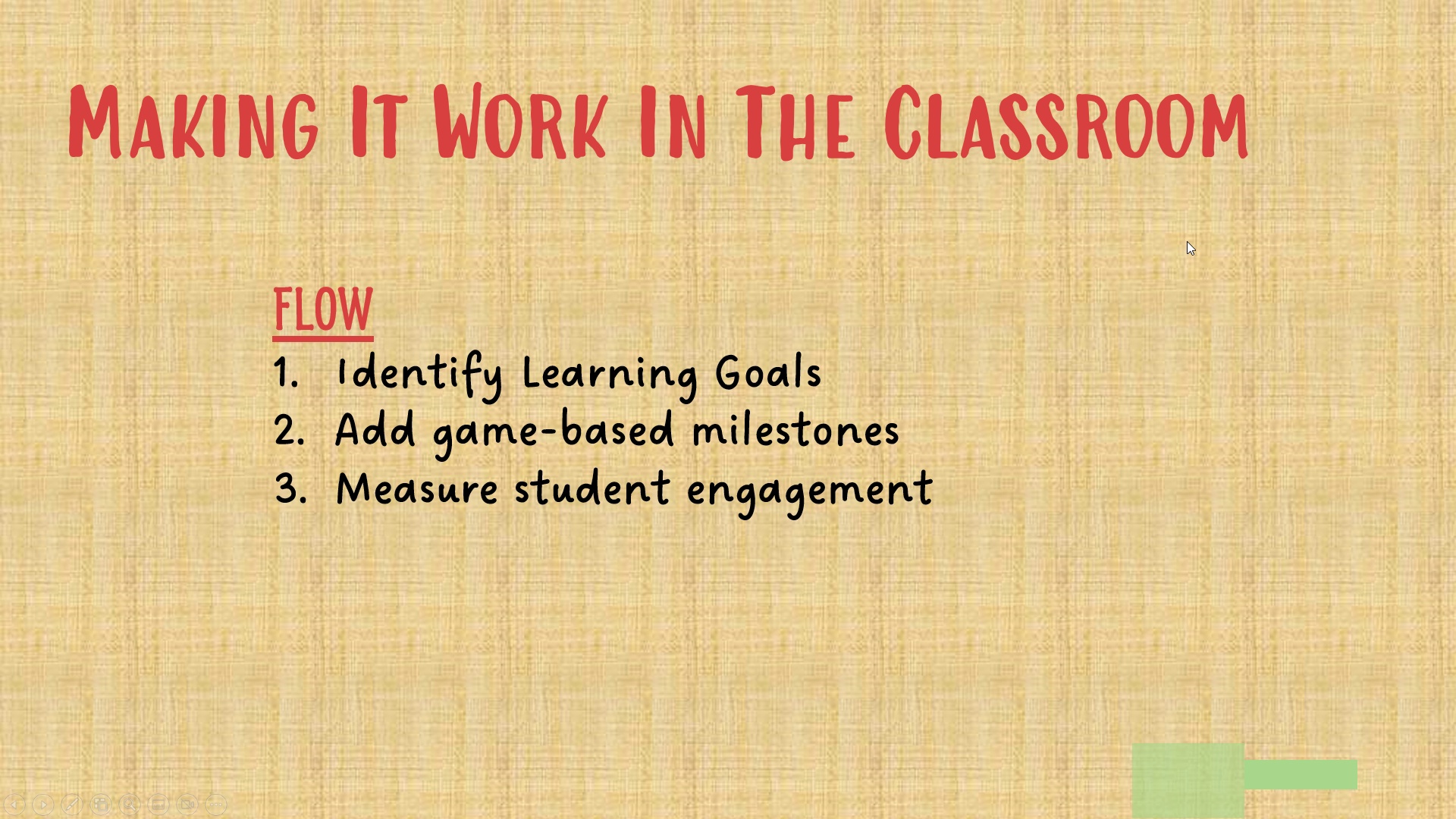 
left_click([1187, 241])
 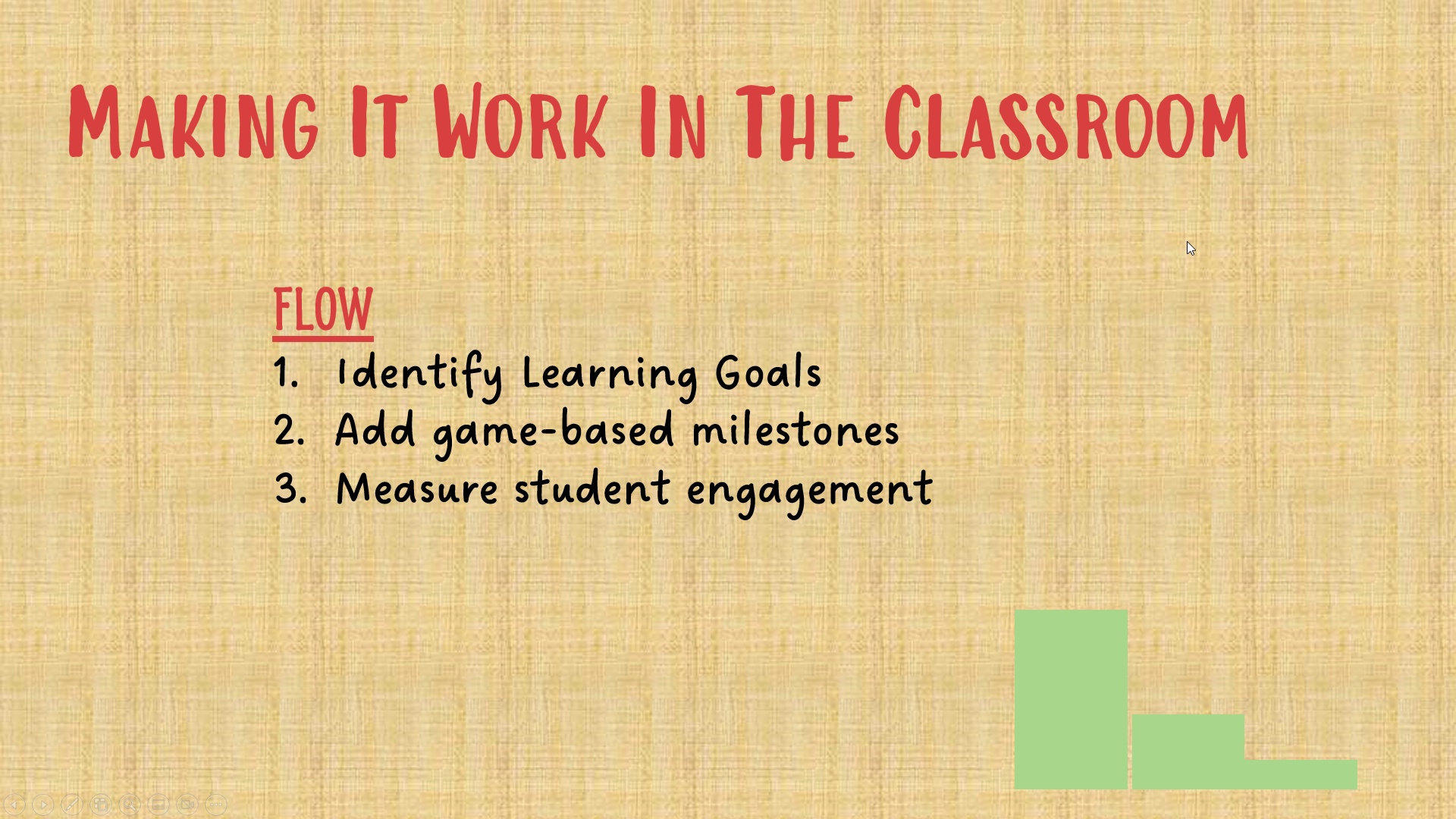 
left_click([1187, 241])
 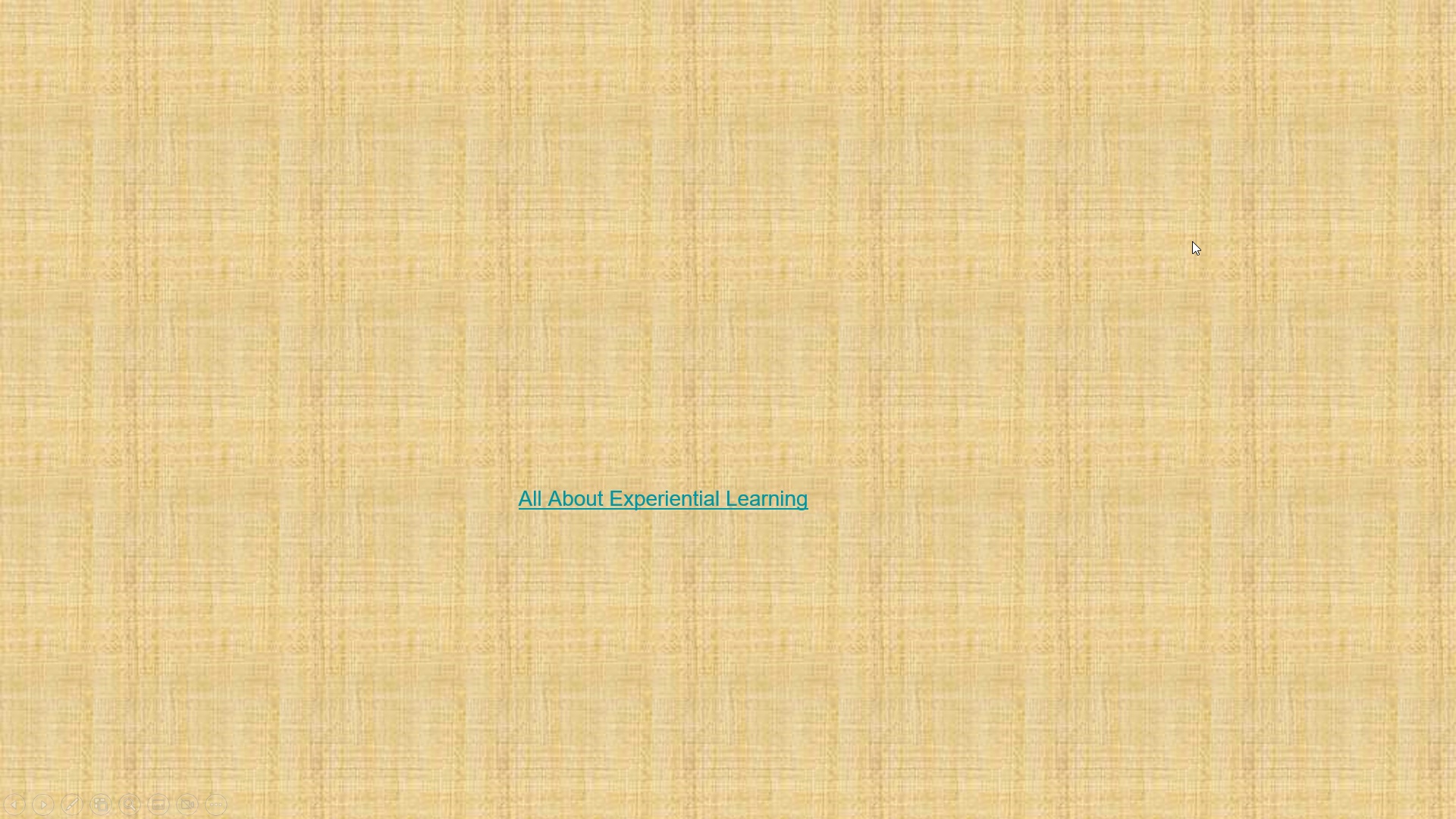 
left_click([1192, 241])
 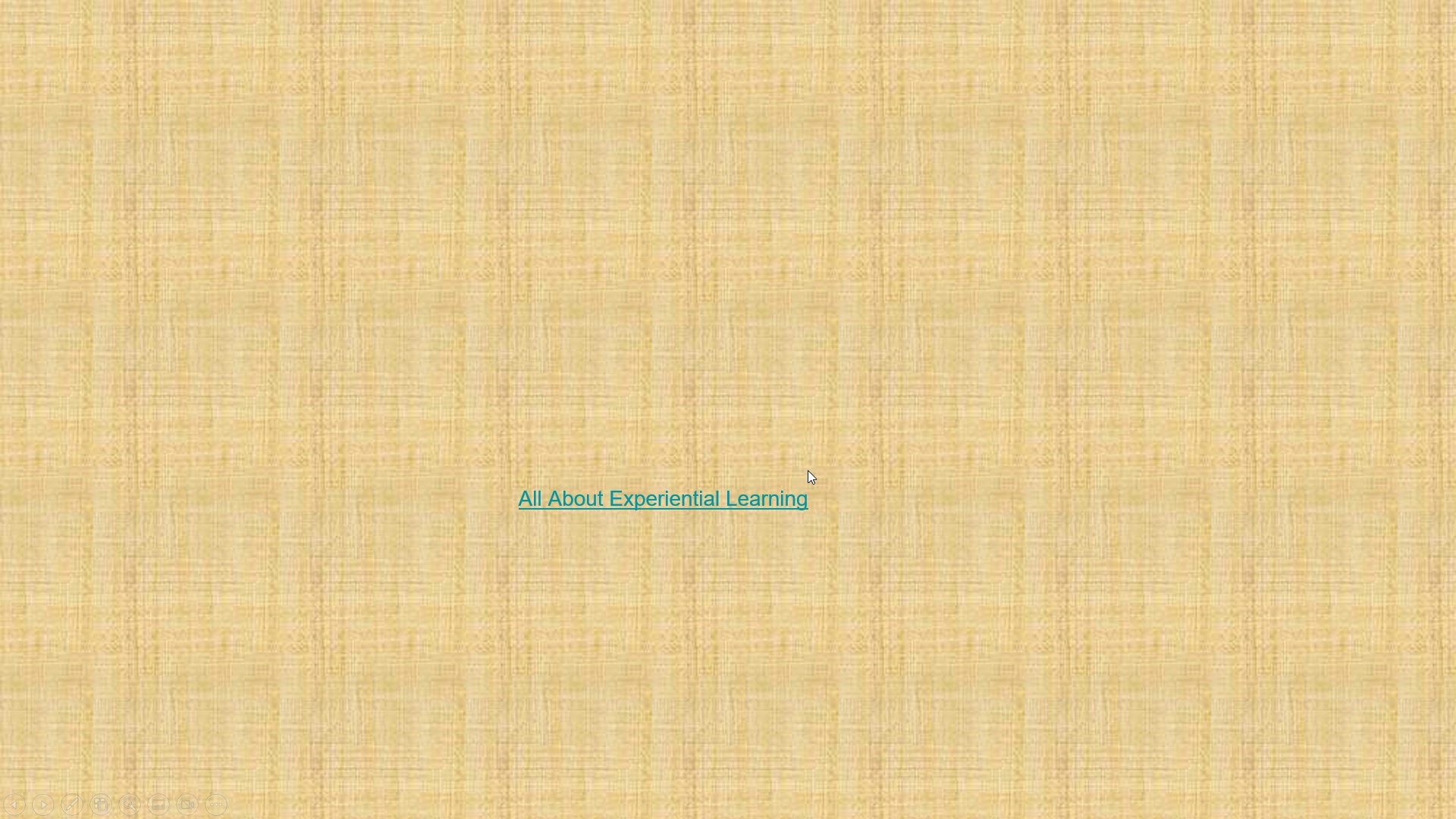 
left_click([862, 421])
 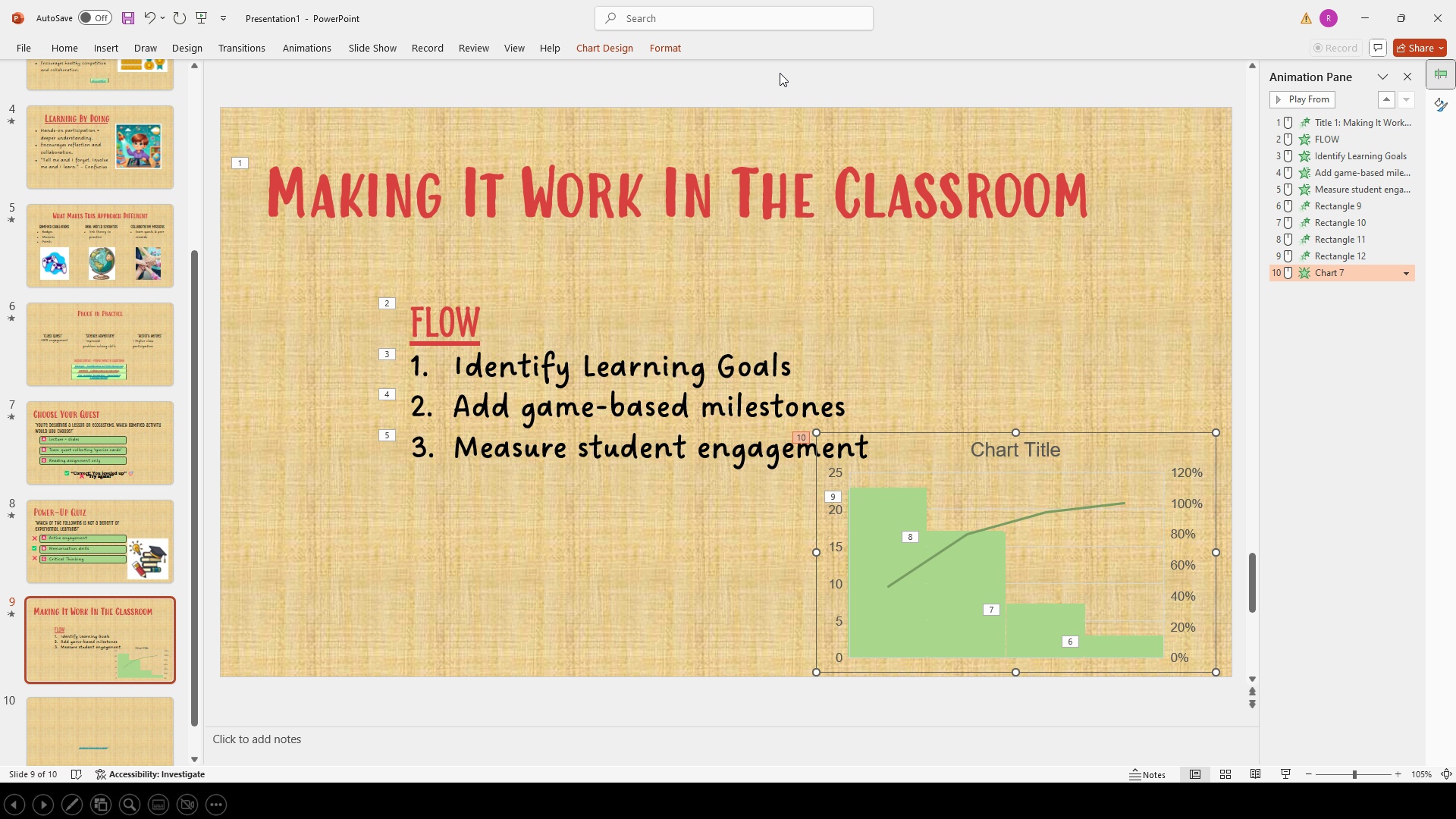 
left_click([780, 73])
 